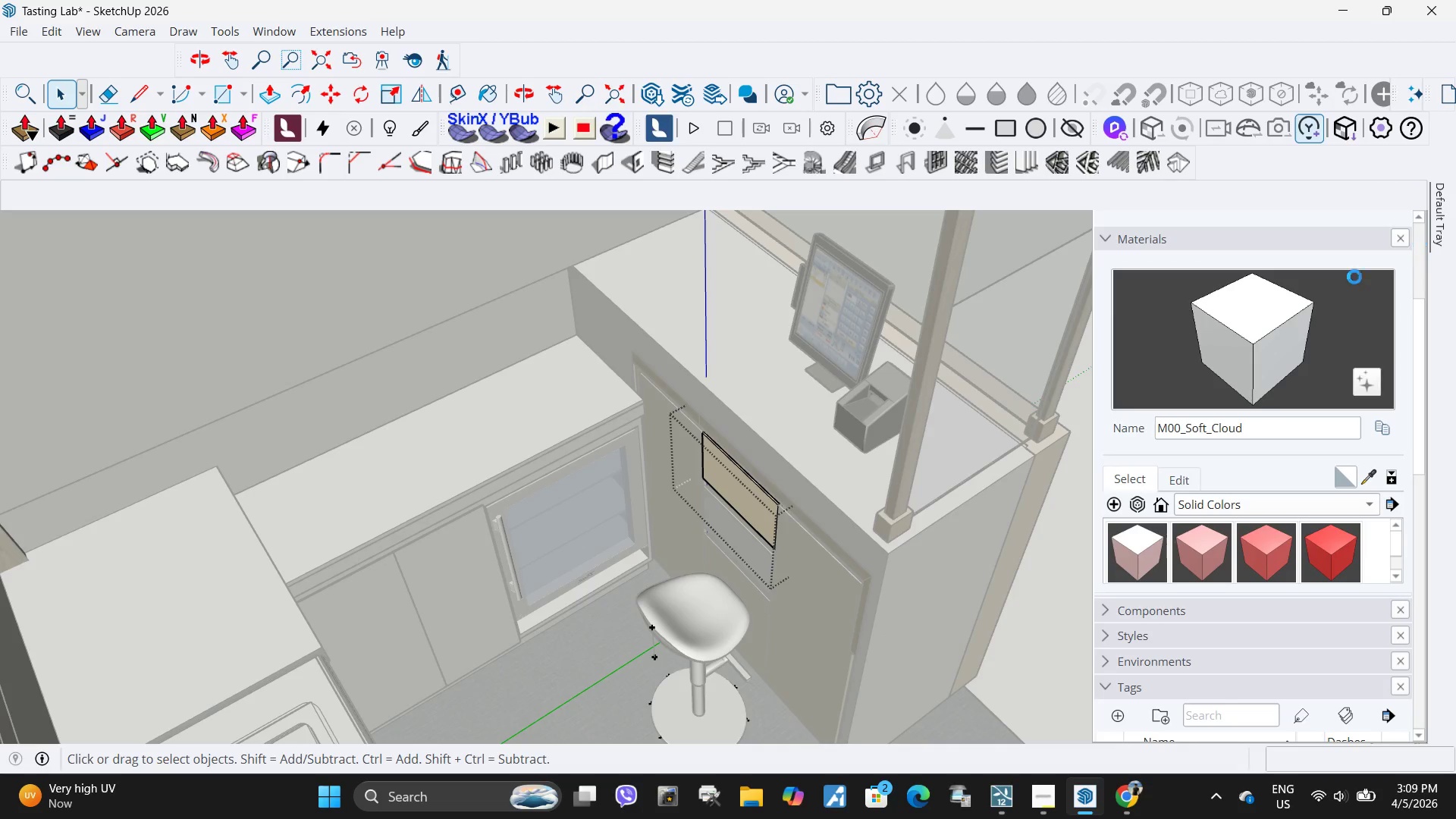 
left_click([1229, 347])
 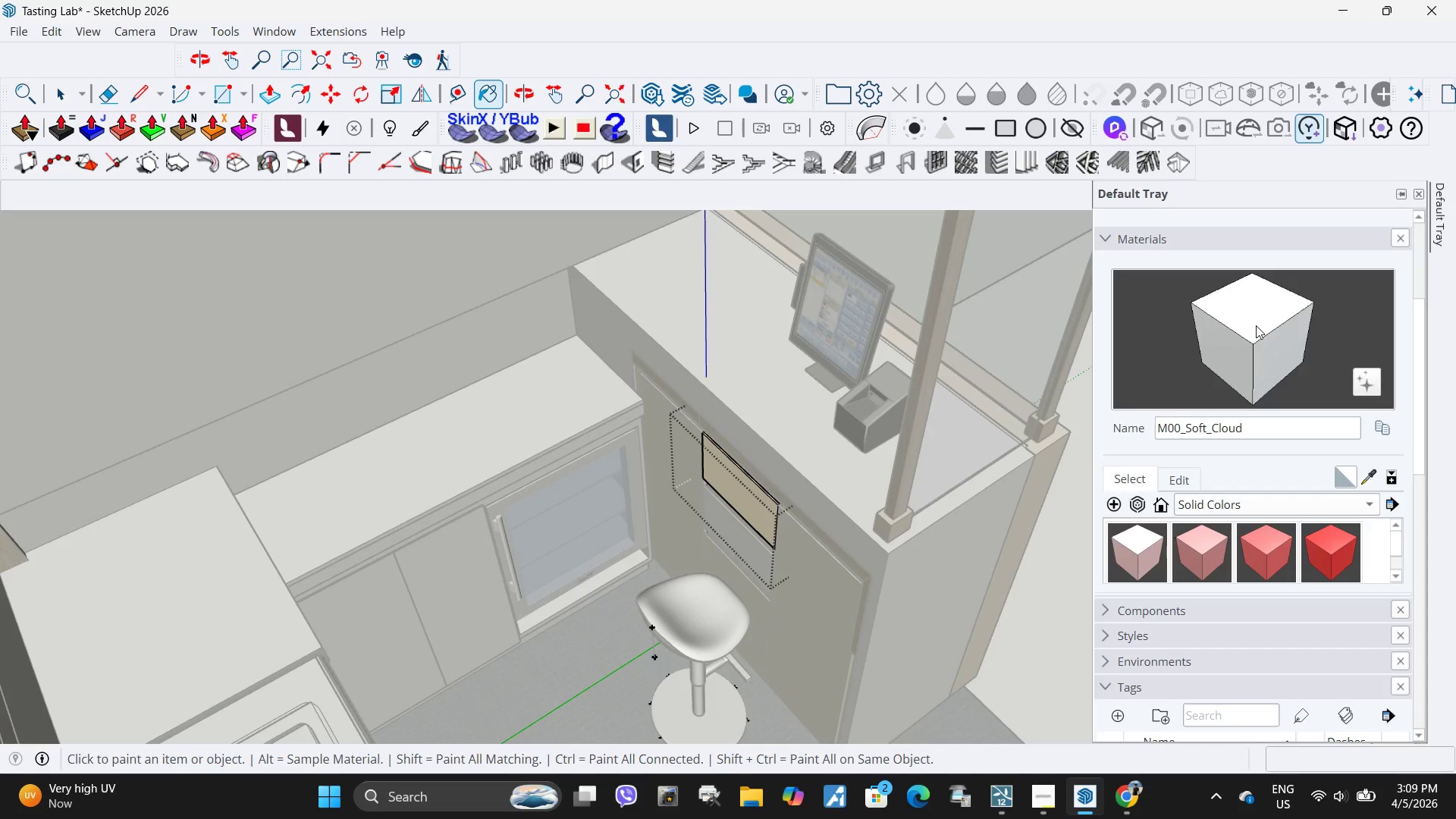 
left_click([1261, 336])
 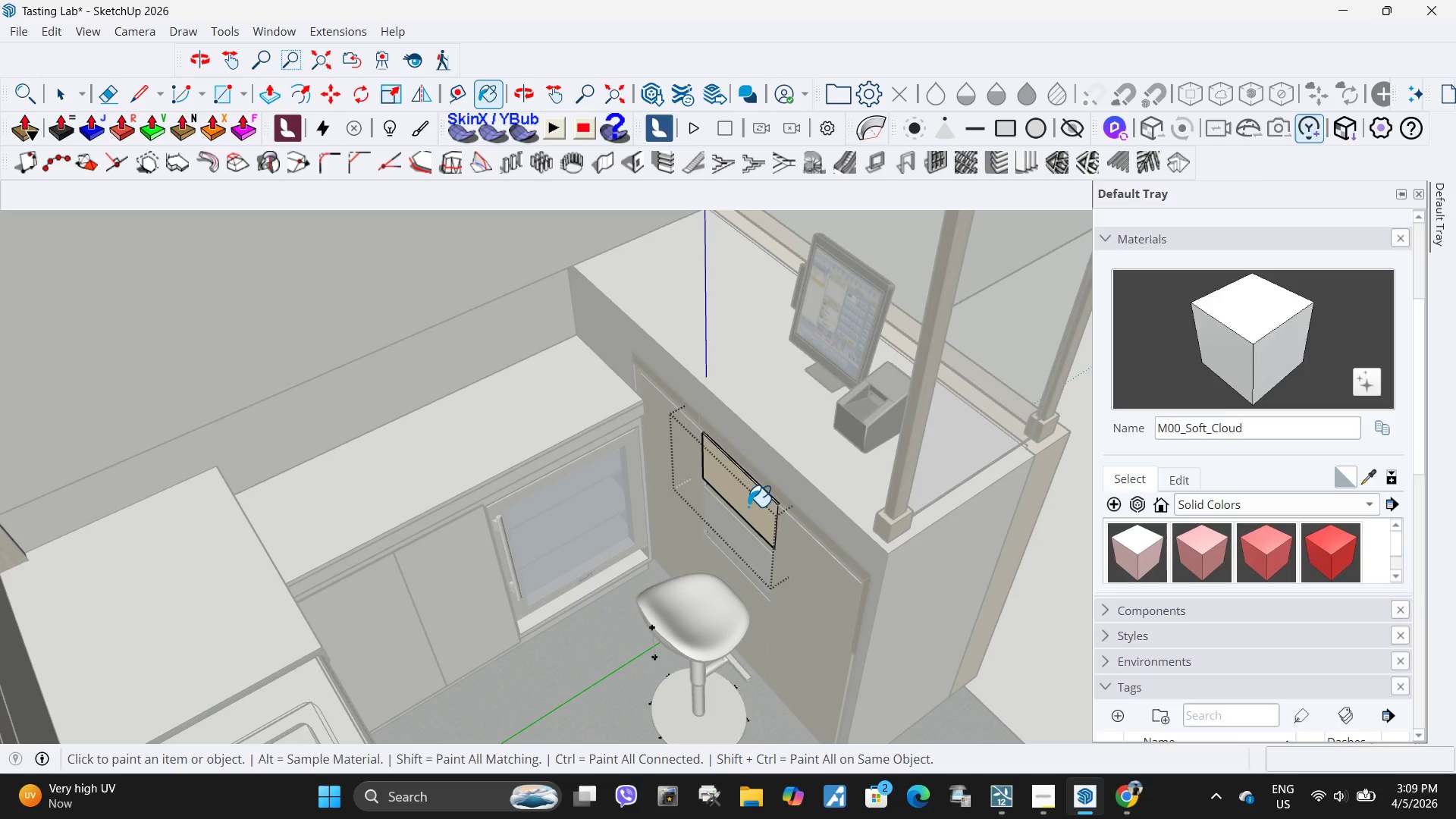 
left_click([745, 507])
 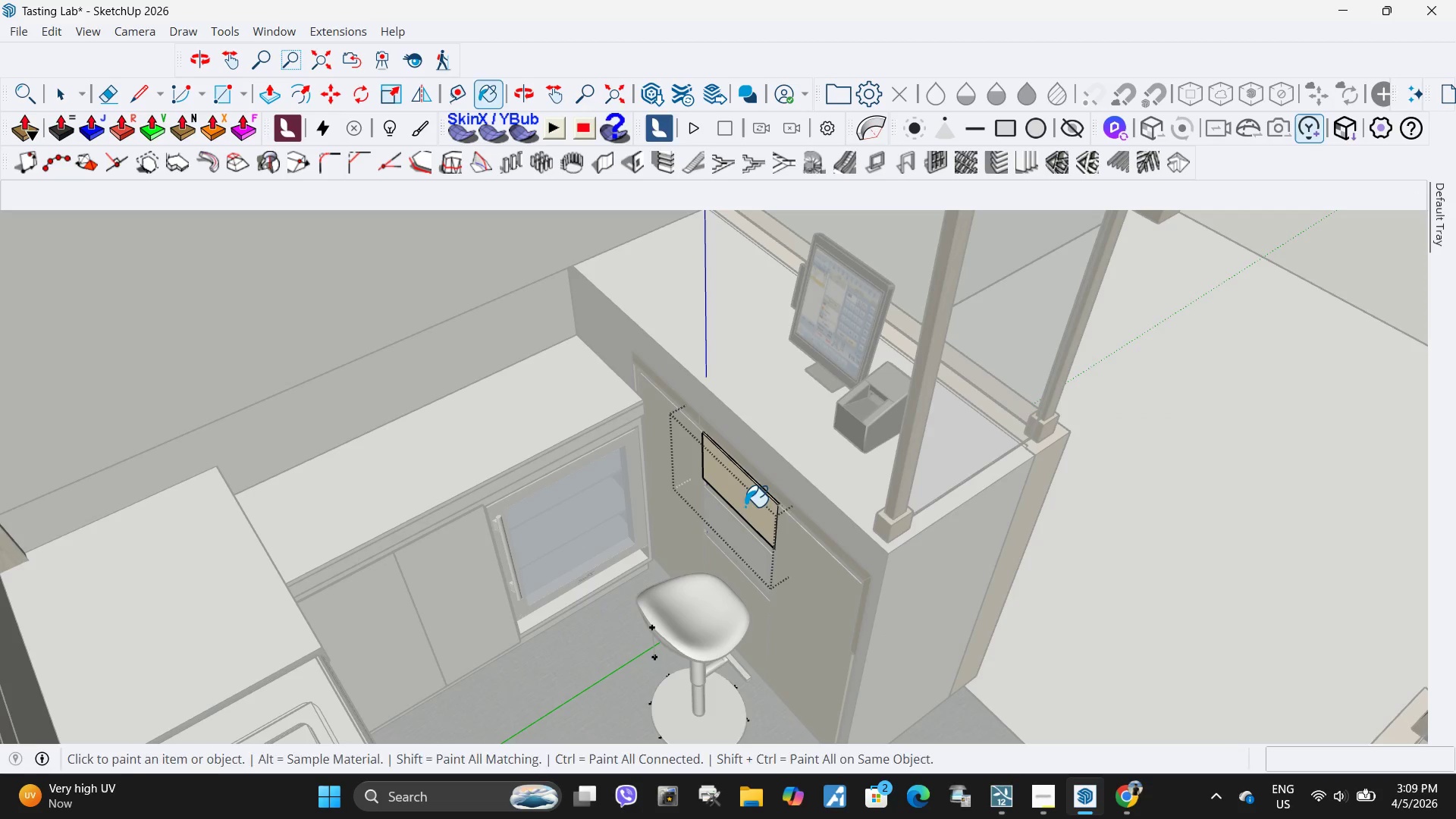 
key(Space)
 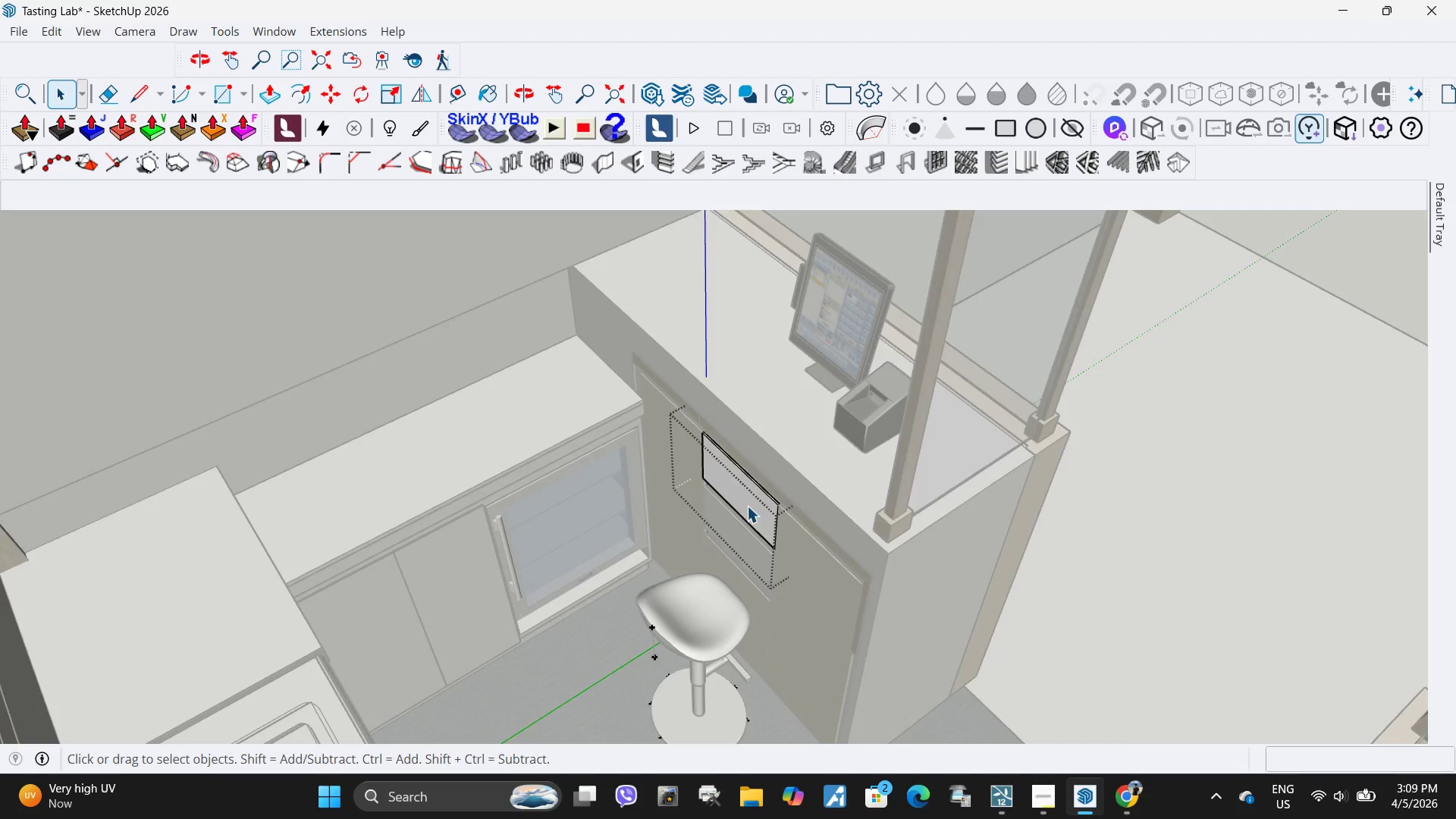 
key(Escape)
 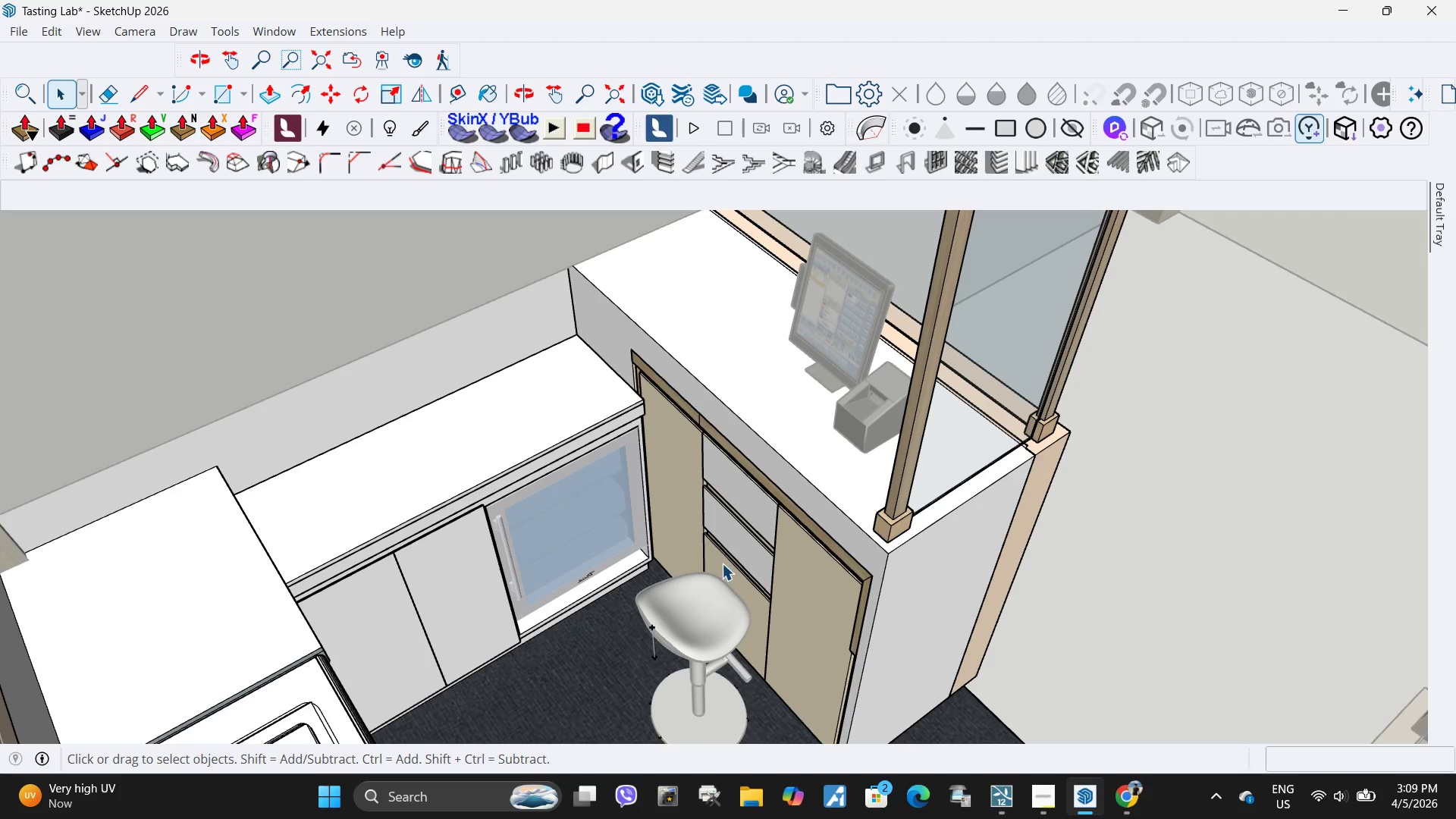 
double_click([722, 563])
 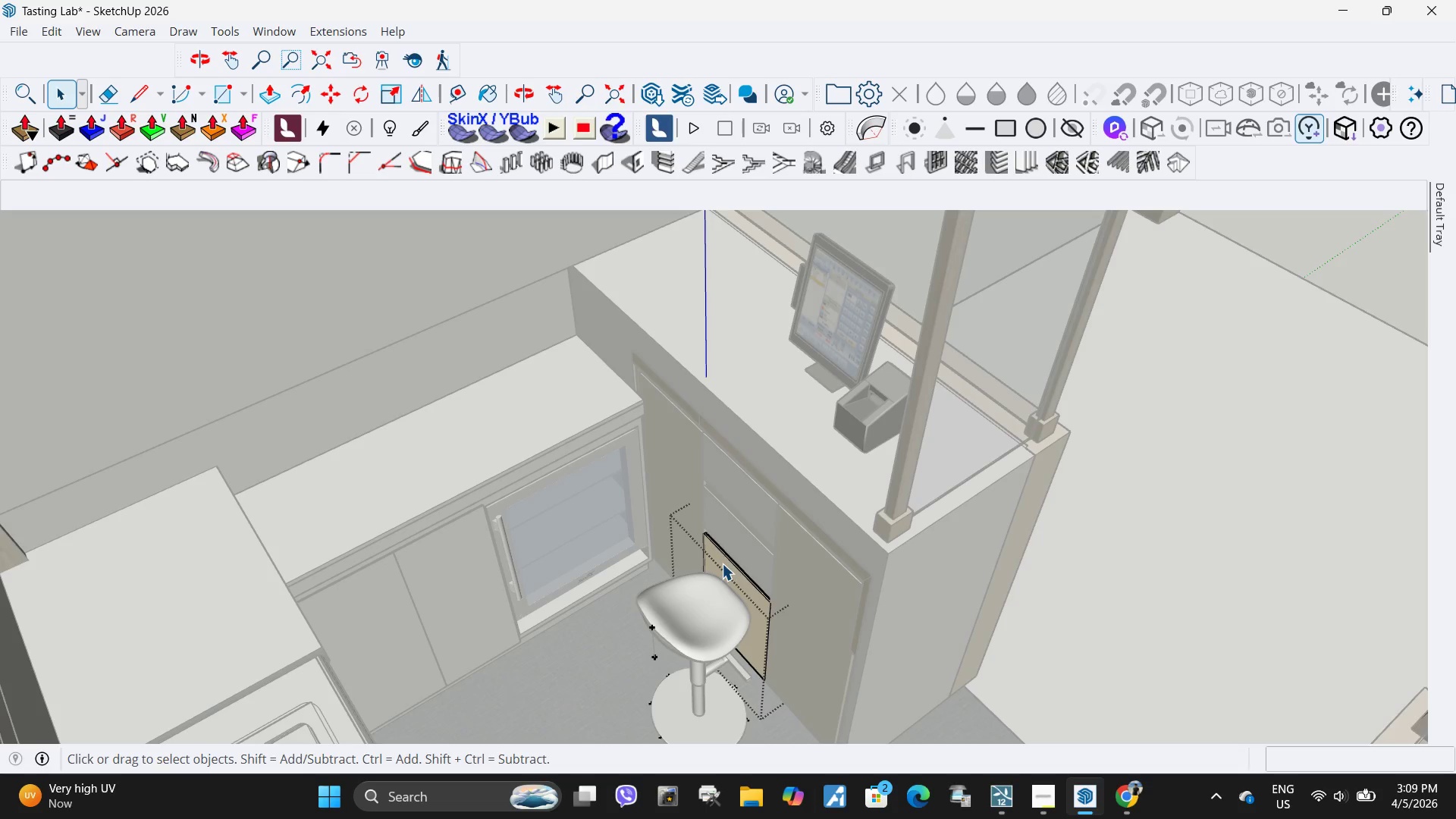 
triple_click([722, 563])
 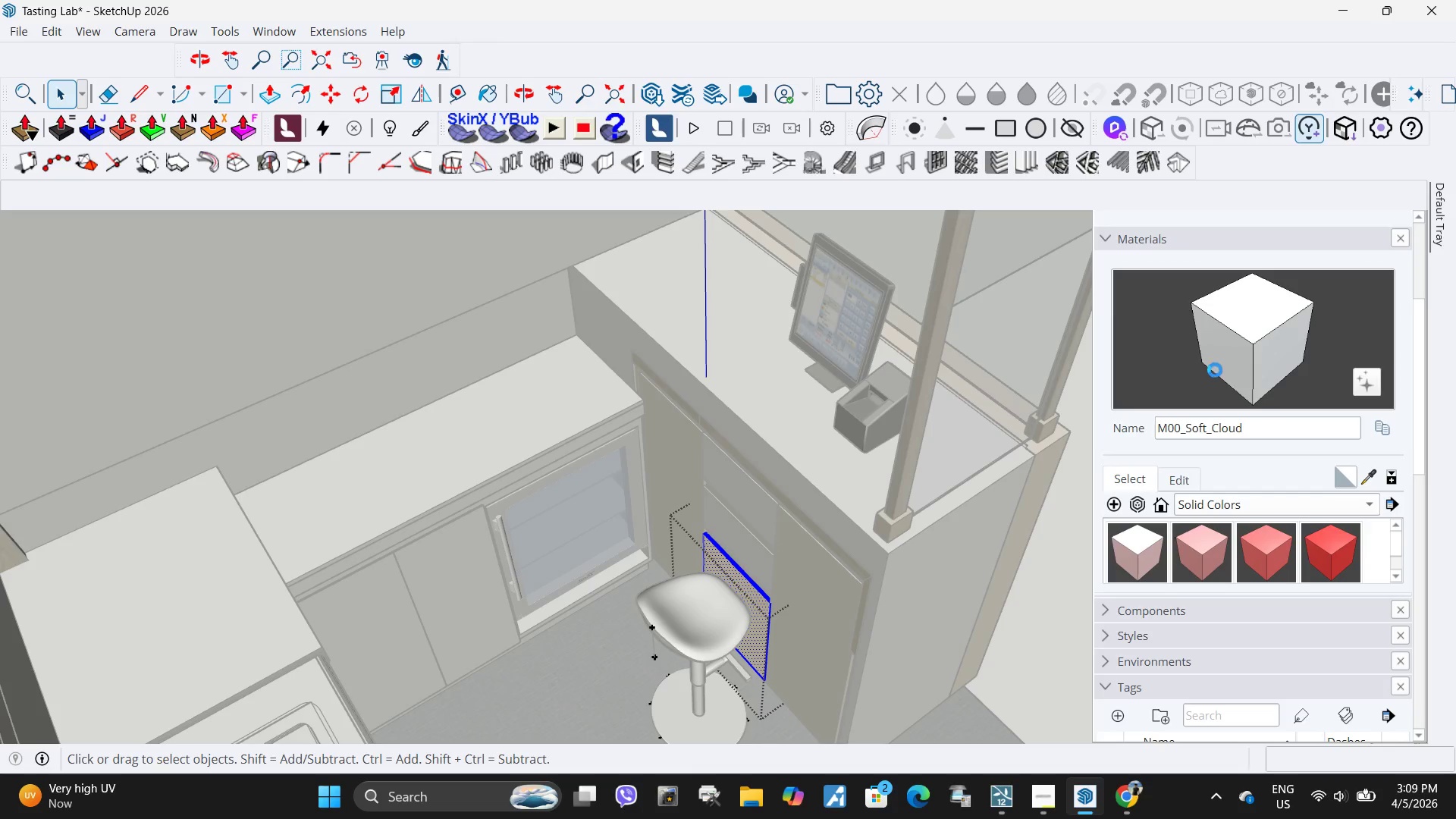 
left_click([1248, 356])
 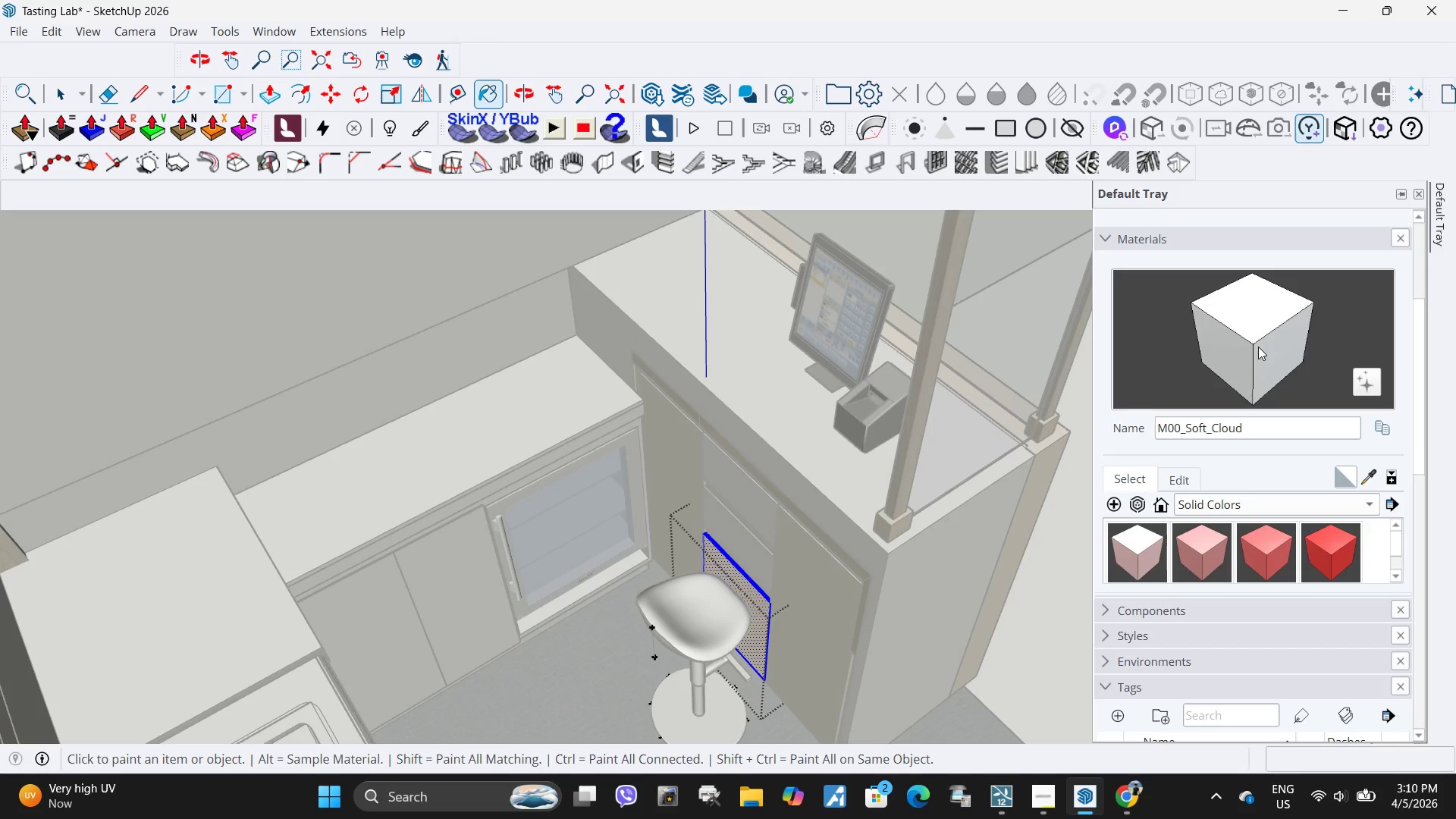 
left_click([1258, 347])
 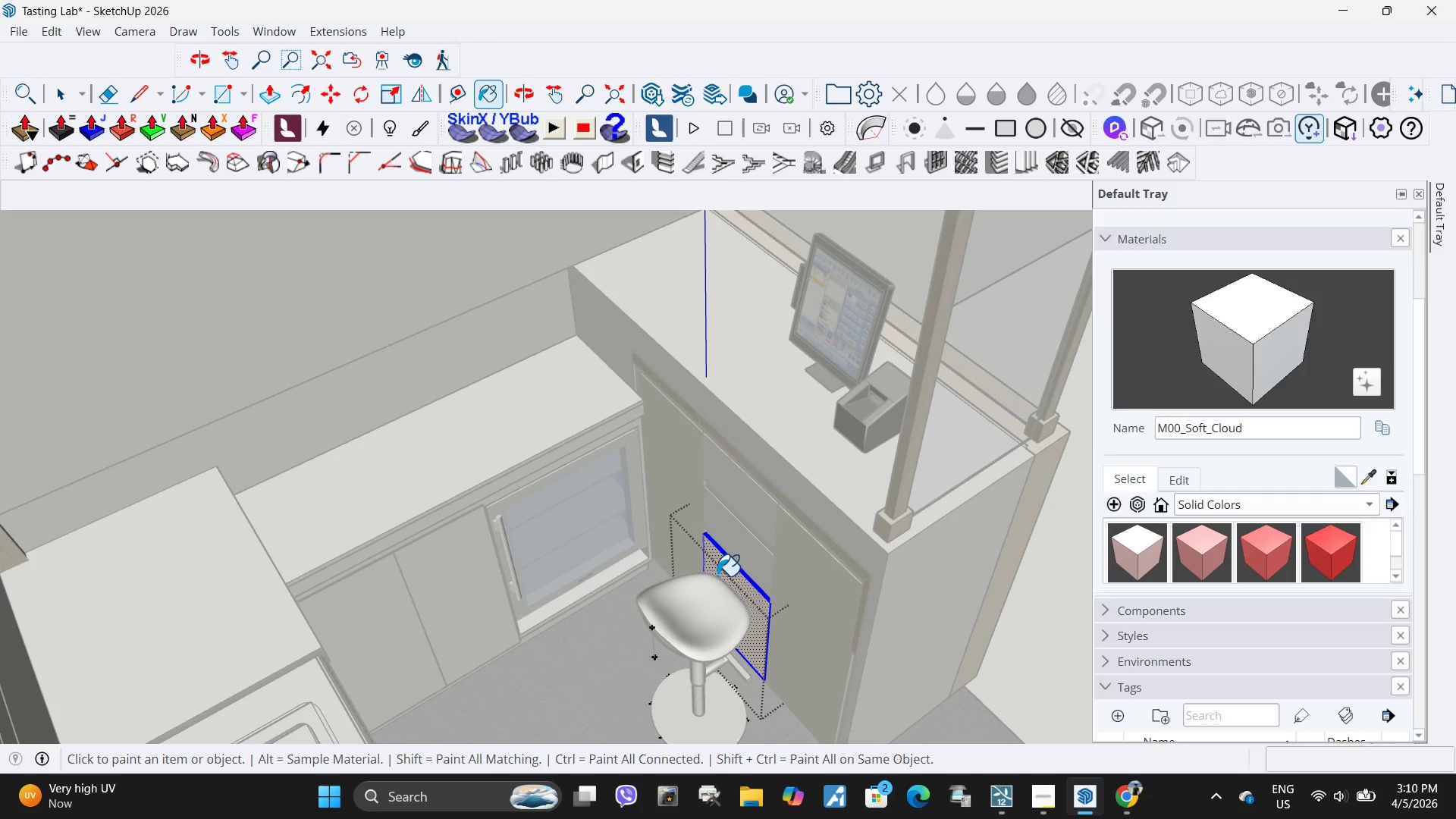 
left_click([717, 576])
 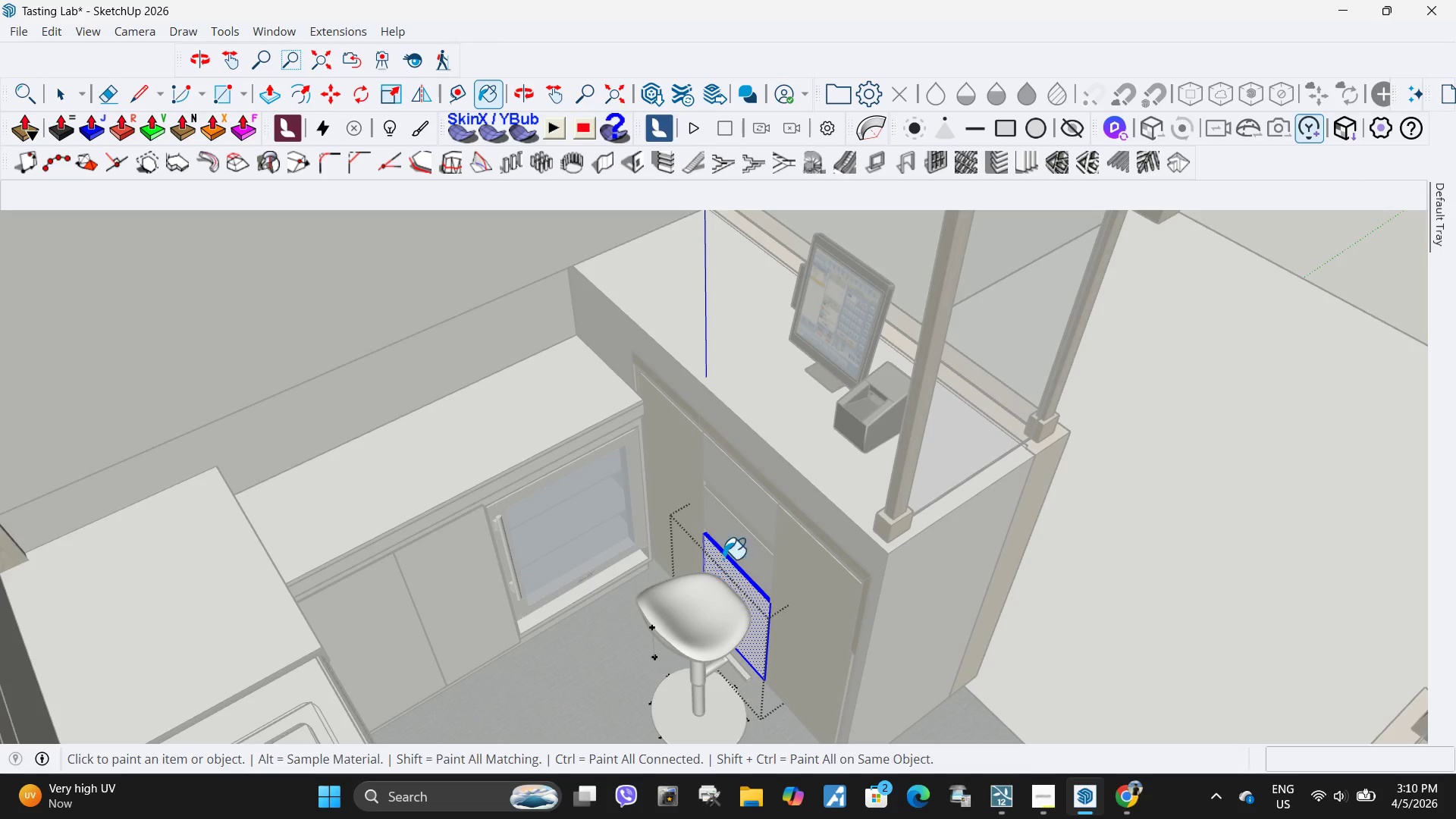 
key(Space)
 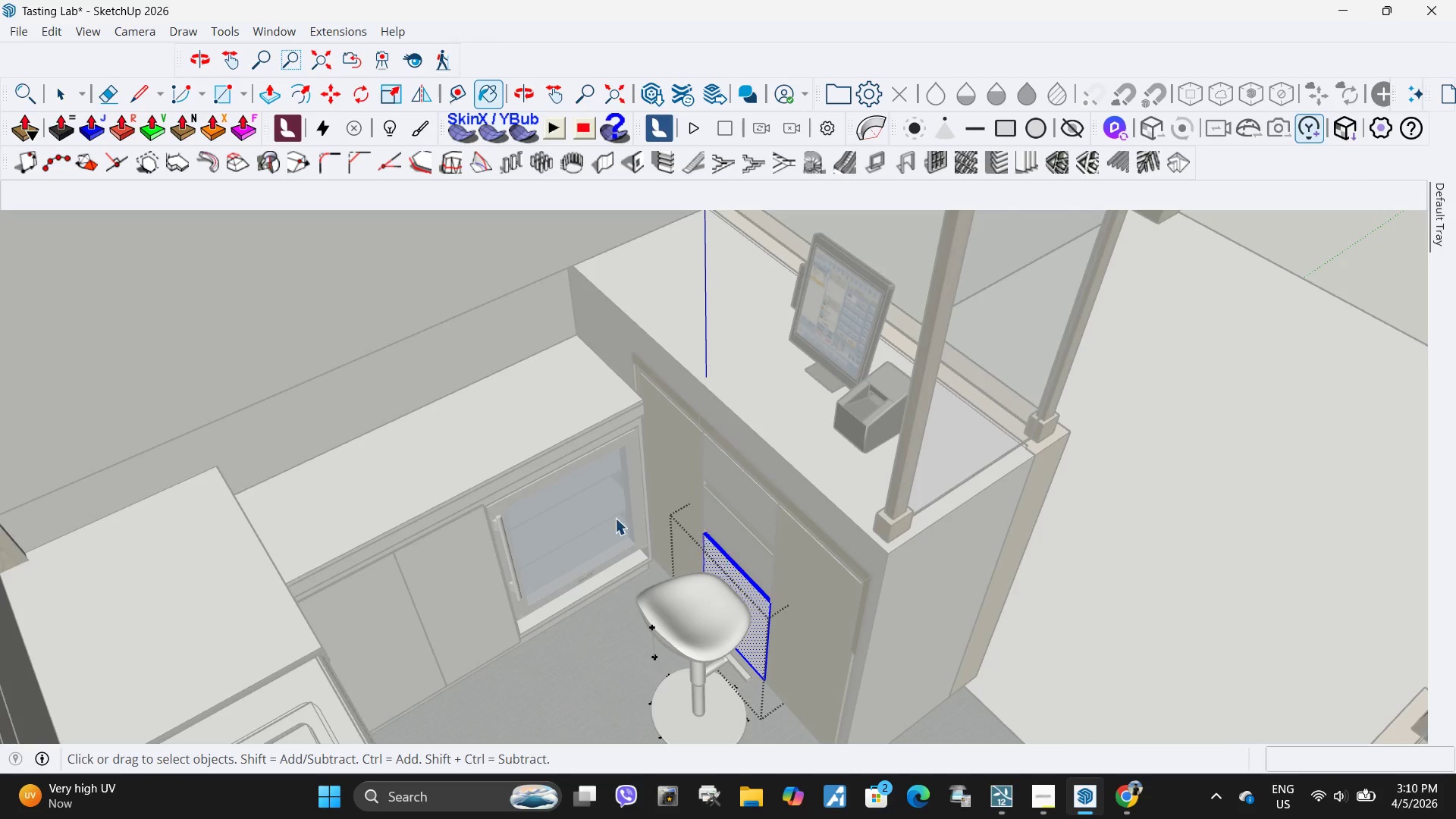 
key(Escape)
 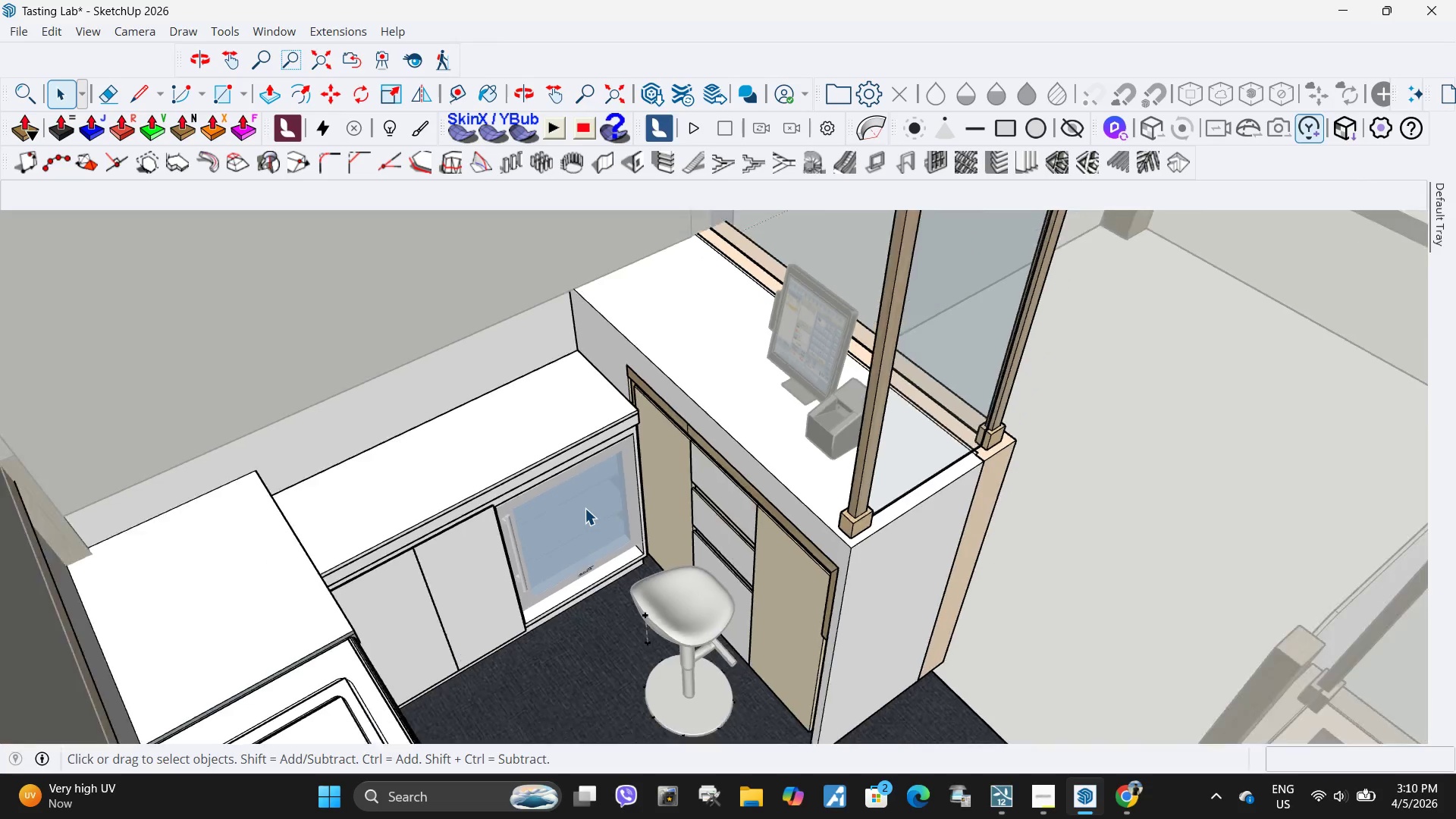 
scroll: coordinate [585, 508], scroll_direction: down, amount: 4.0
 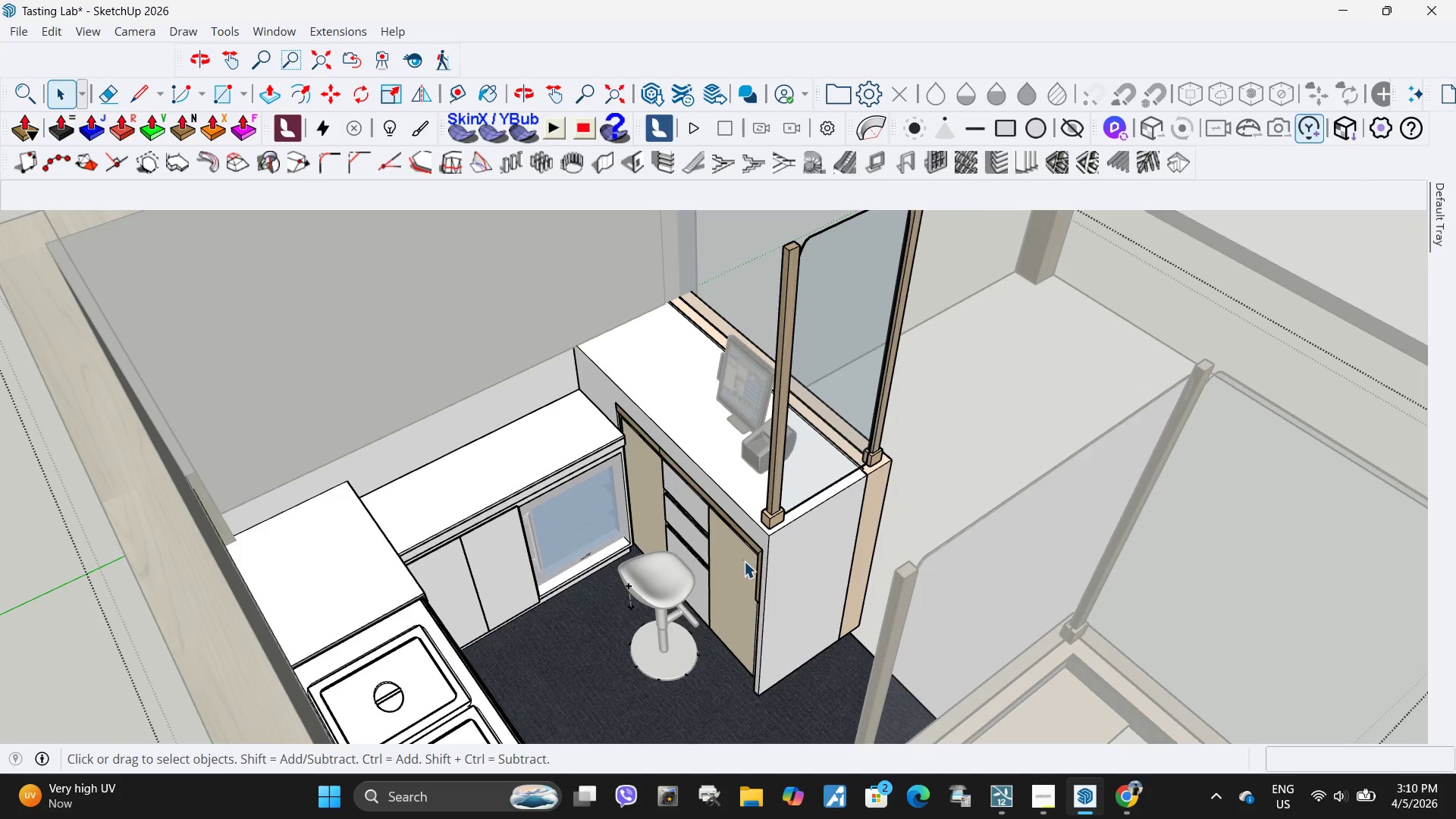 
double_click([744, 561])
 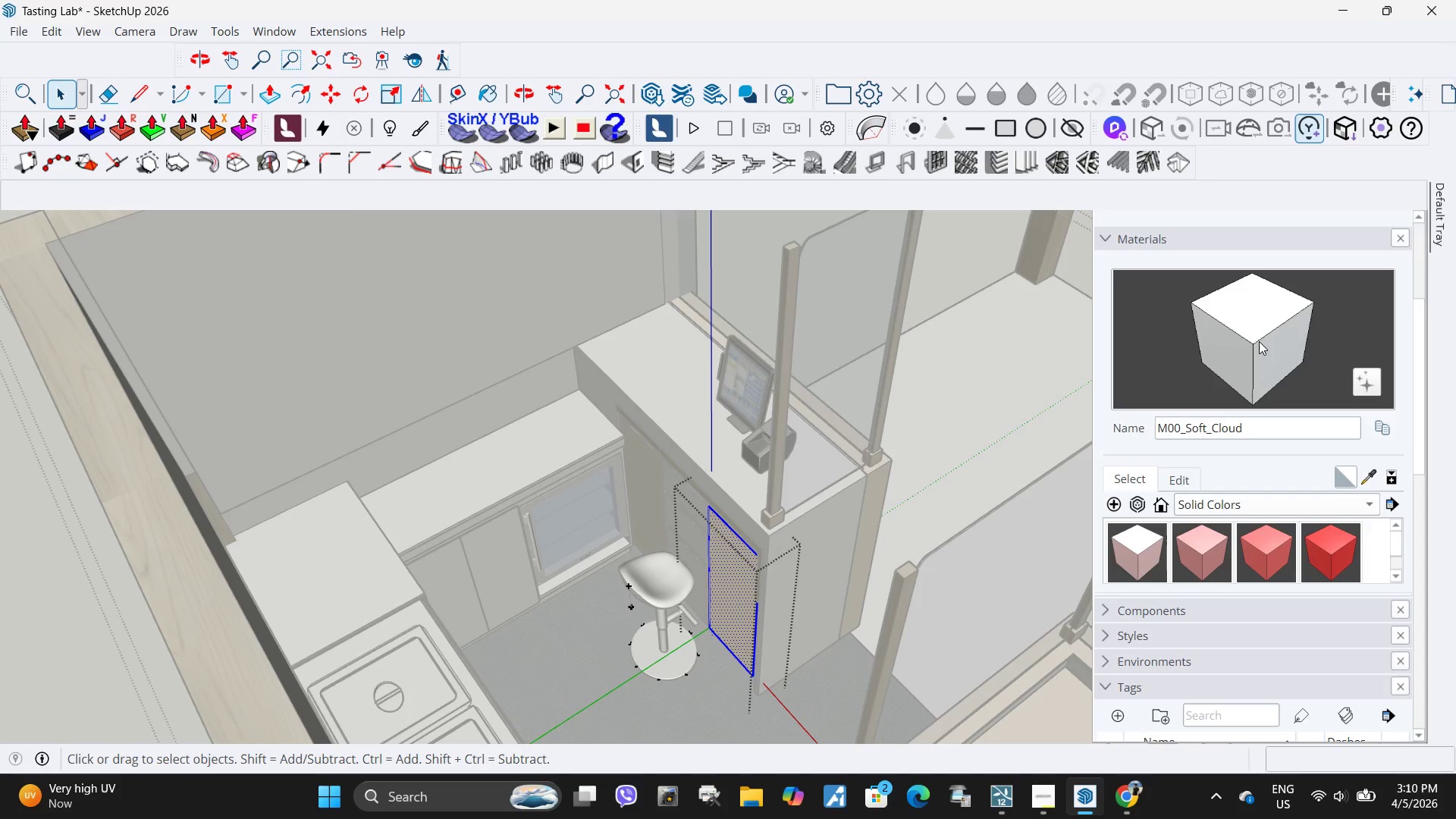 
left_click([1259, 341])
 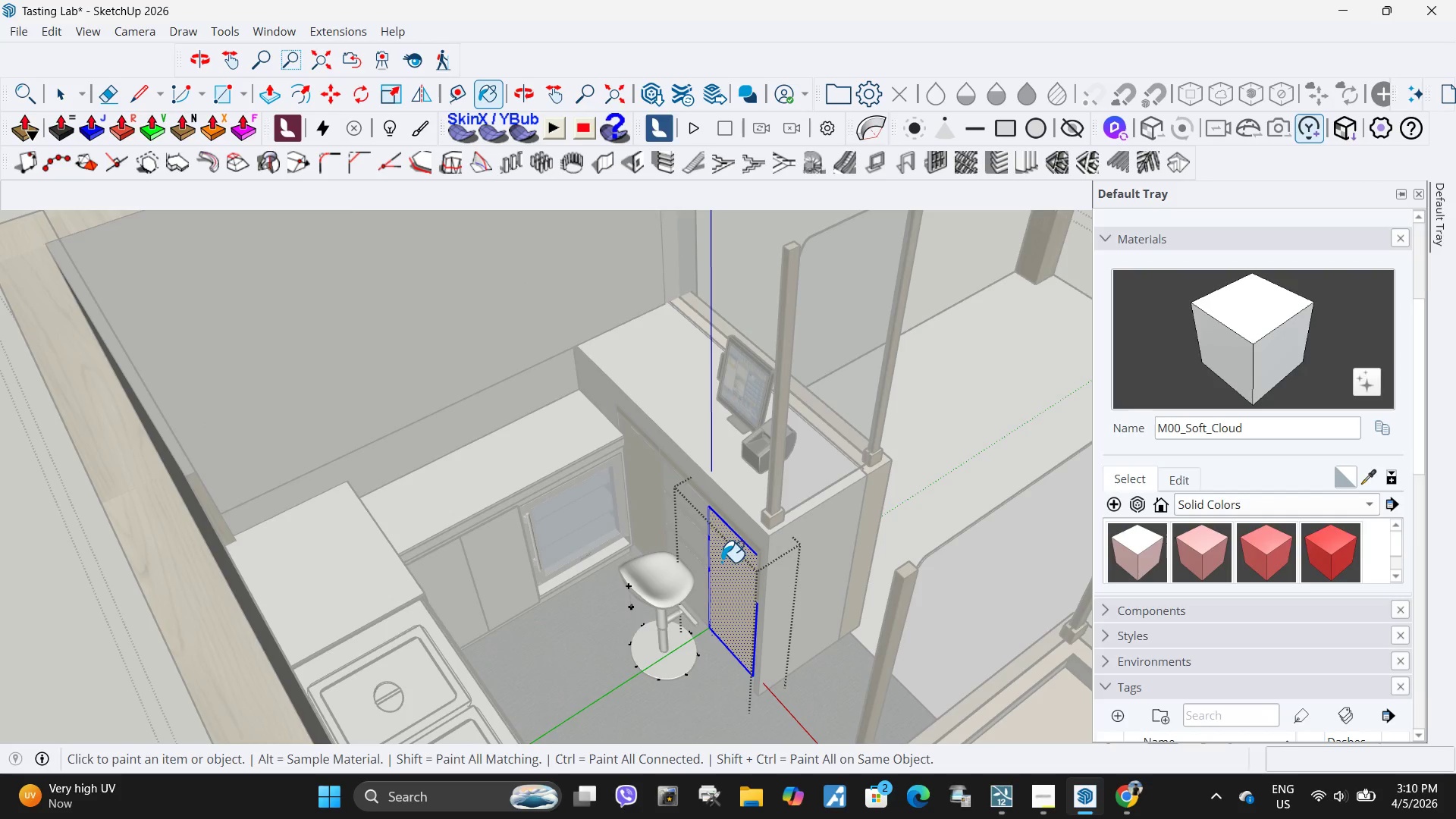 
key(Space)
 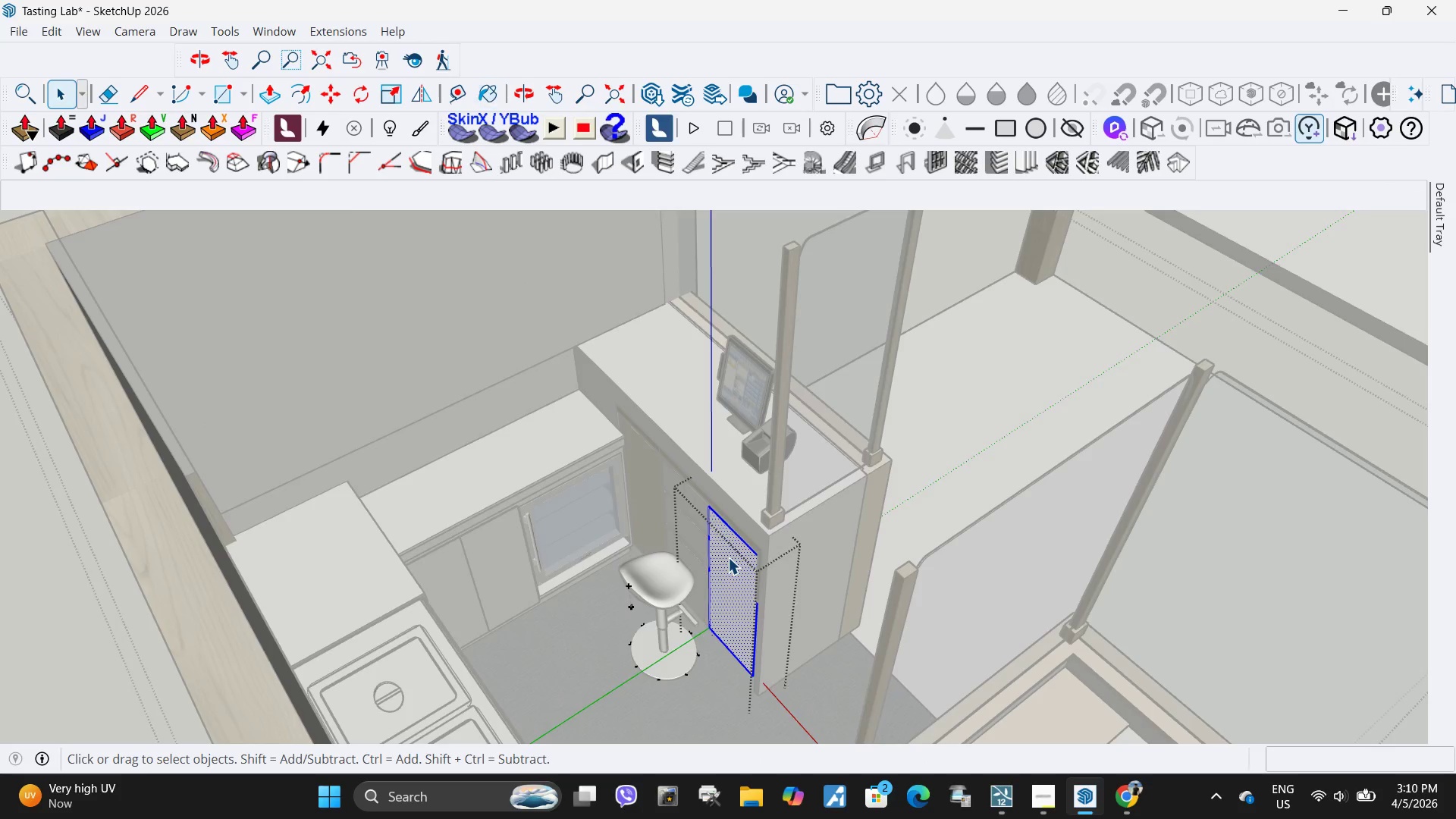 
key(Escape)
 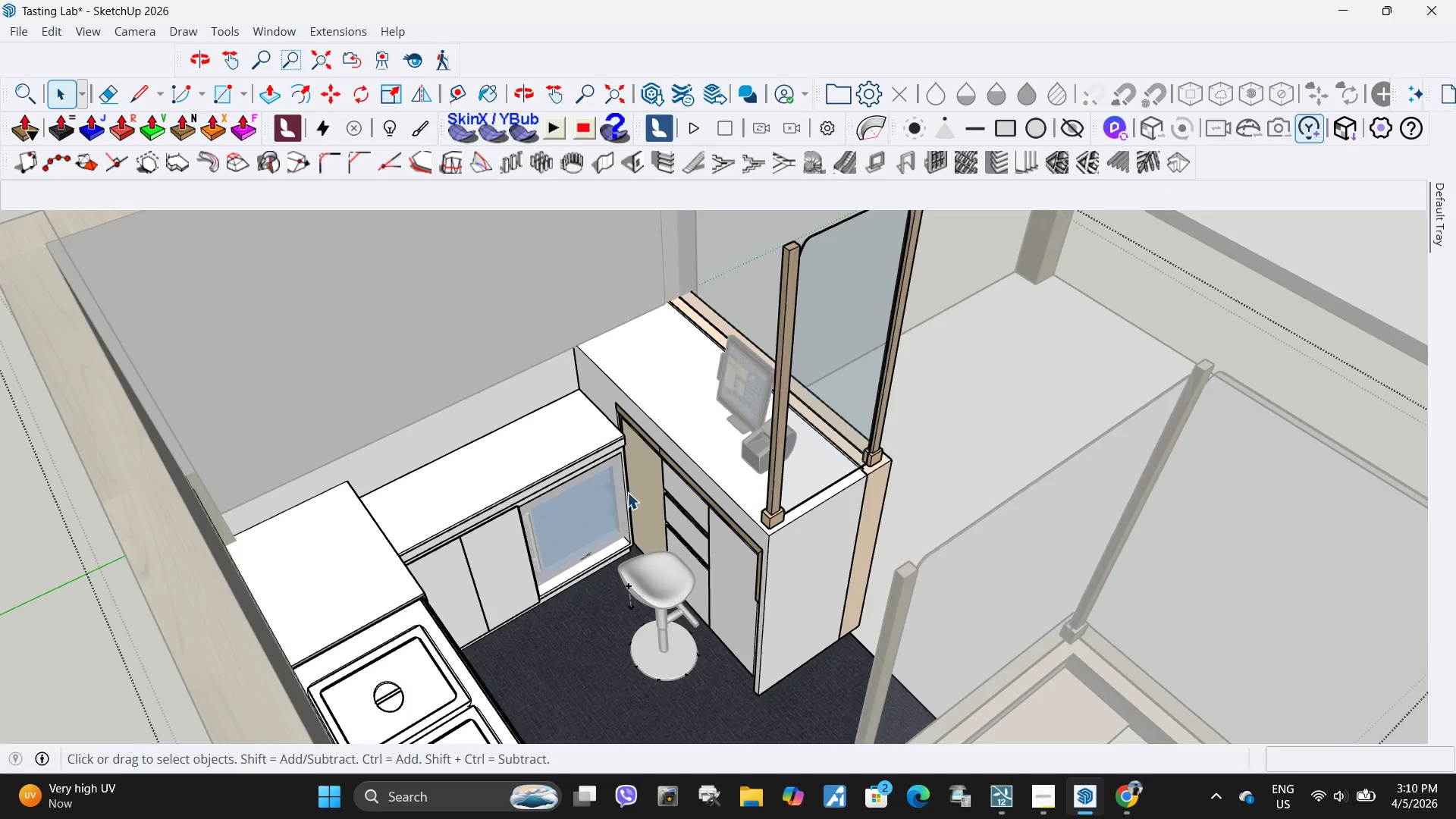 
double_click([654, 449])
 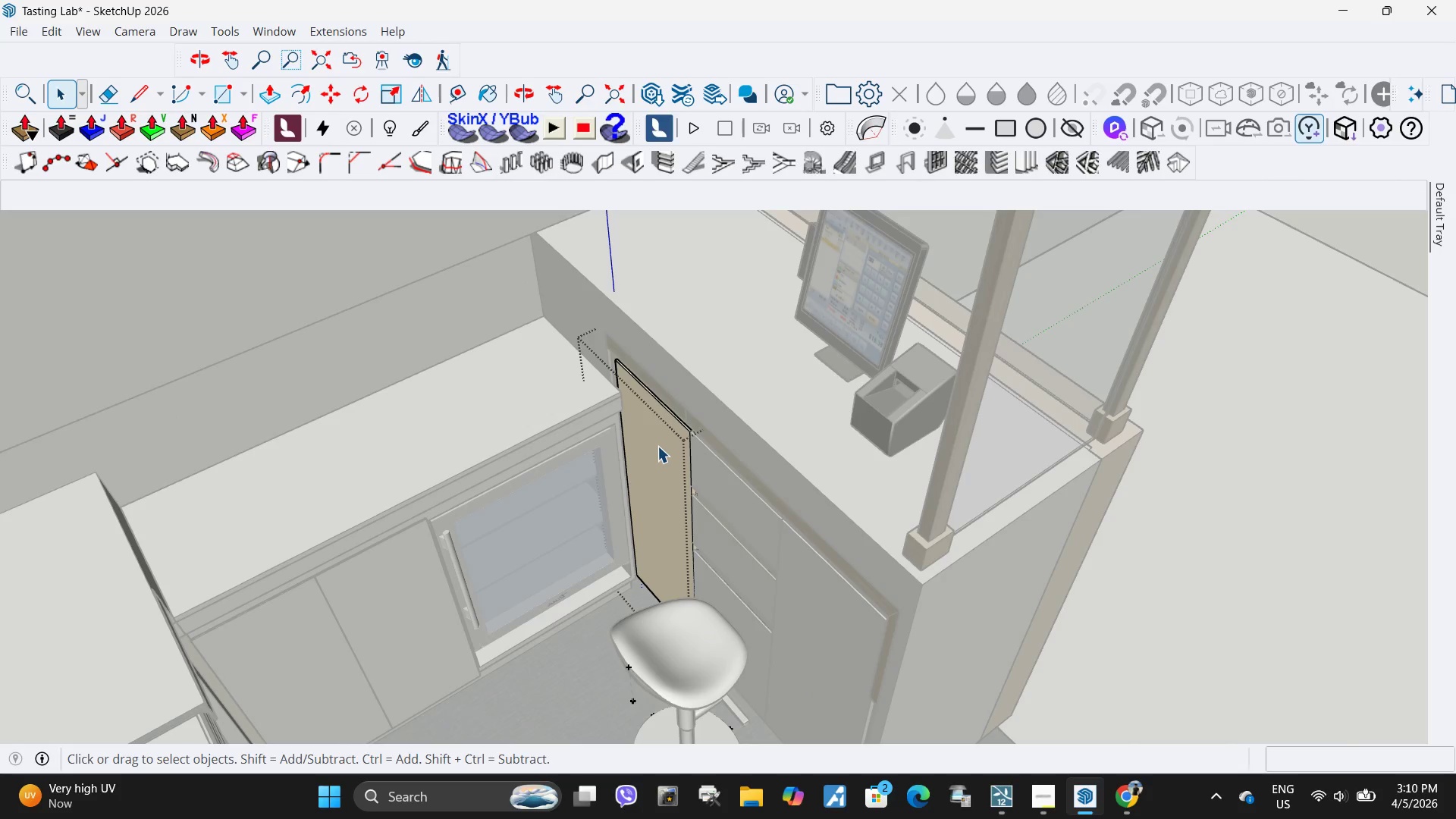 
scroll: coordinate [631, 485], scroll_direction: up, amount: 5.0
 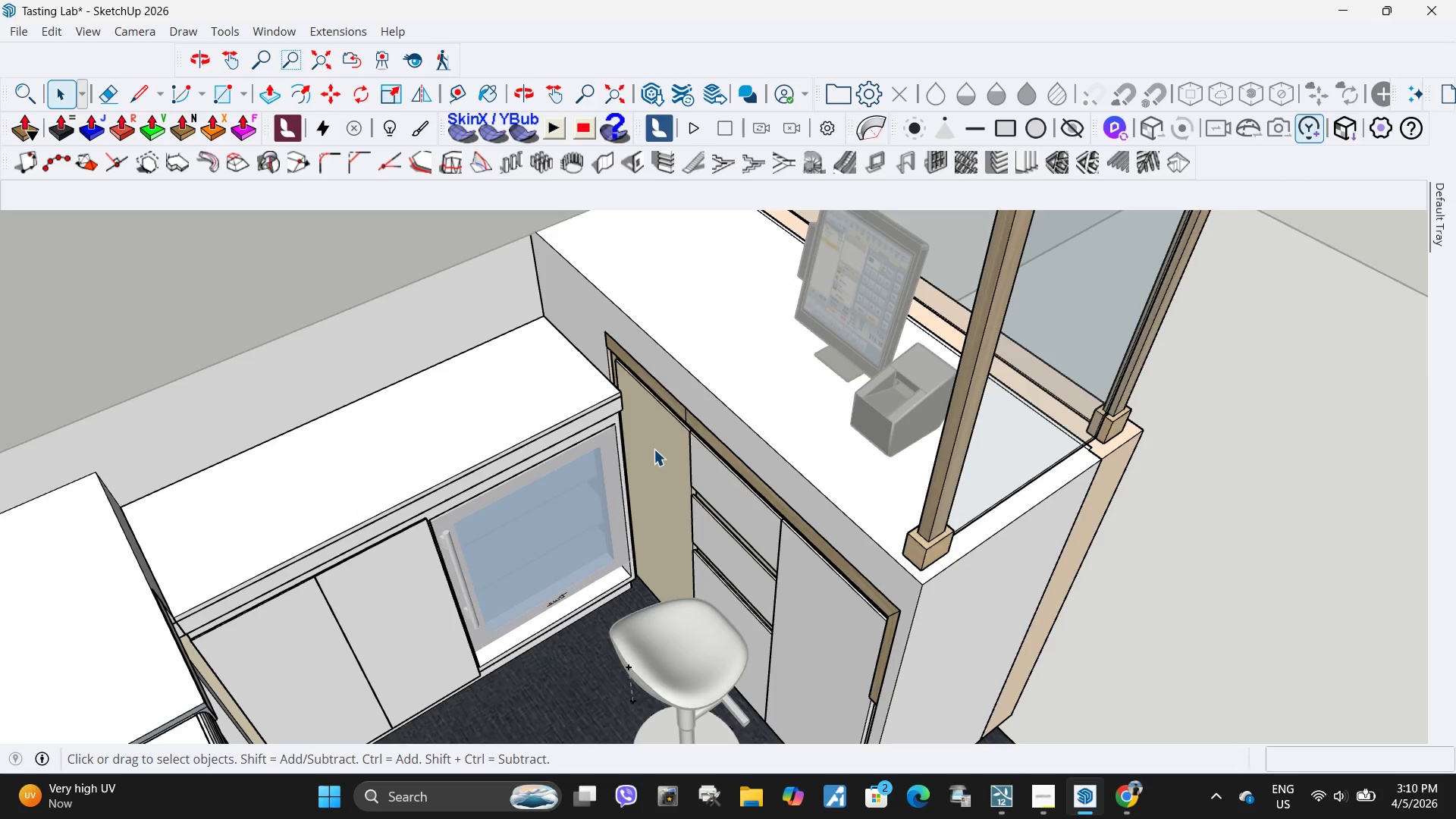 
triple_click([657, 446])
 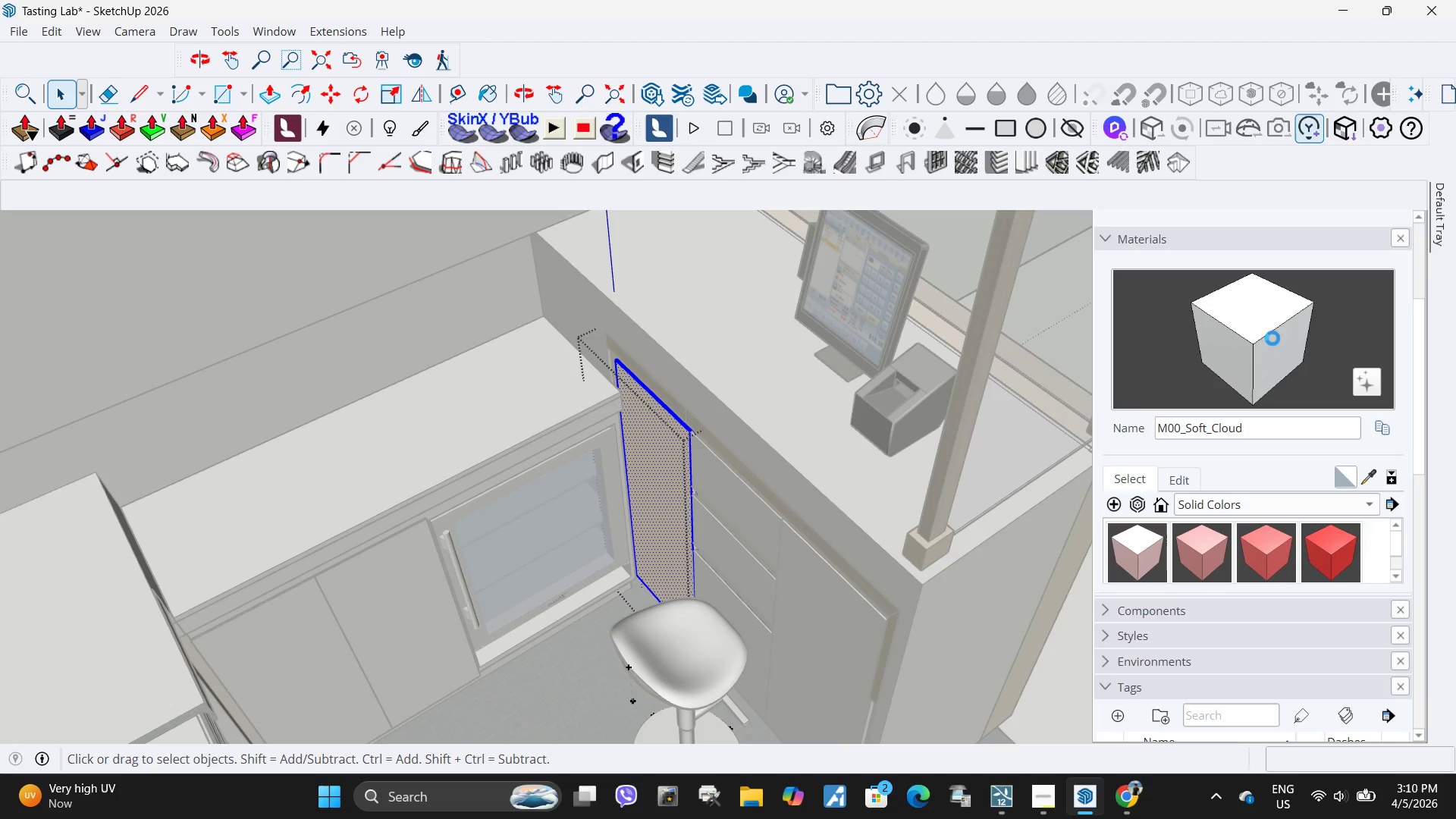 
left_click([1272, 328])
 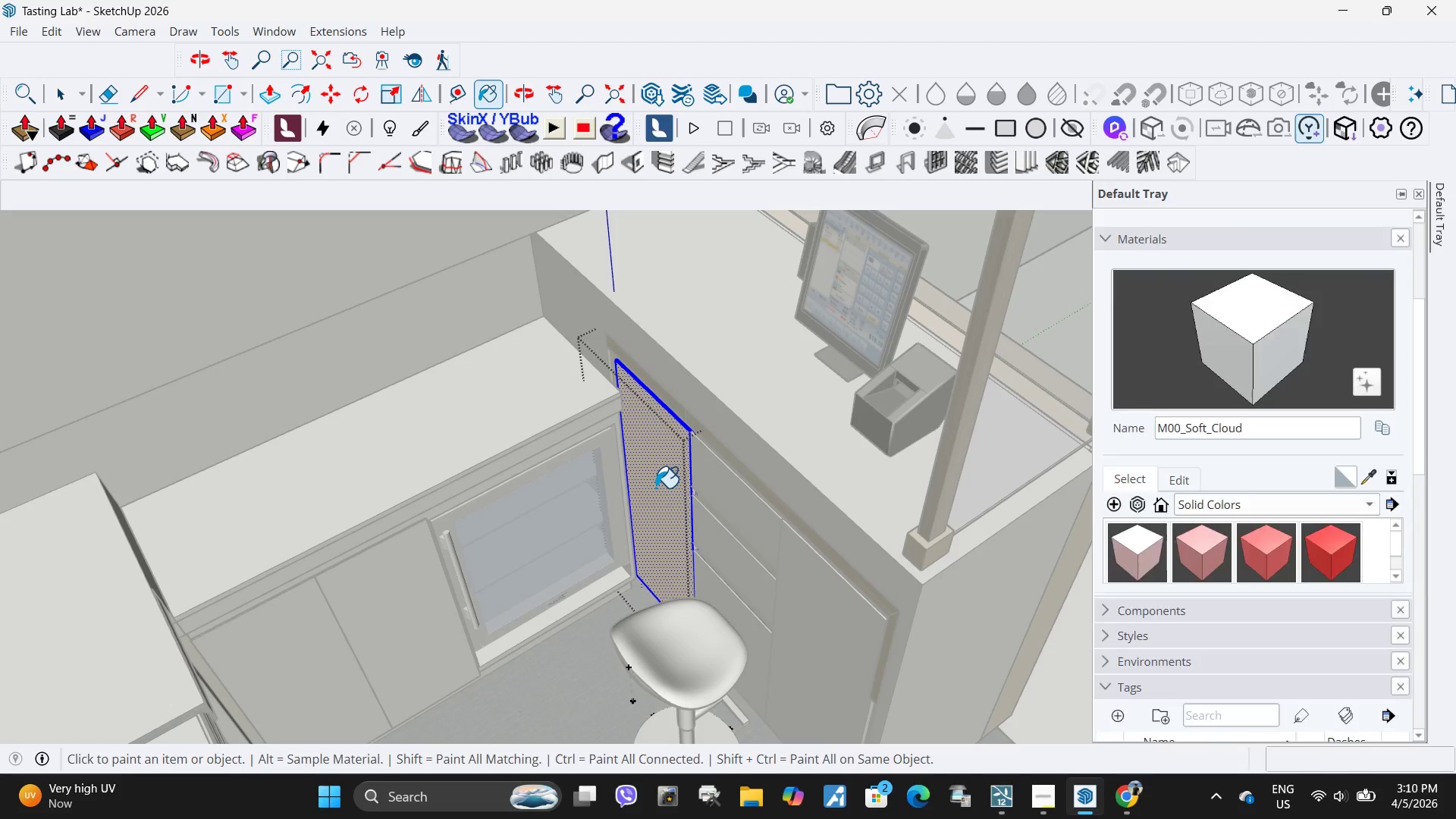 
left_click([655, 488])
 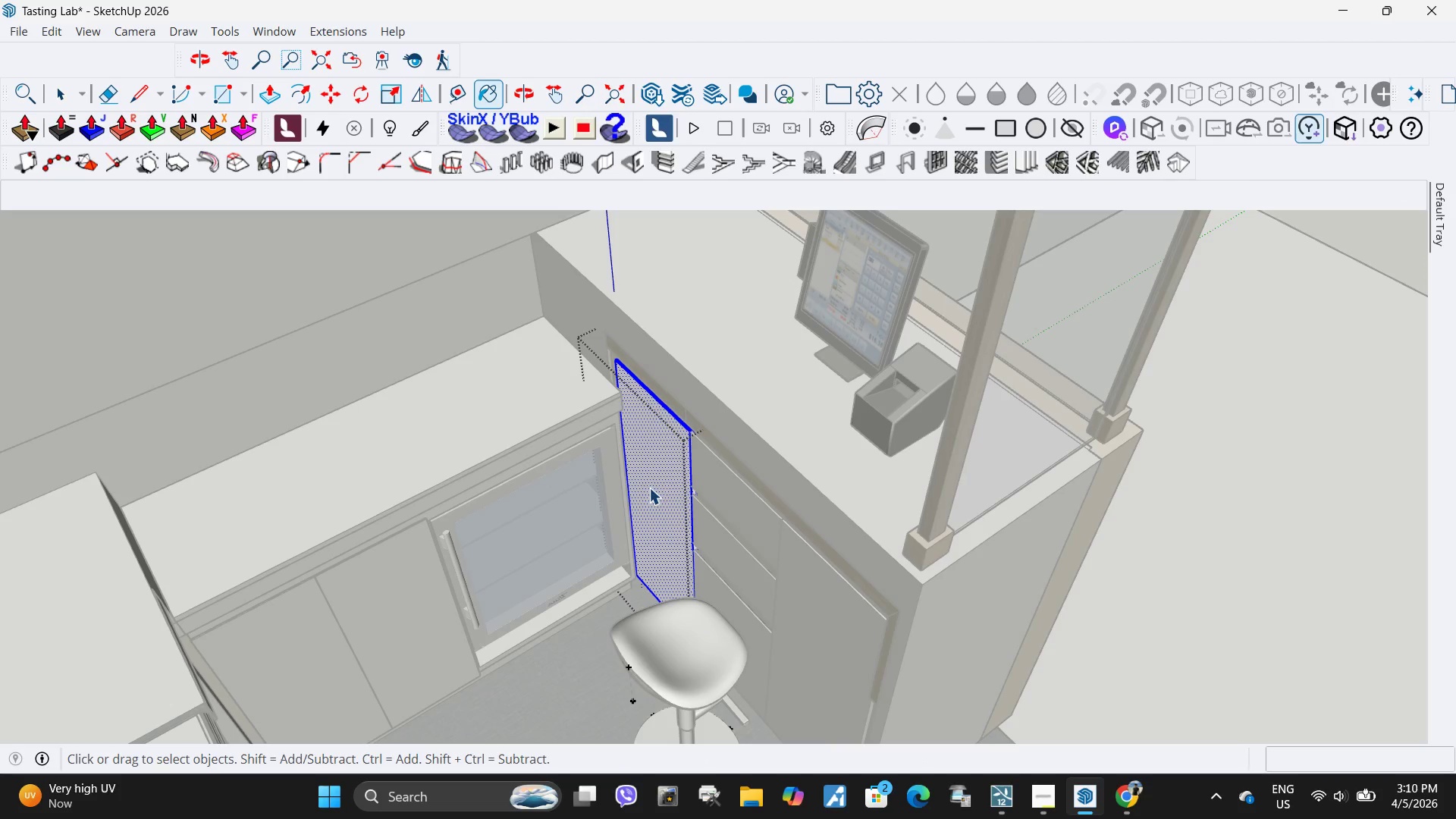 
key(Space)
 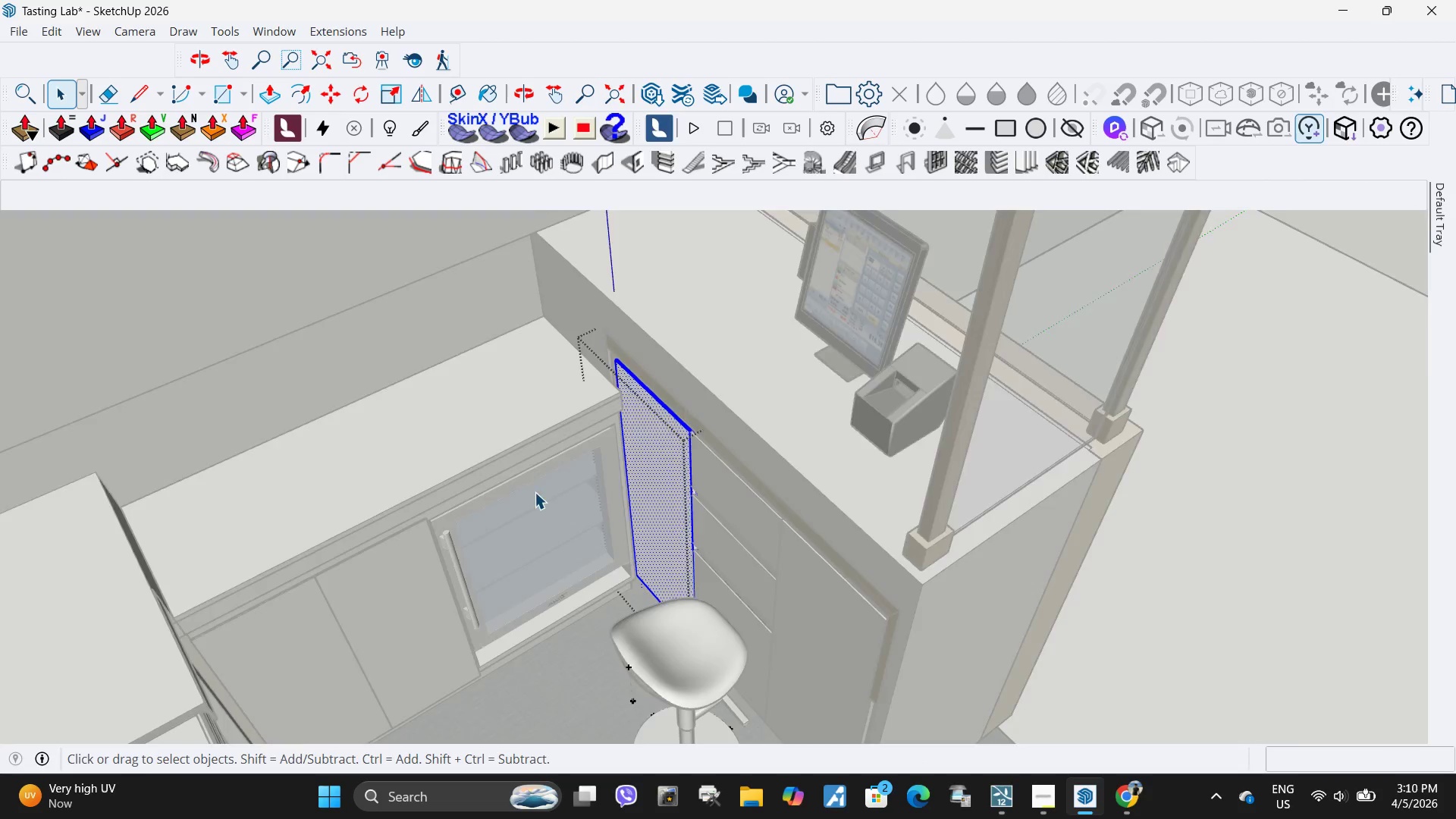 
key(Escape)
 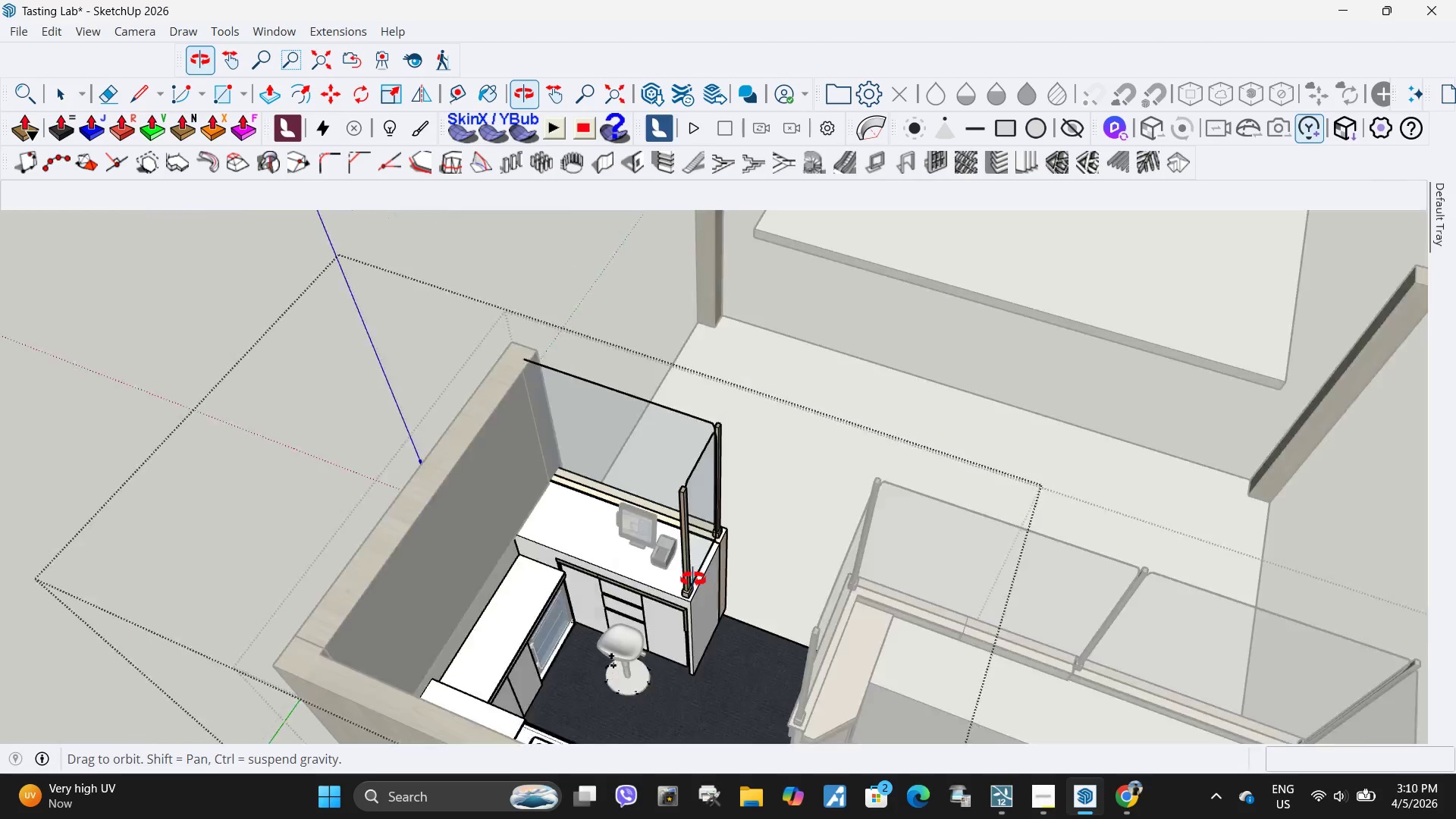 
scroll: coordinate [447, 540], scroll_direction: down, amount: 13.0
 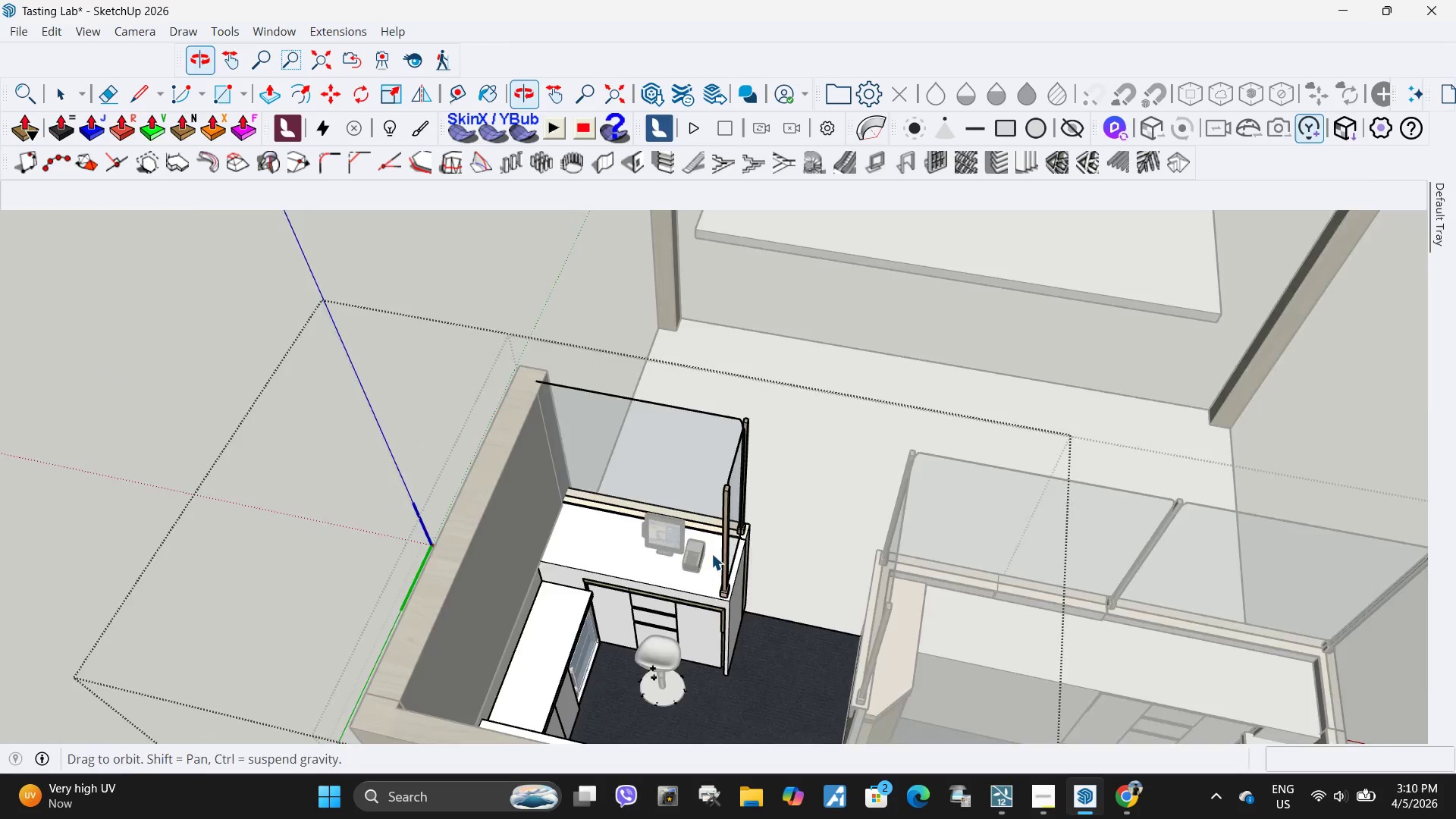 
left_click([573, 581])
 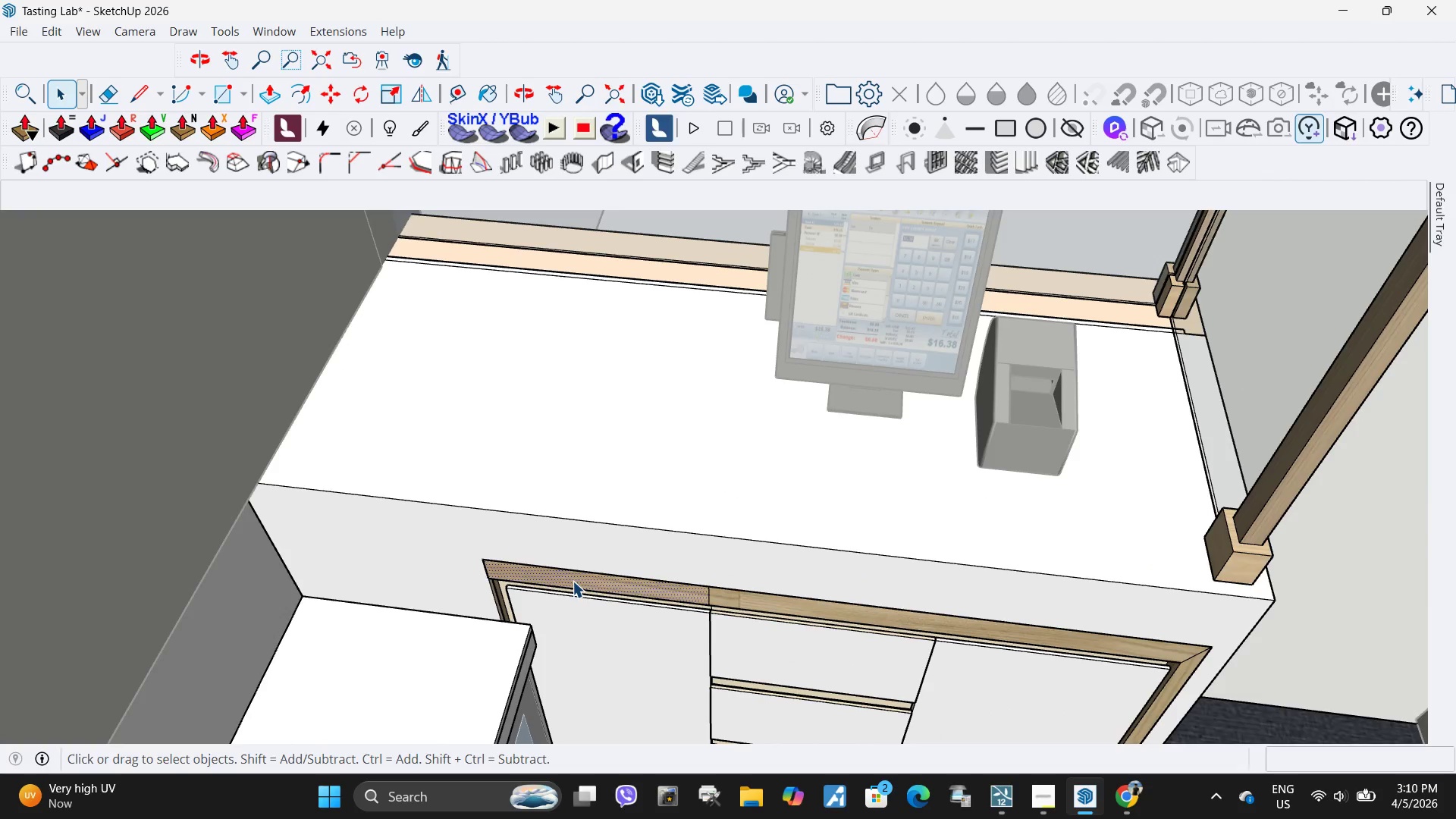 
scroll: coordinate [573, 617], scroll_direction: up, amount: 15.0
 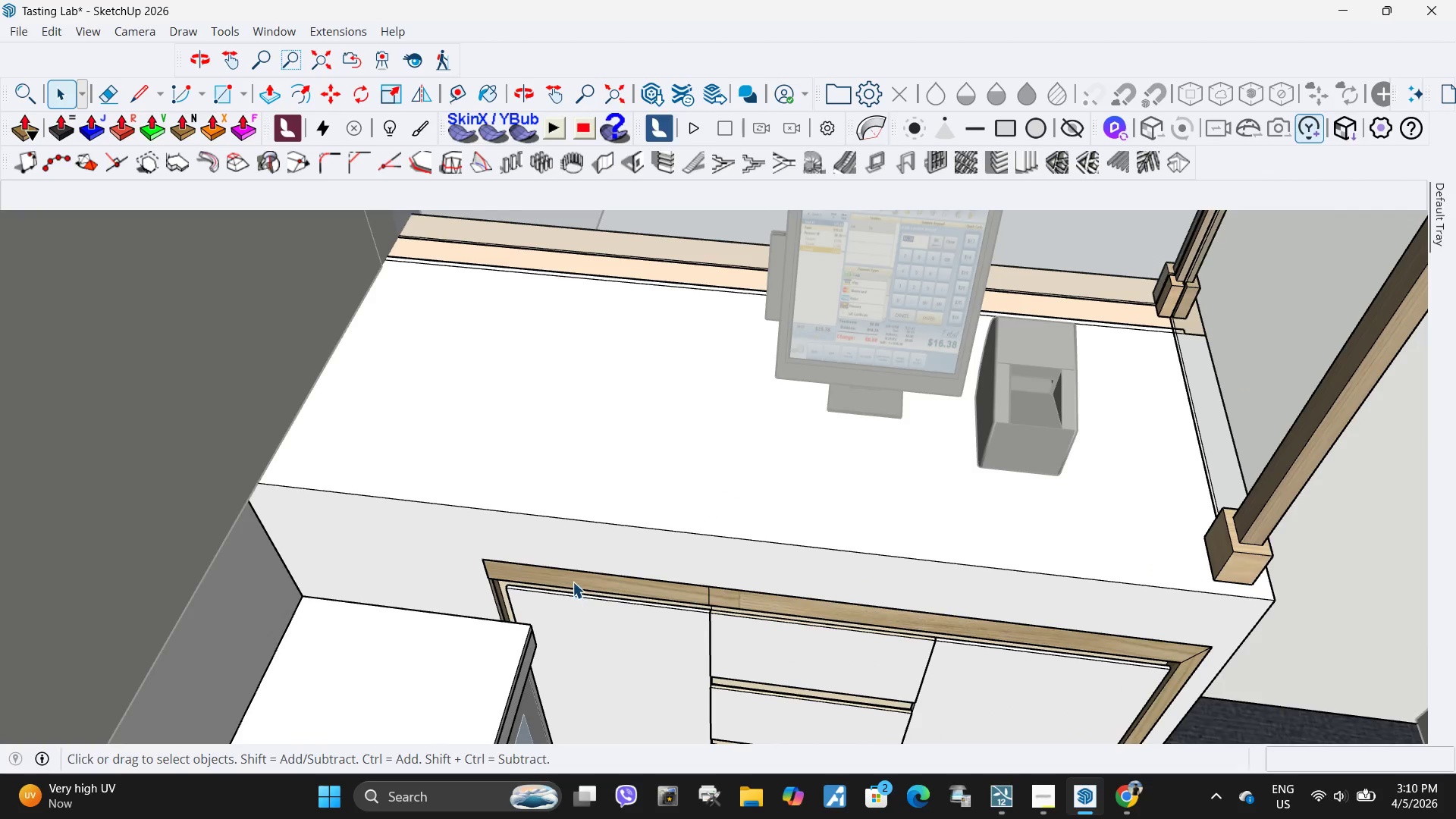 
double_click([573, 581])
 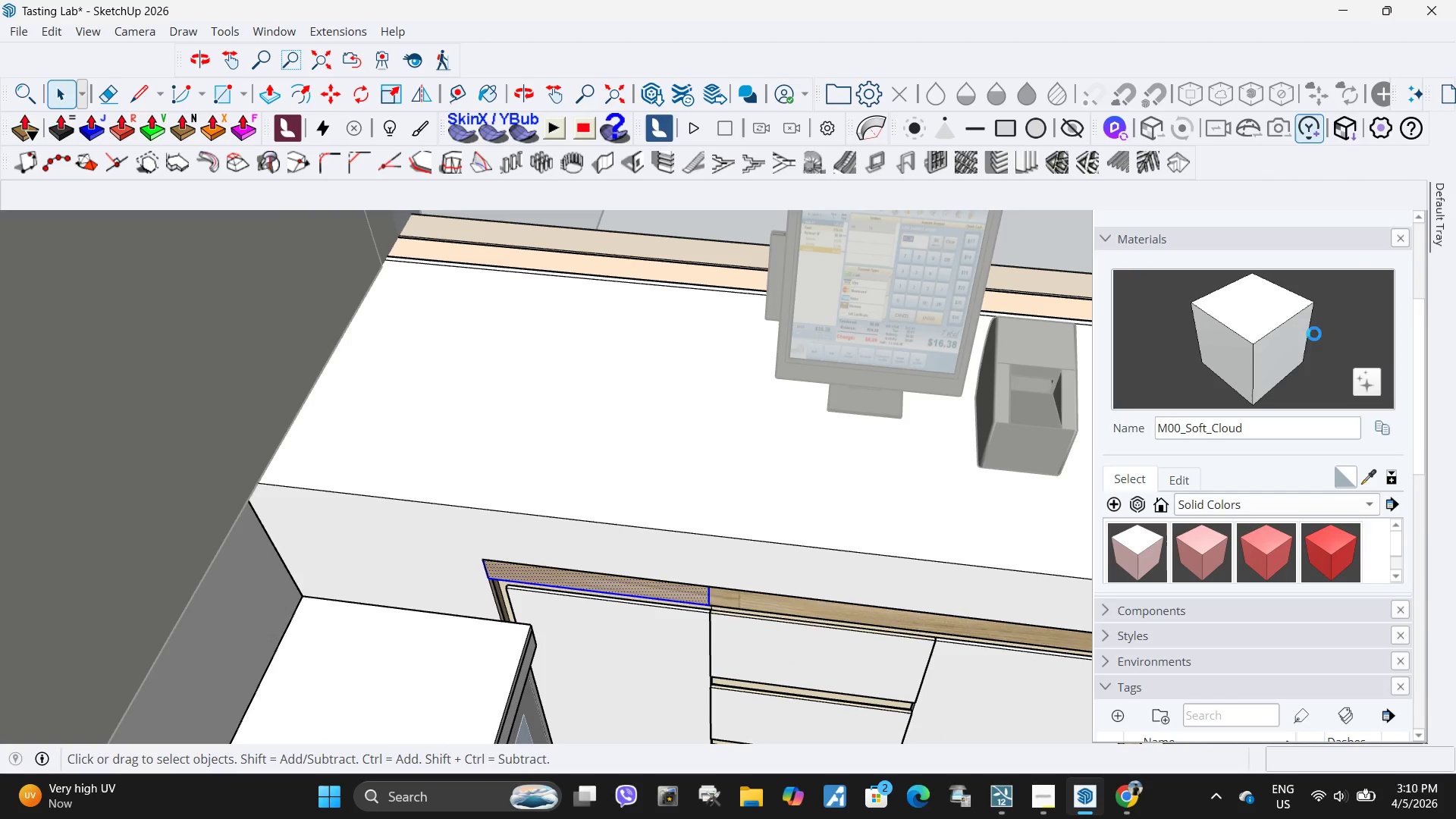 
left_click([1310, 327])
 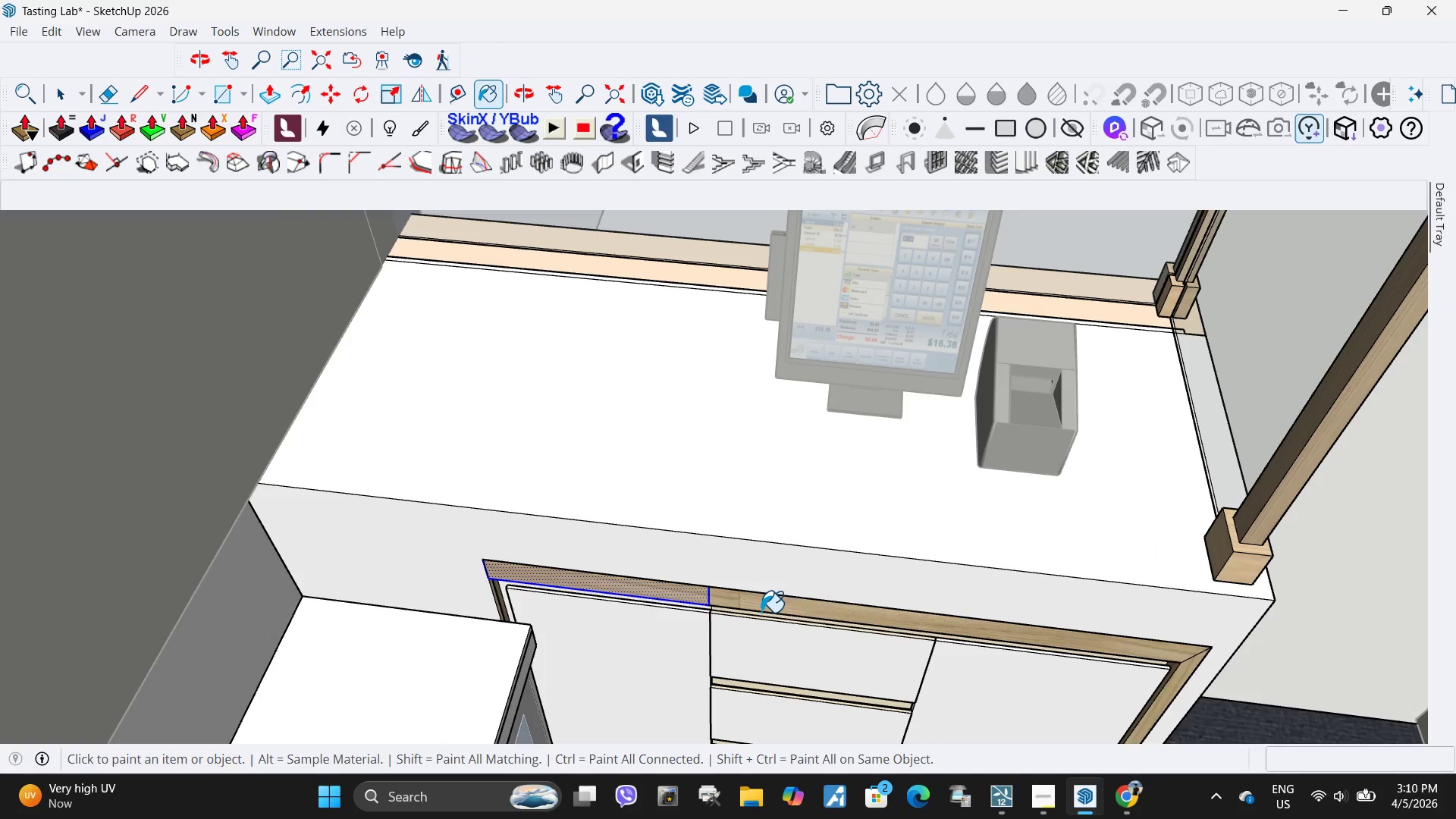 
left_click([762, 602])
 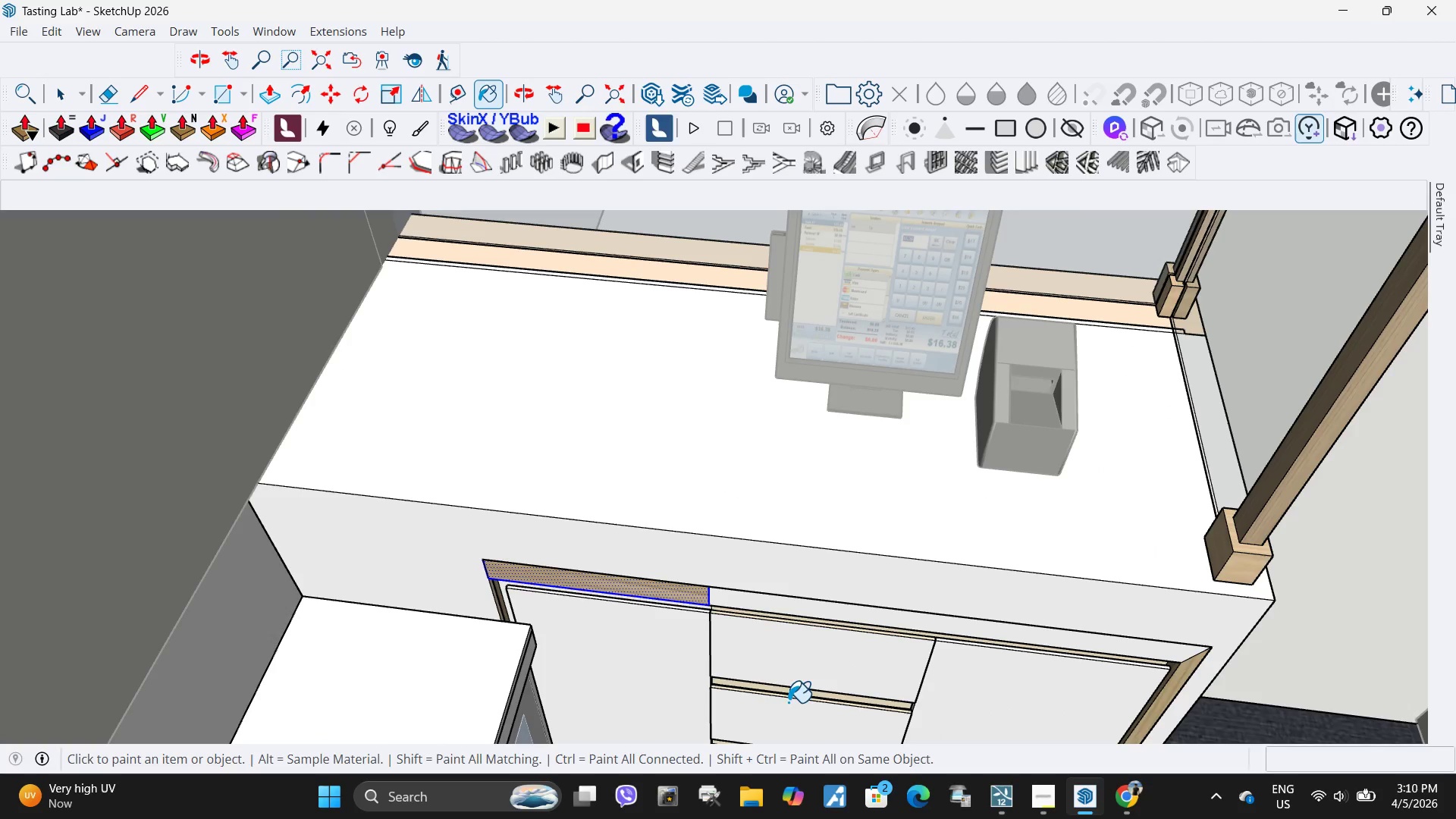 
left_click_drag(start_coordinate=[783, 677], to_coordinate=[771, 686])
 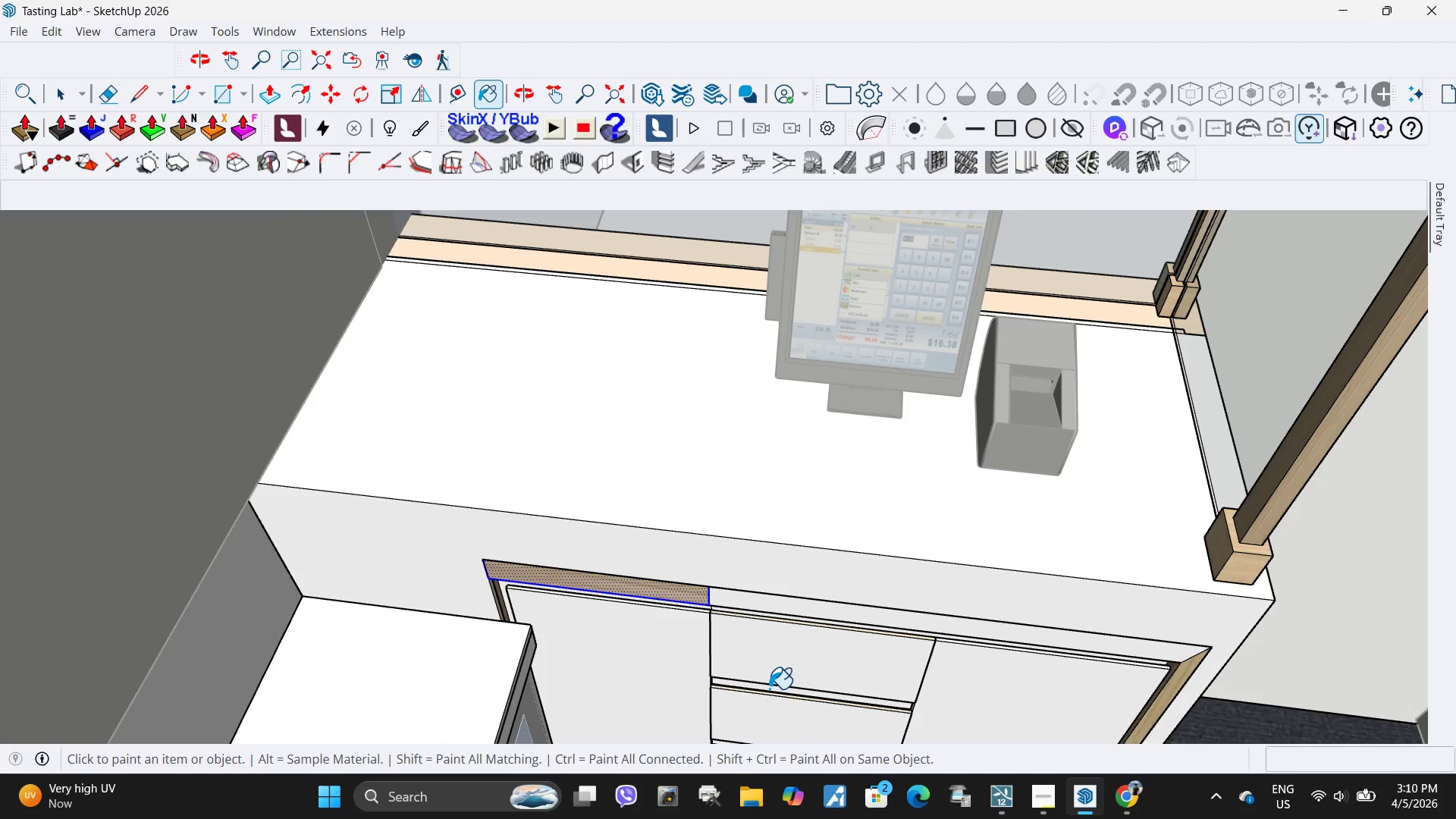 
double_click([769, 689])
 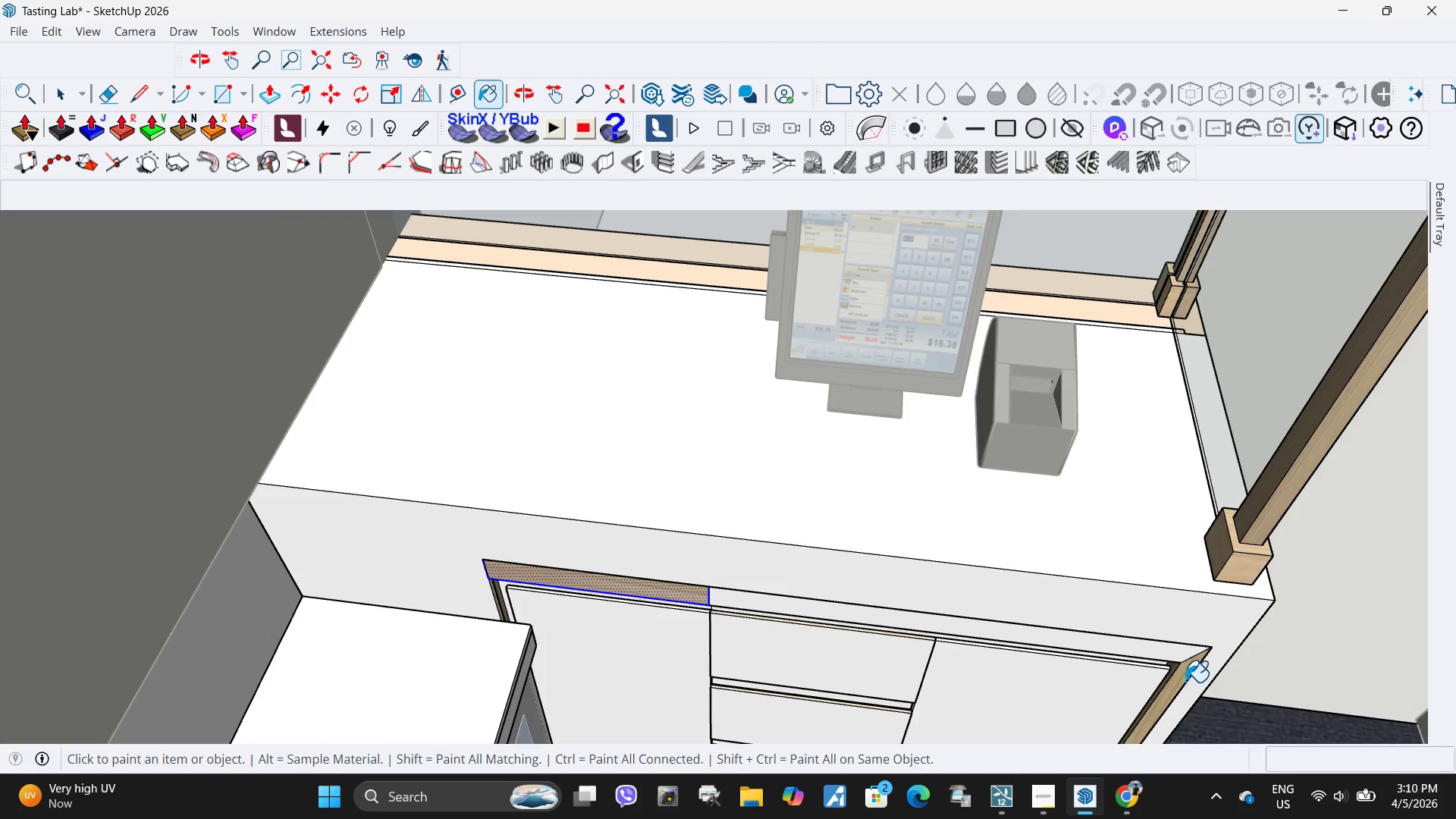 
double_click([1185, 684])
 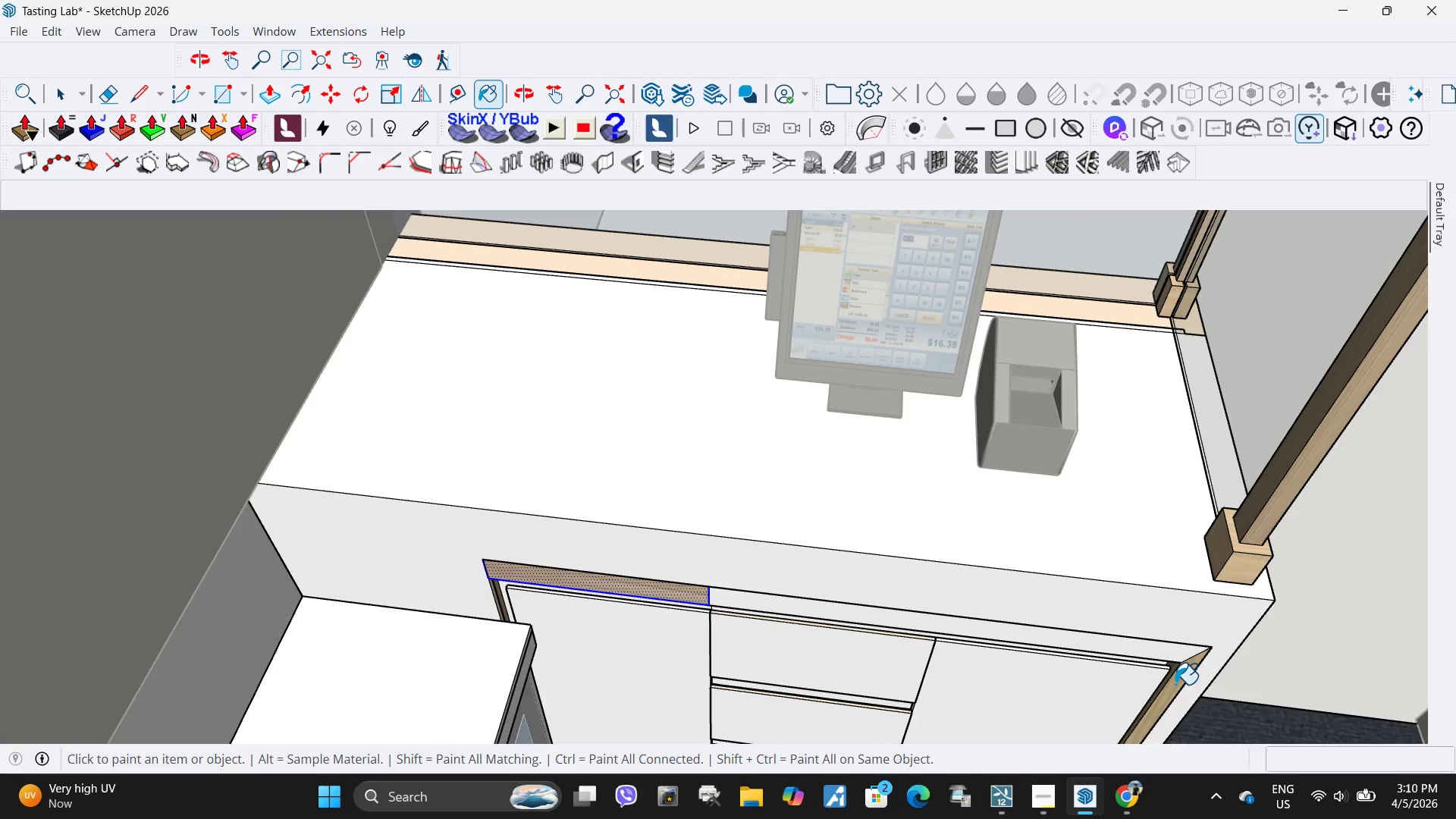 
triple_click([1175, 684])
 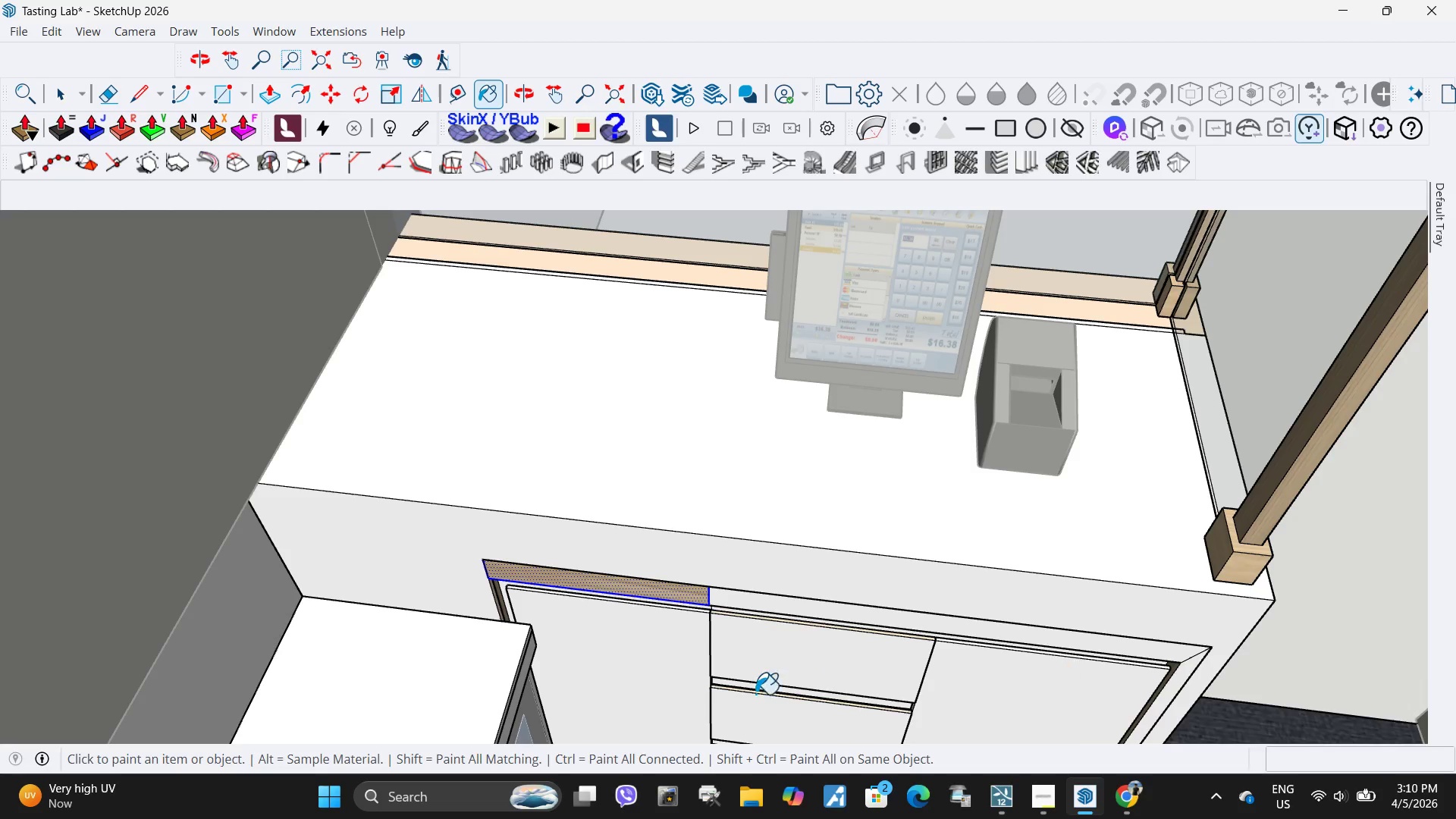 
left_click([667, 527])
 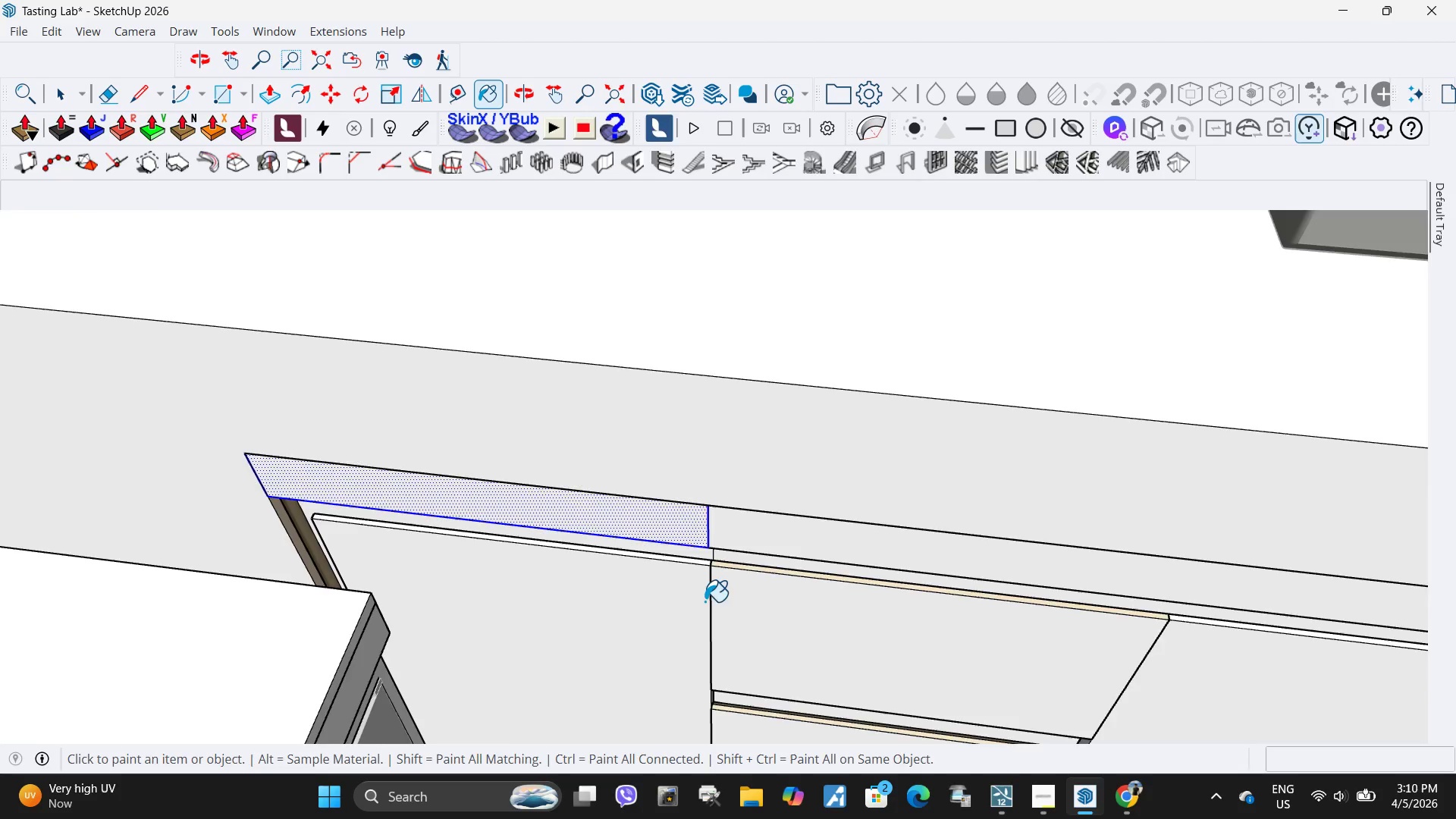 
scroll: coordinate [672, 548], scroll_direction: up, amount: 6.0
 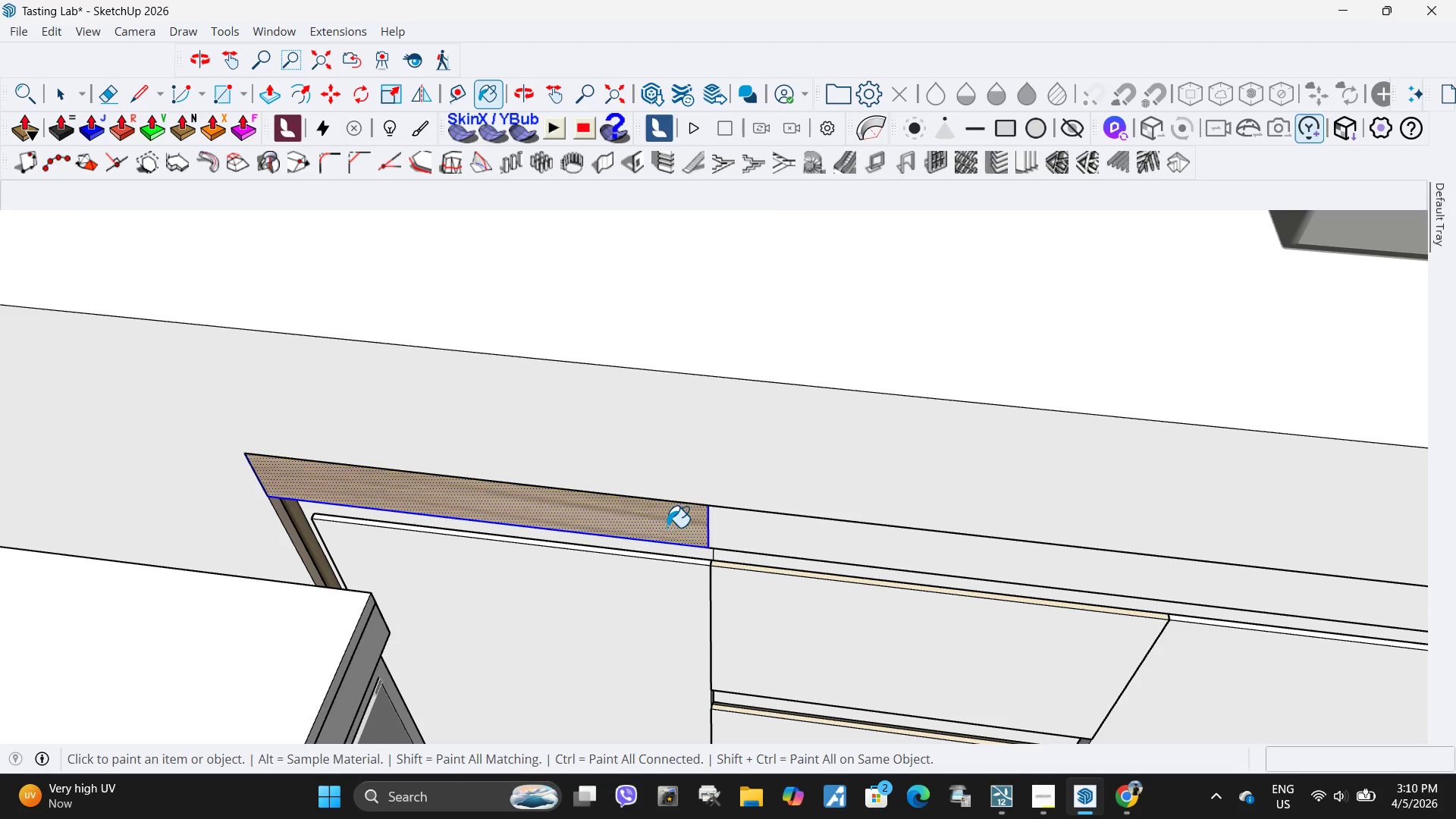 
scroll: coordinate [704, 612], scroll_direction: down, amount: 4.0
 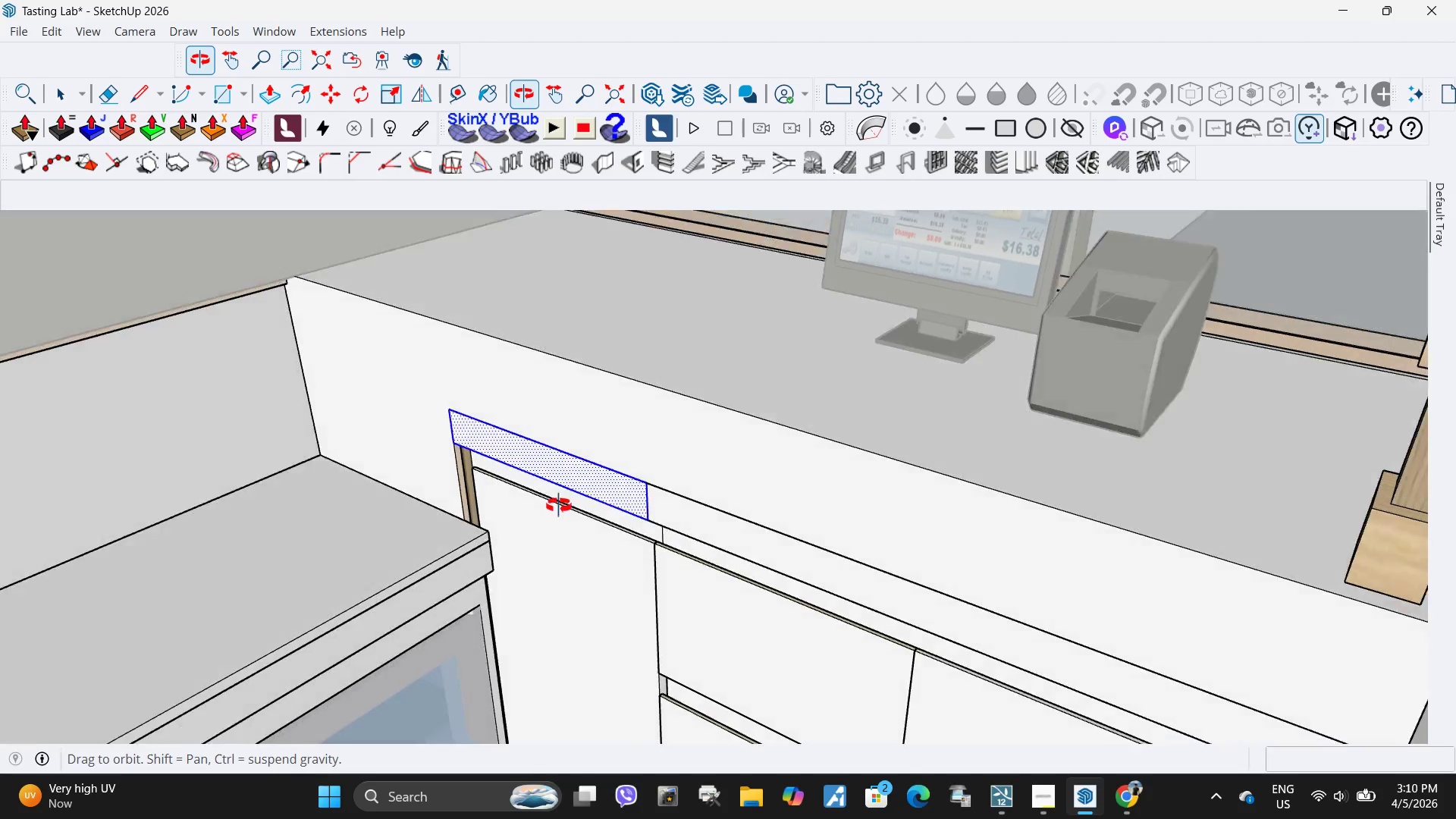 
left_click([494, 473])
 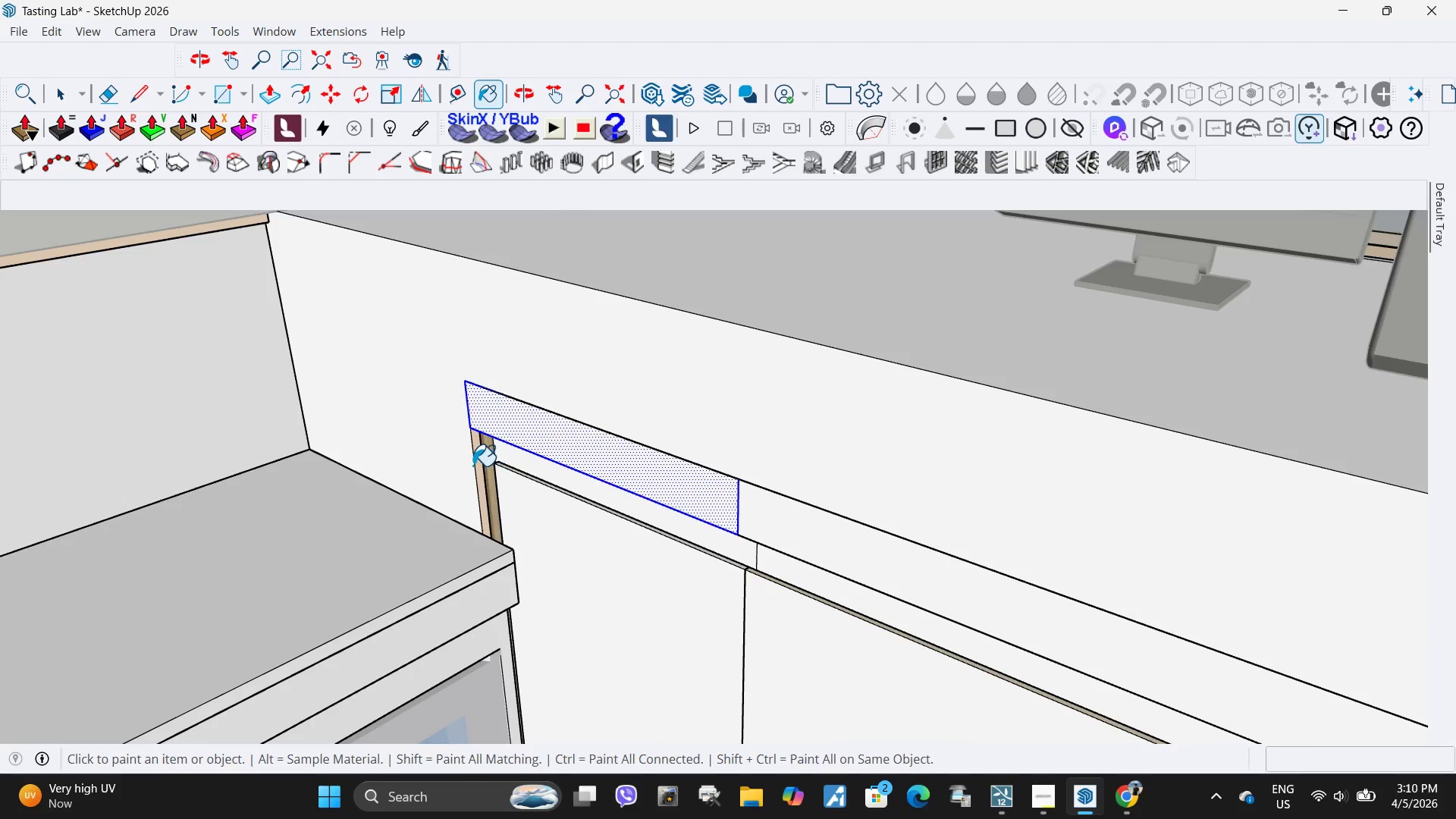 
scroll: coordinate [447, 475], scroll_direction: up, amount: 3.0
 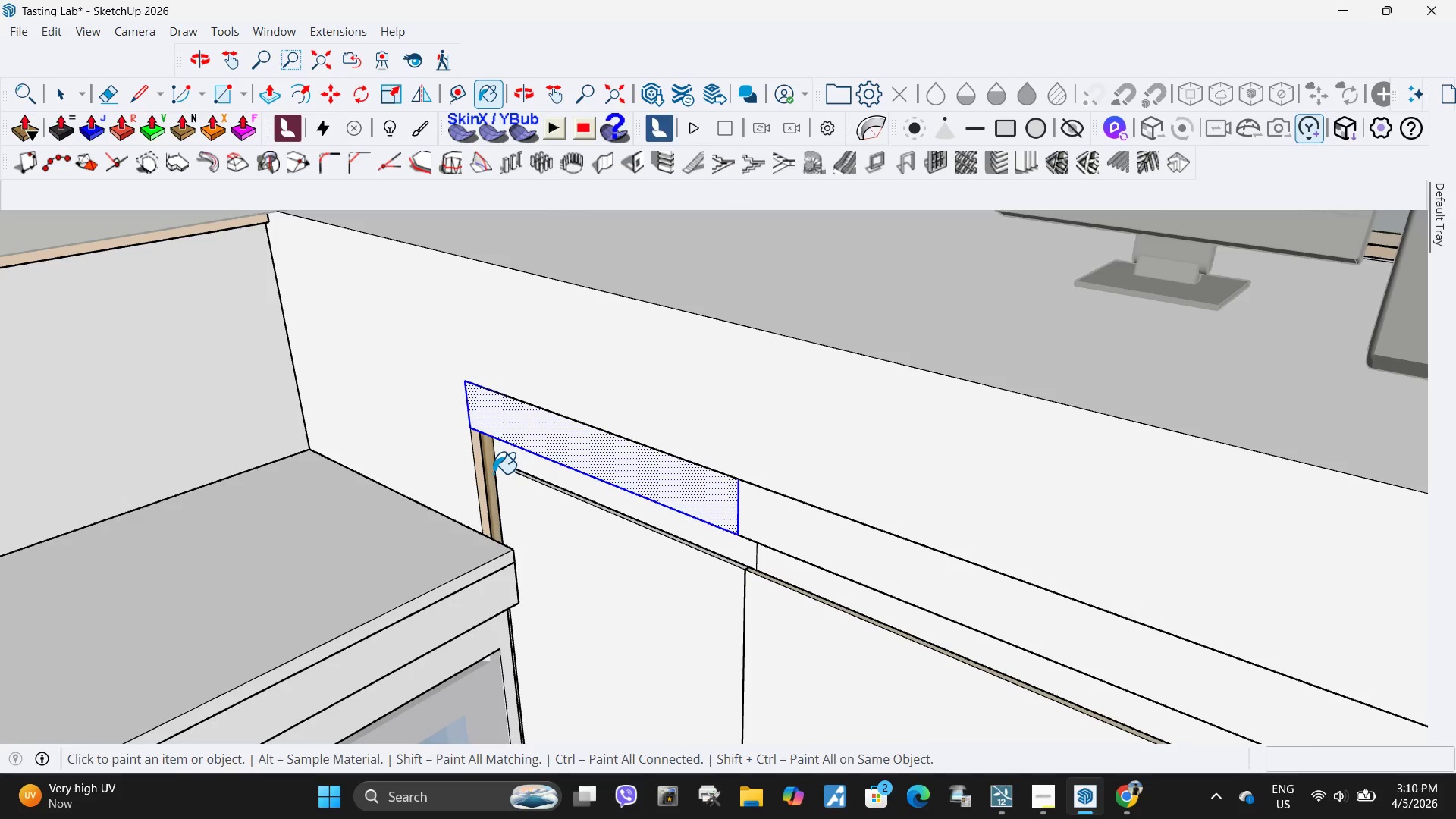 
double_click([472, 466])
 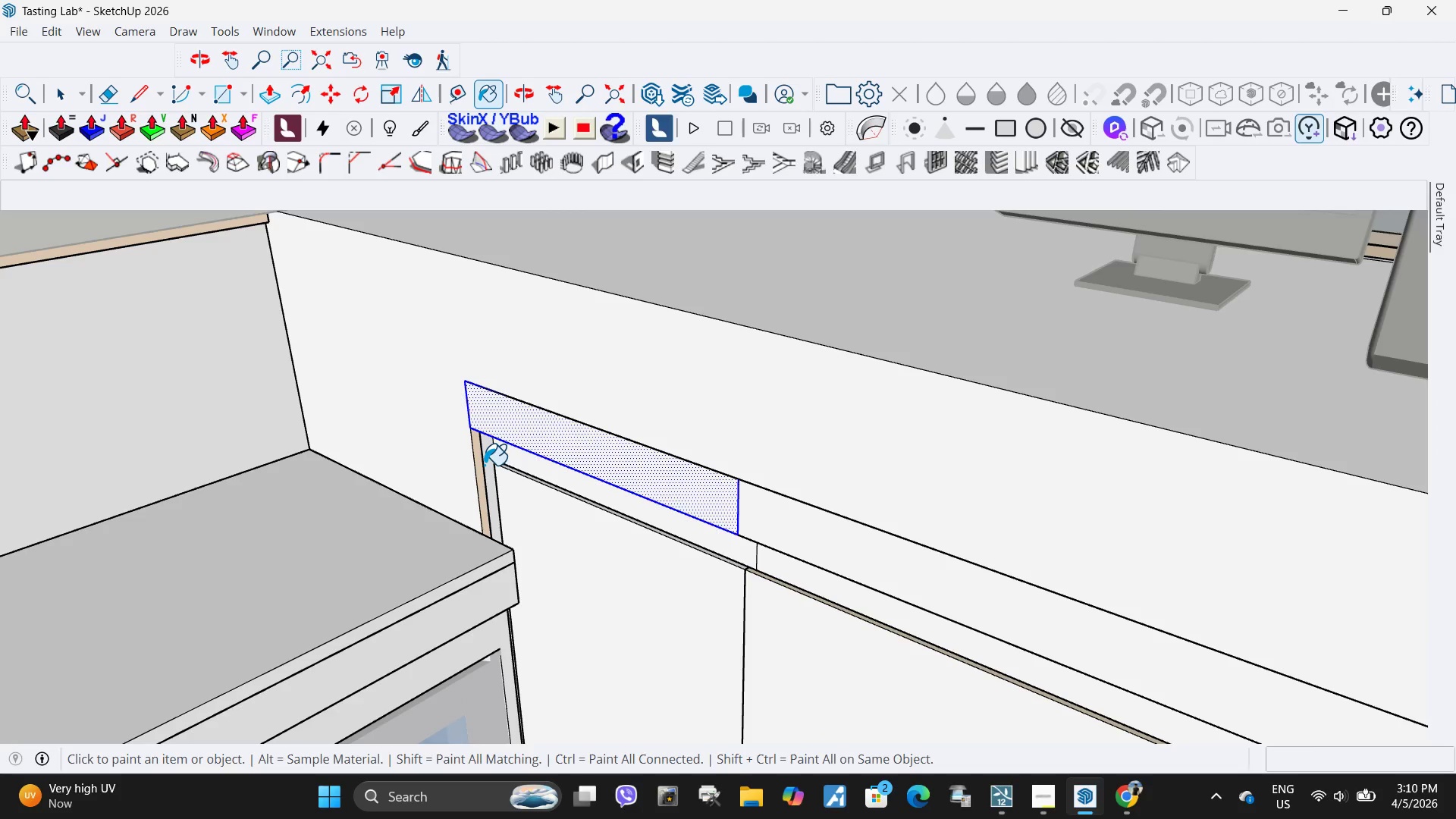 
triple_click([476, 463])
 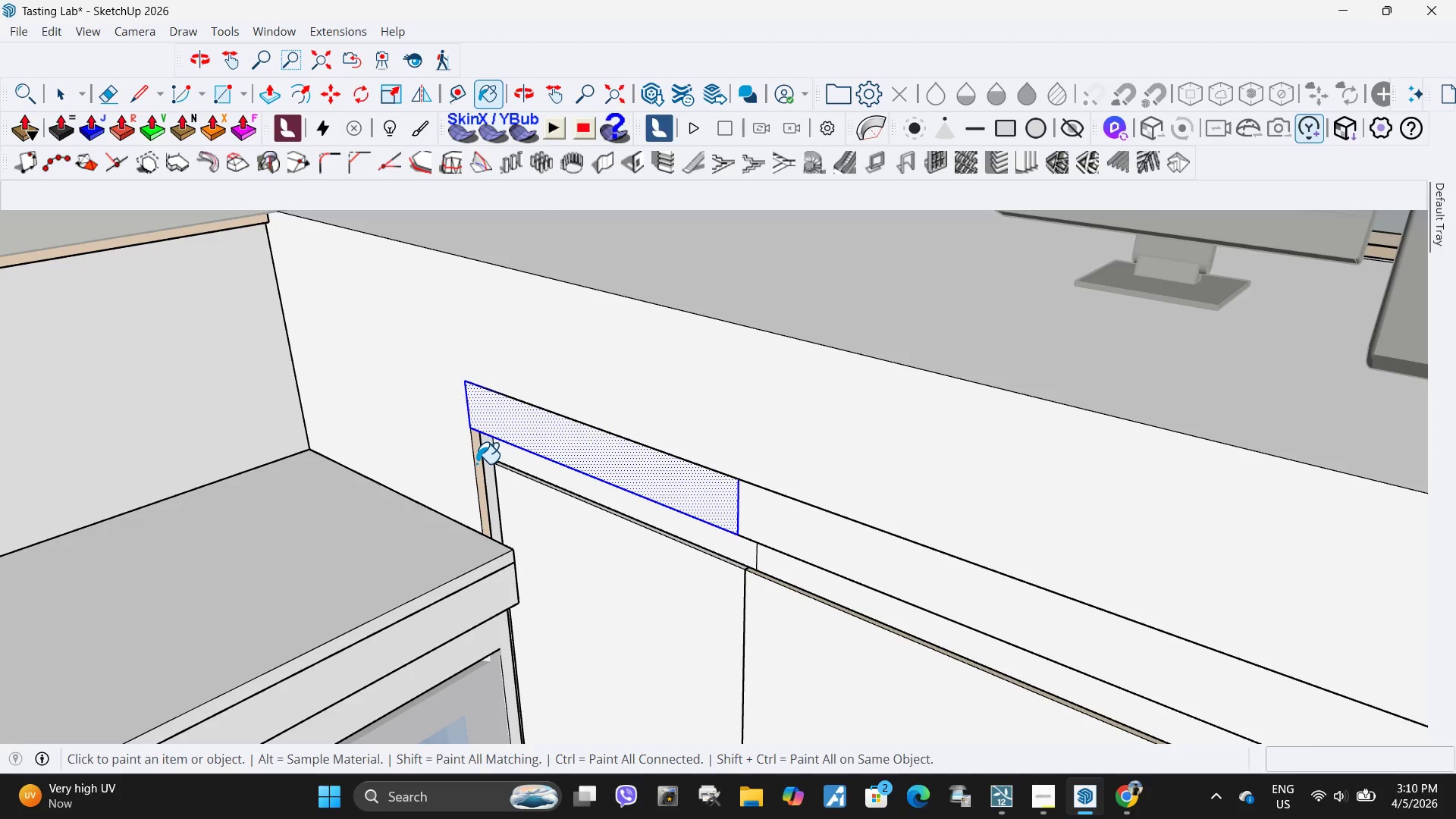 
triple_click([476, 463])
 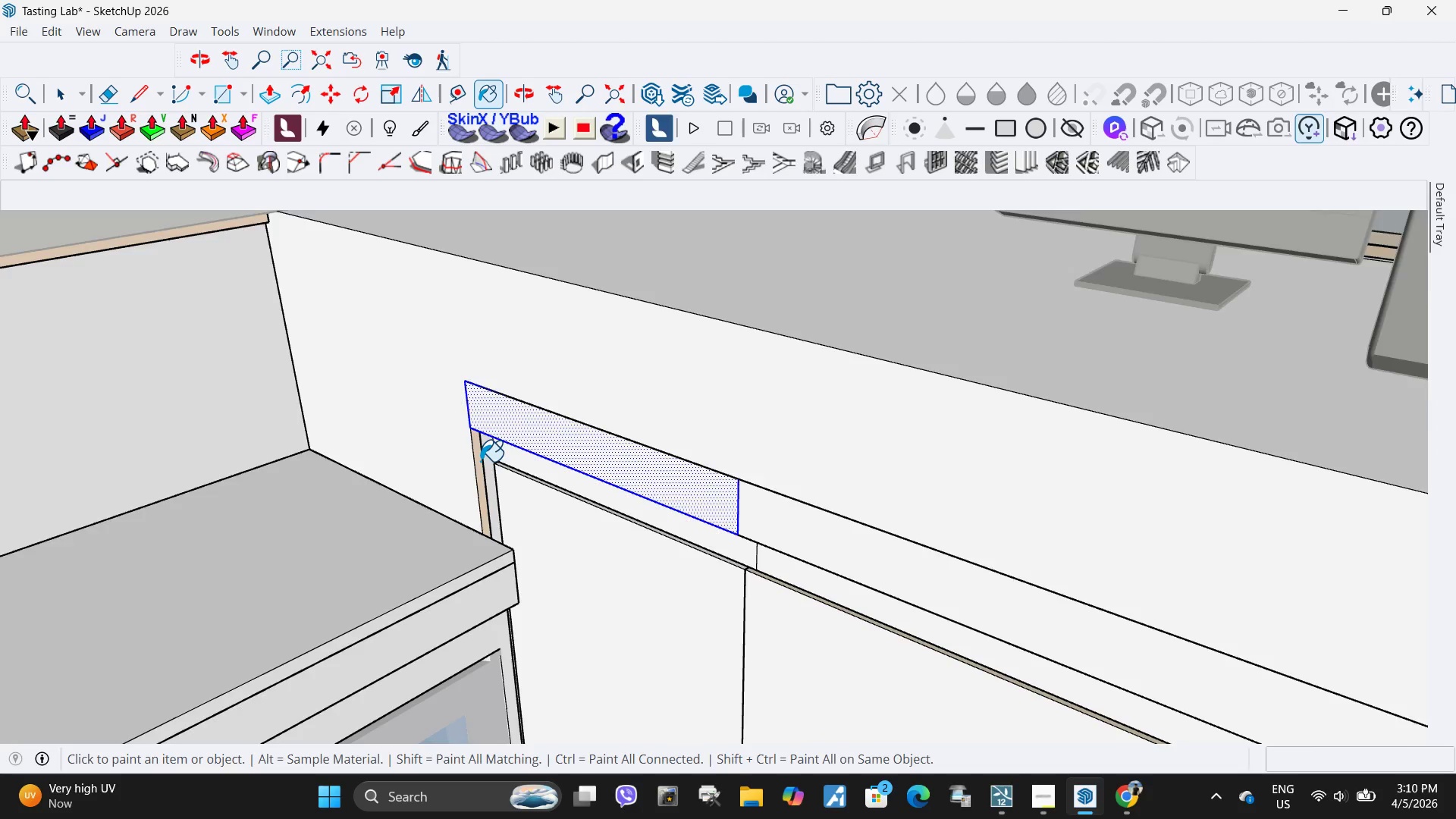 
left_click_drag(start_coordinate=[476, 461], to_coordinate=[472, 463])
 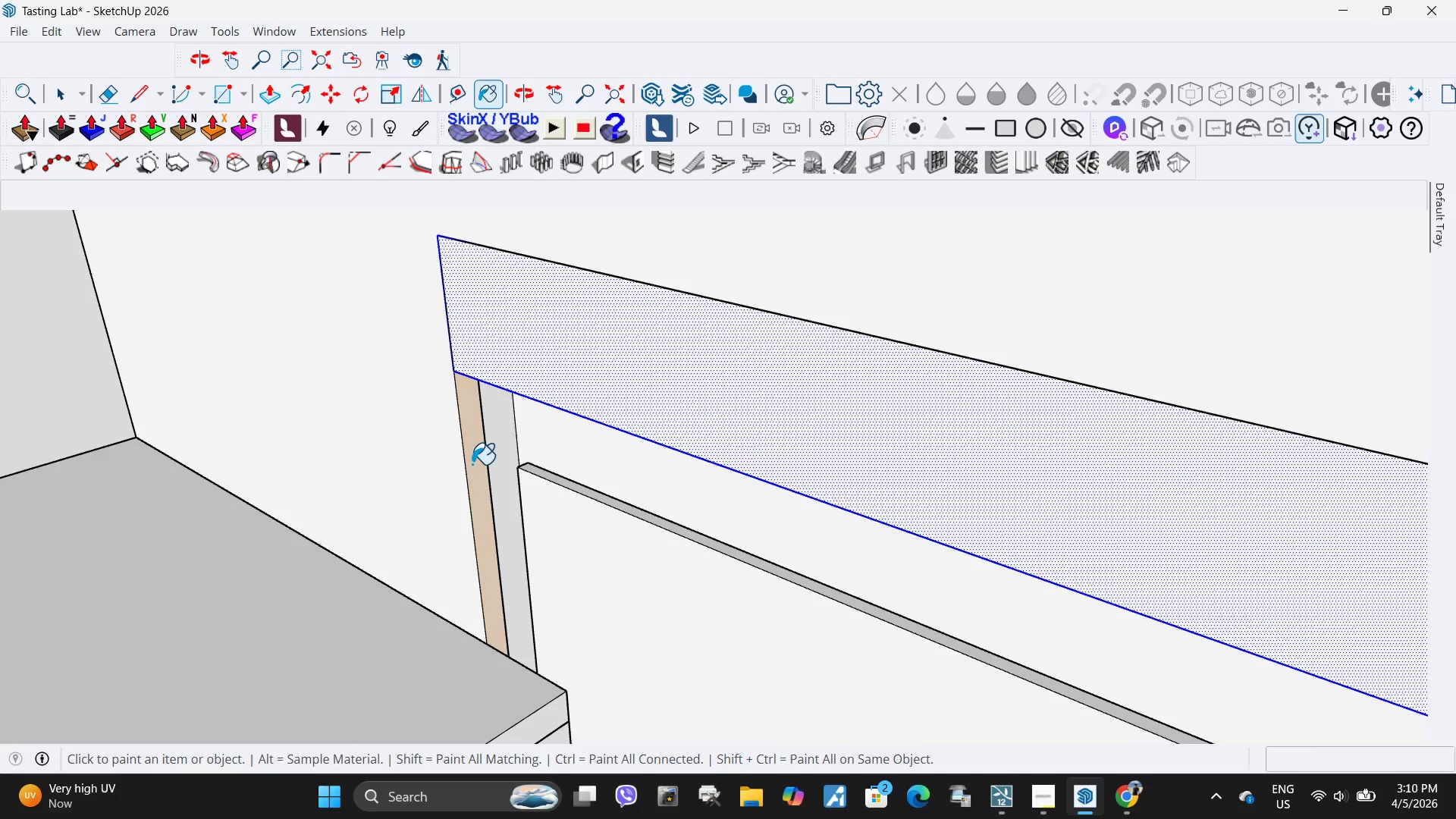 
double_click([472, 464])
 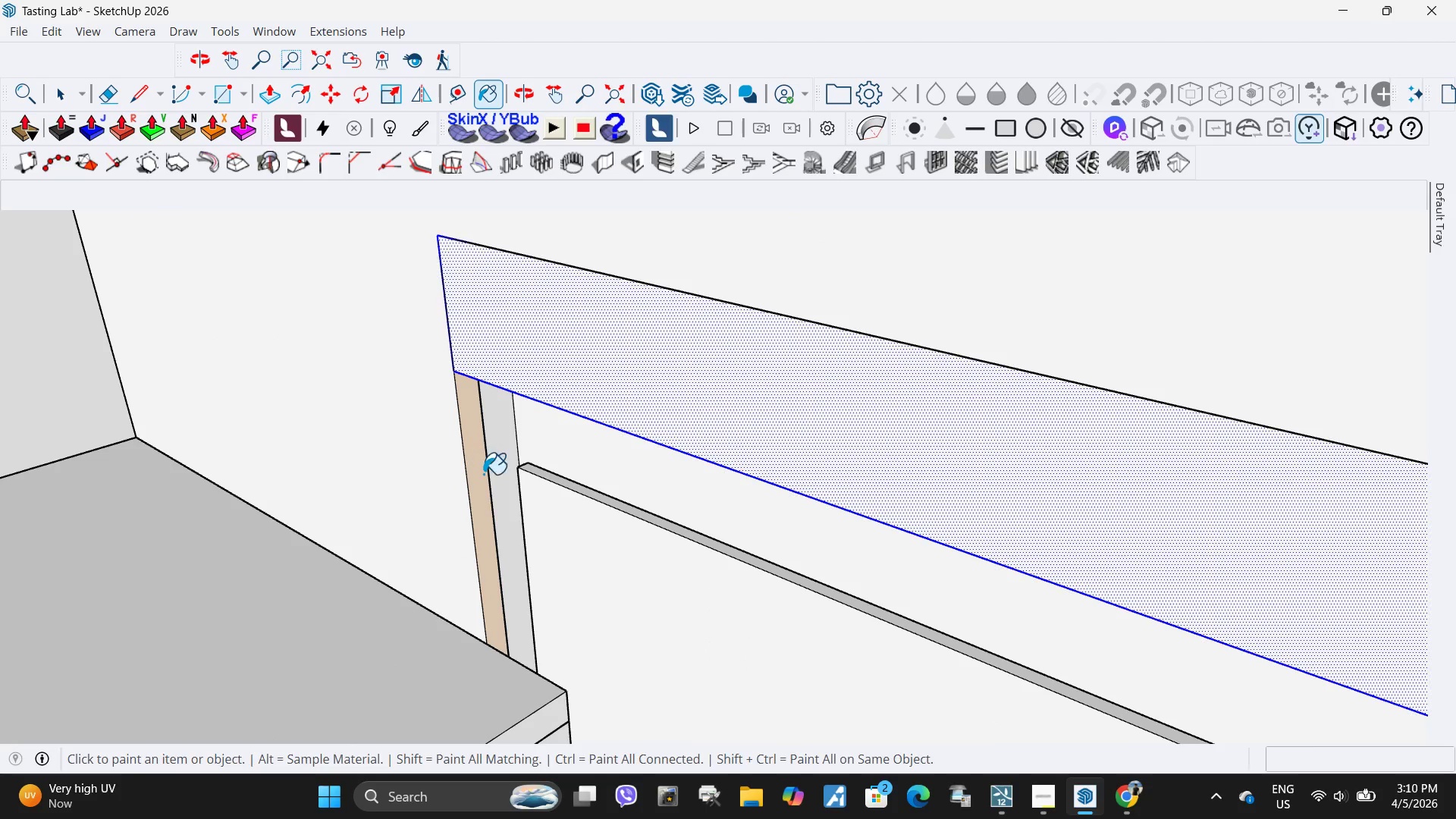 
scroll: coordinate [479, 461], scroll_direction: up, amount: 9.0
 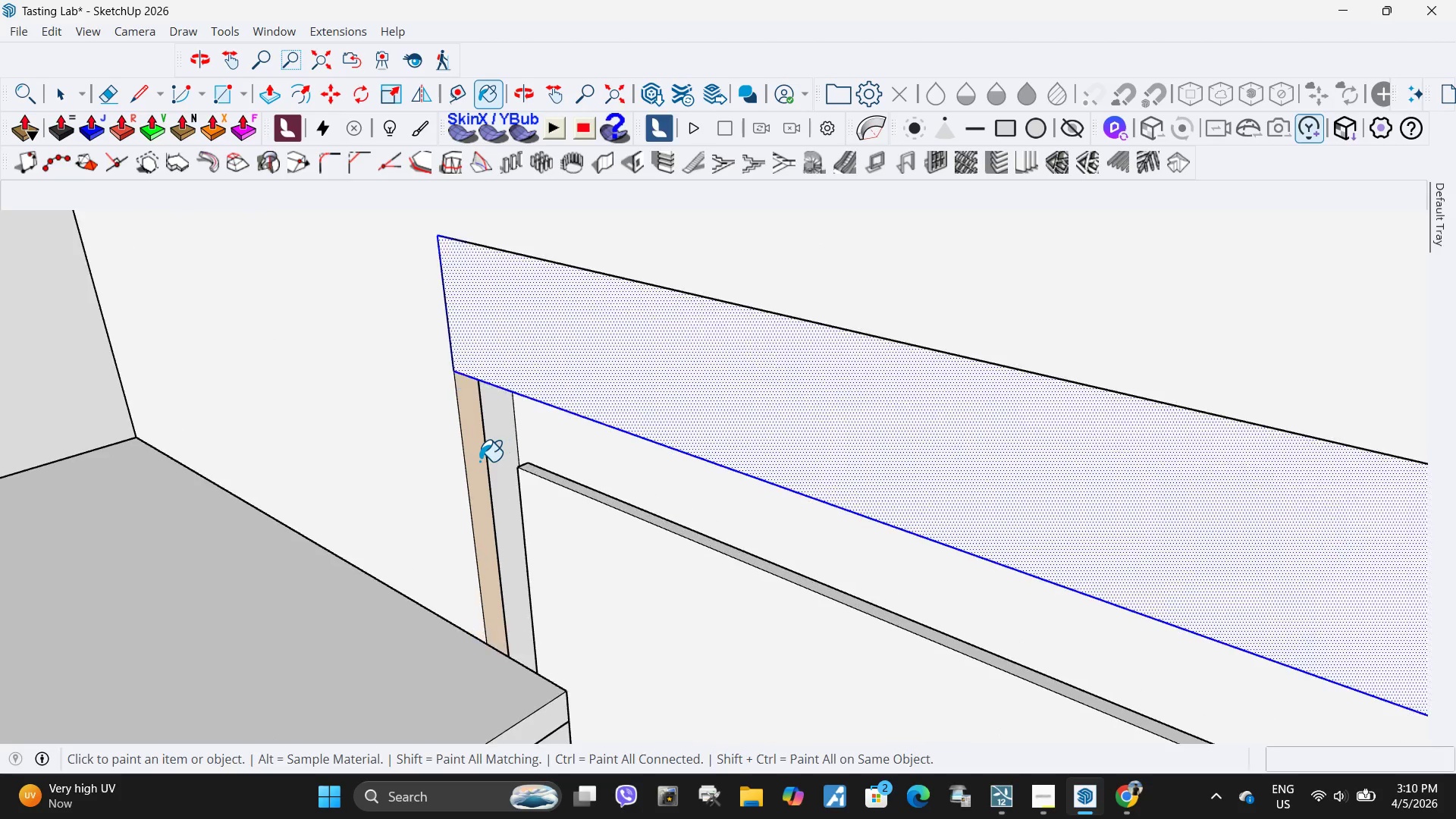 
key(Space)
 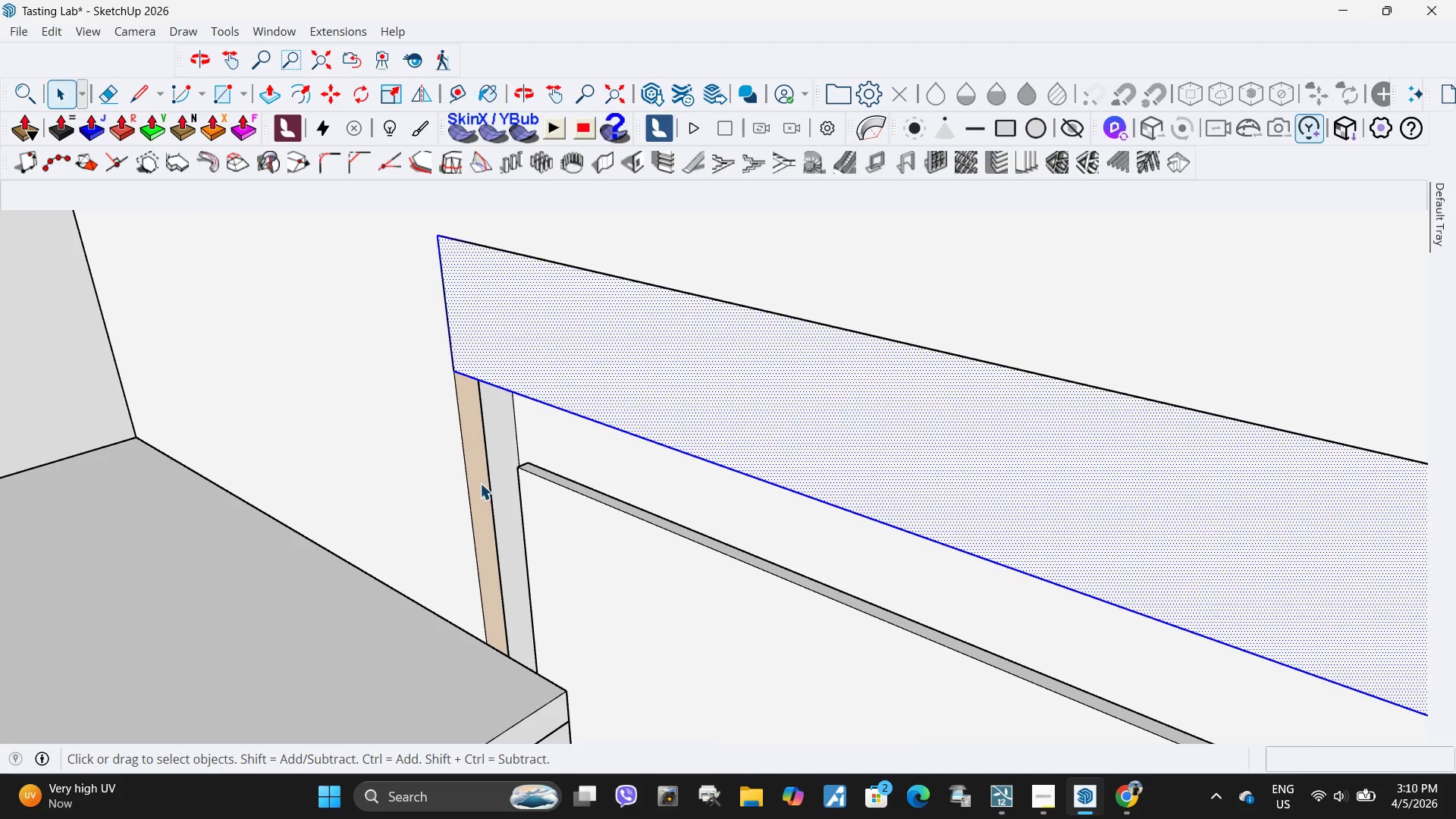 
key(Escape)
 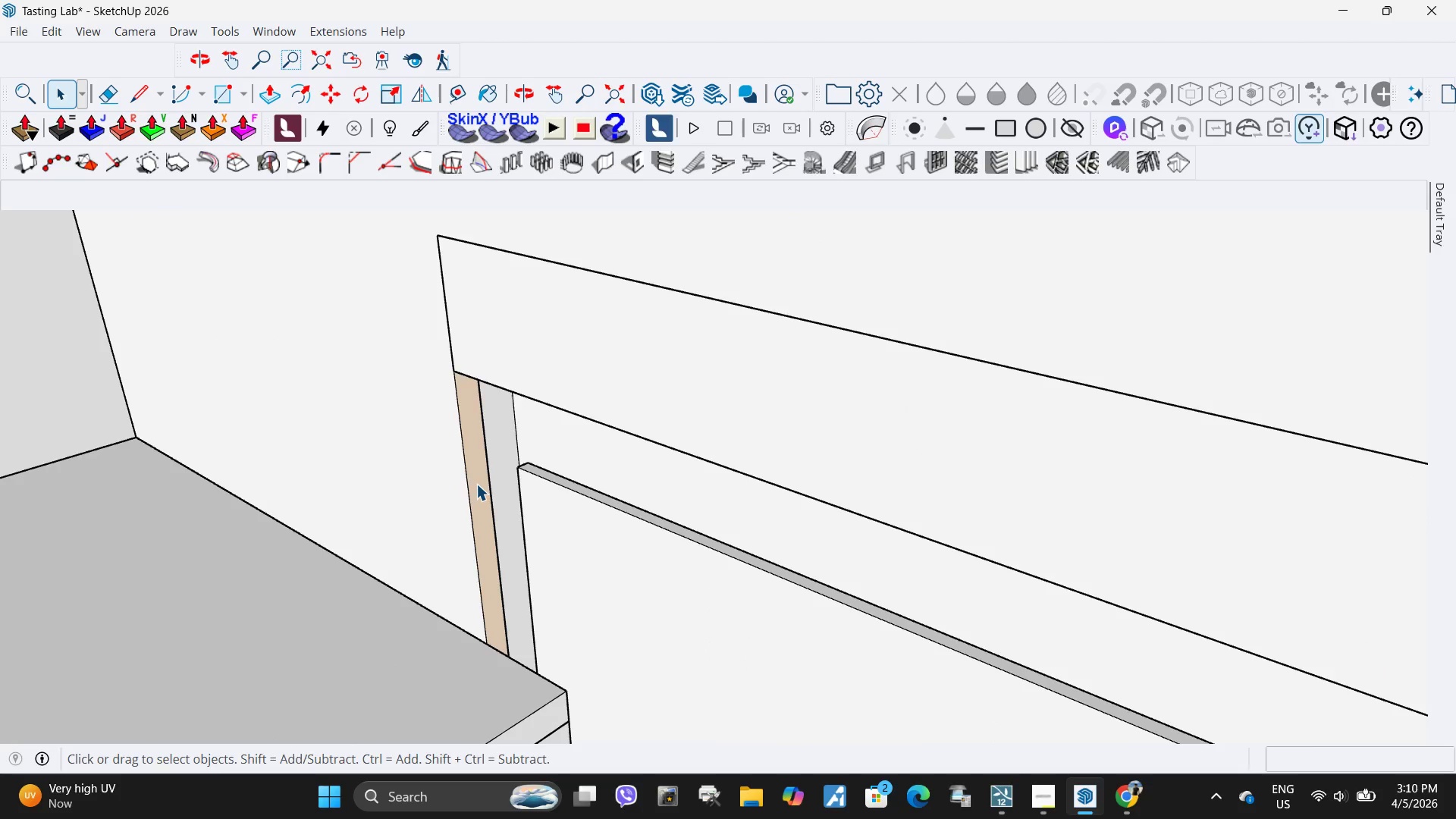 
double_click([476, 484])
 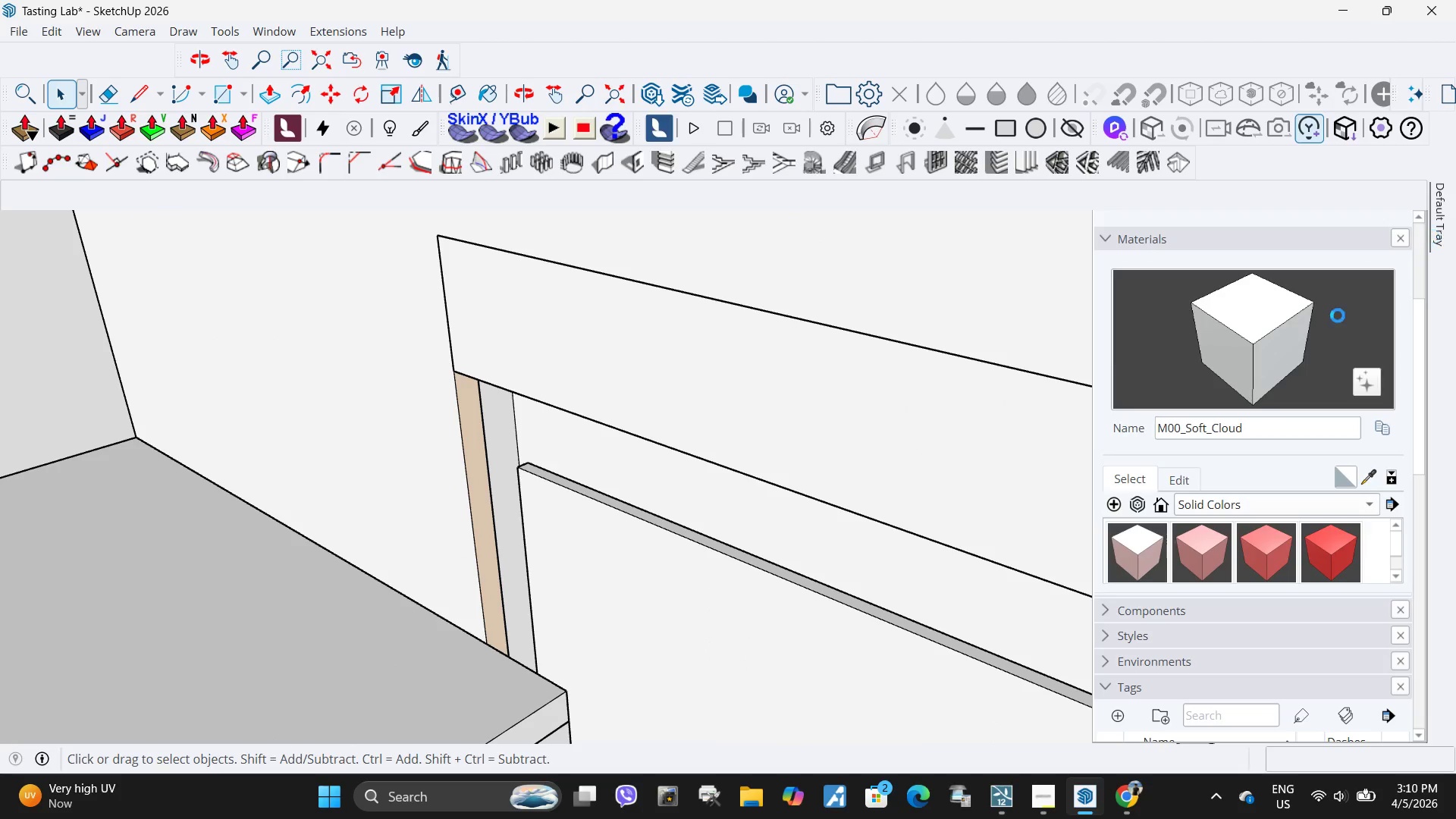 
left_click([1293, 370])
 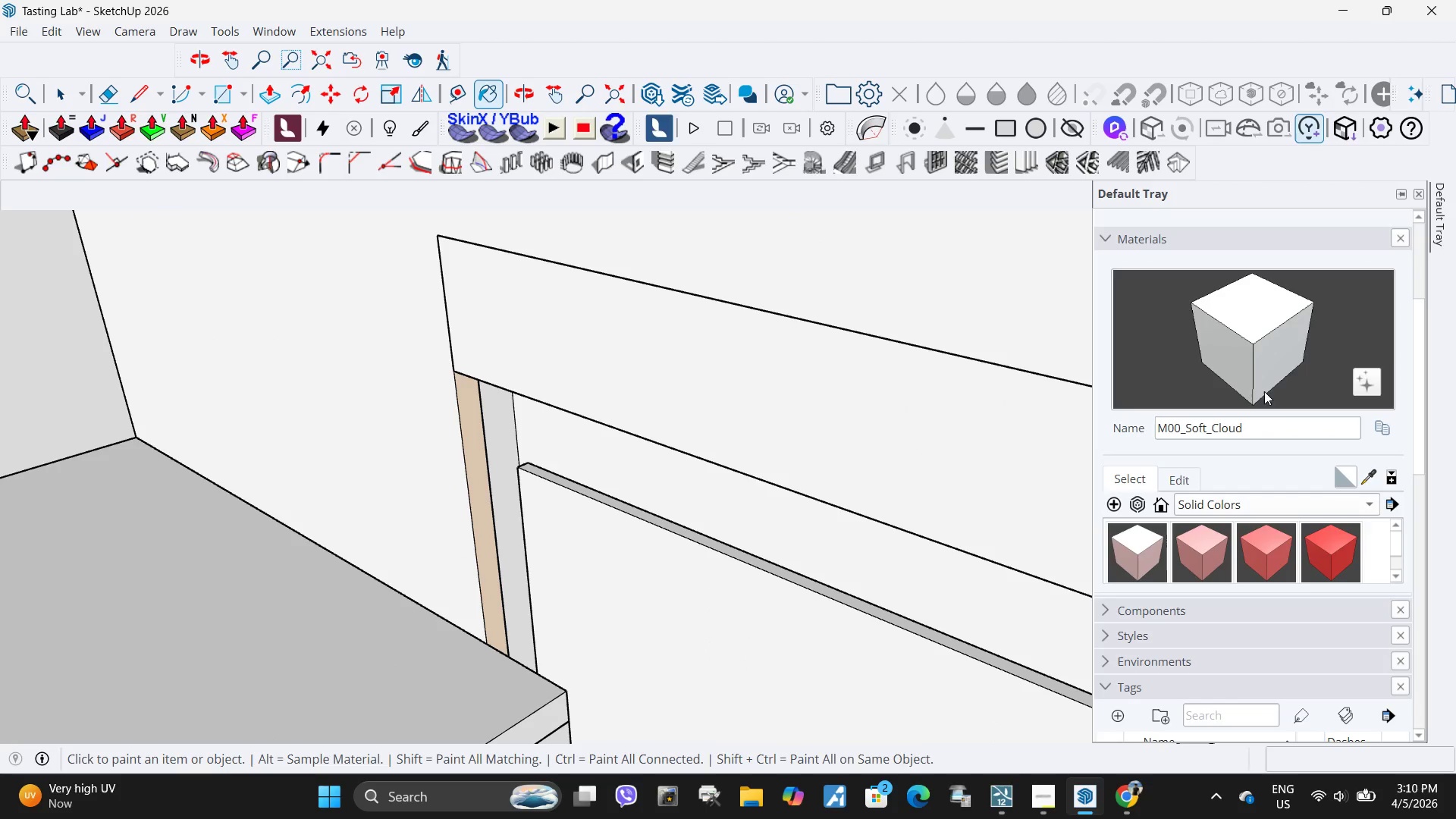 
left_click([1245, 341])
 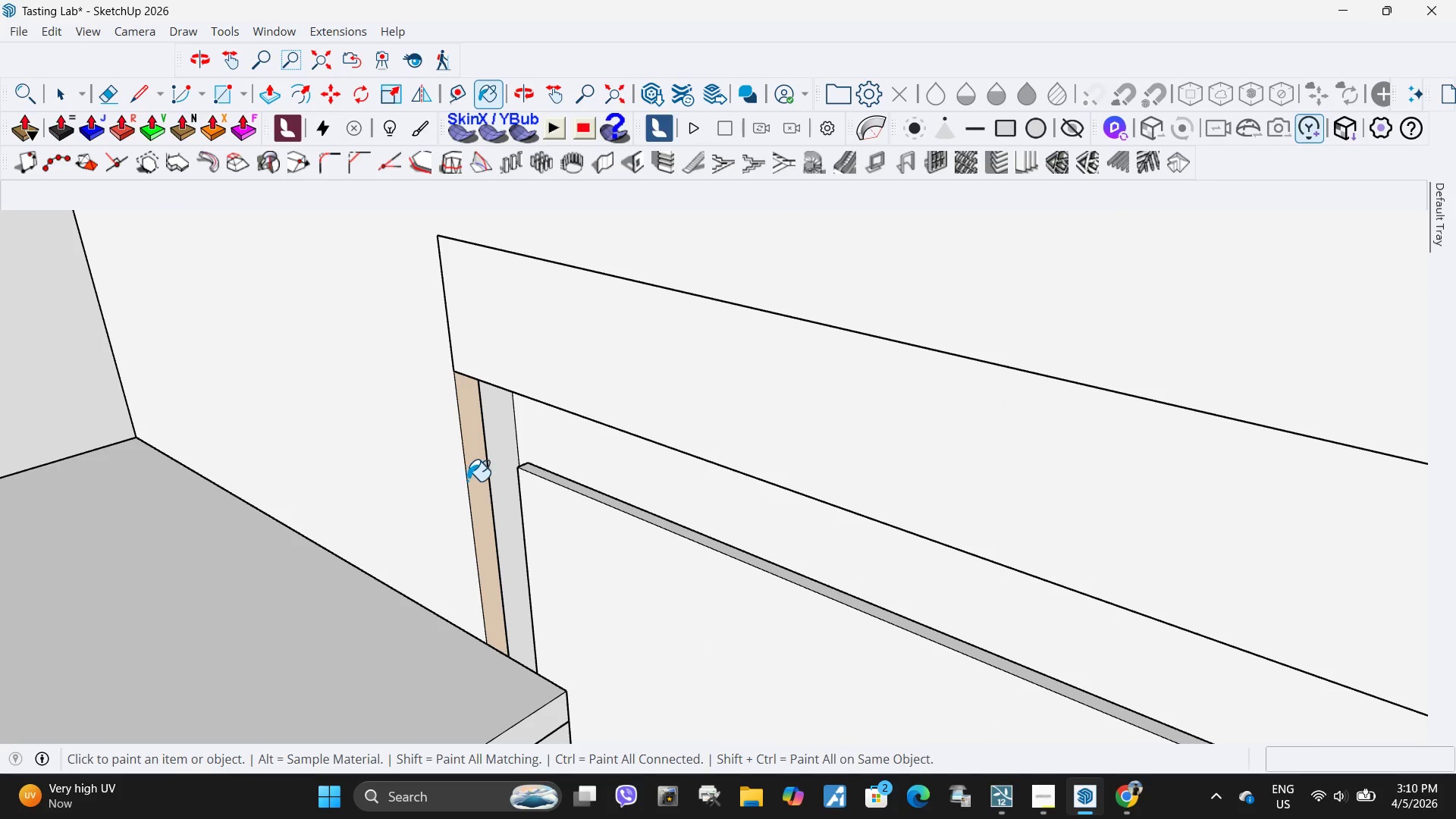 
triple_click([472, 482])
 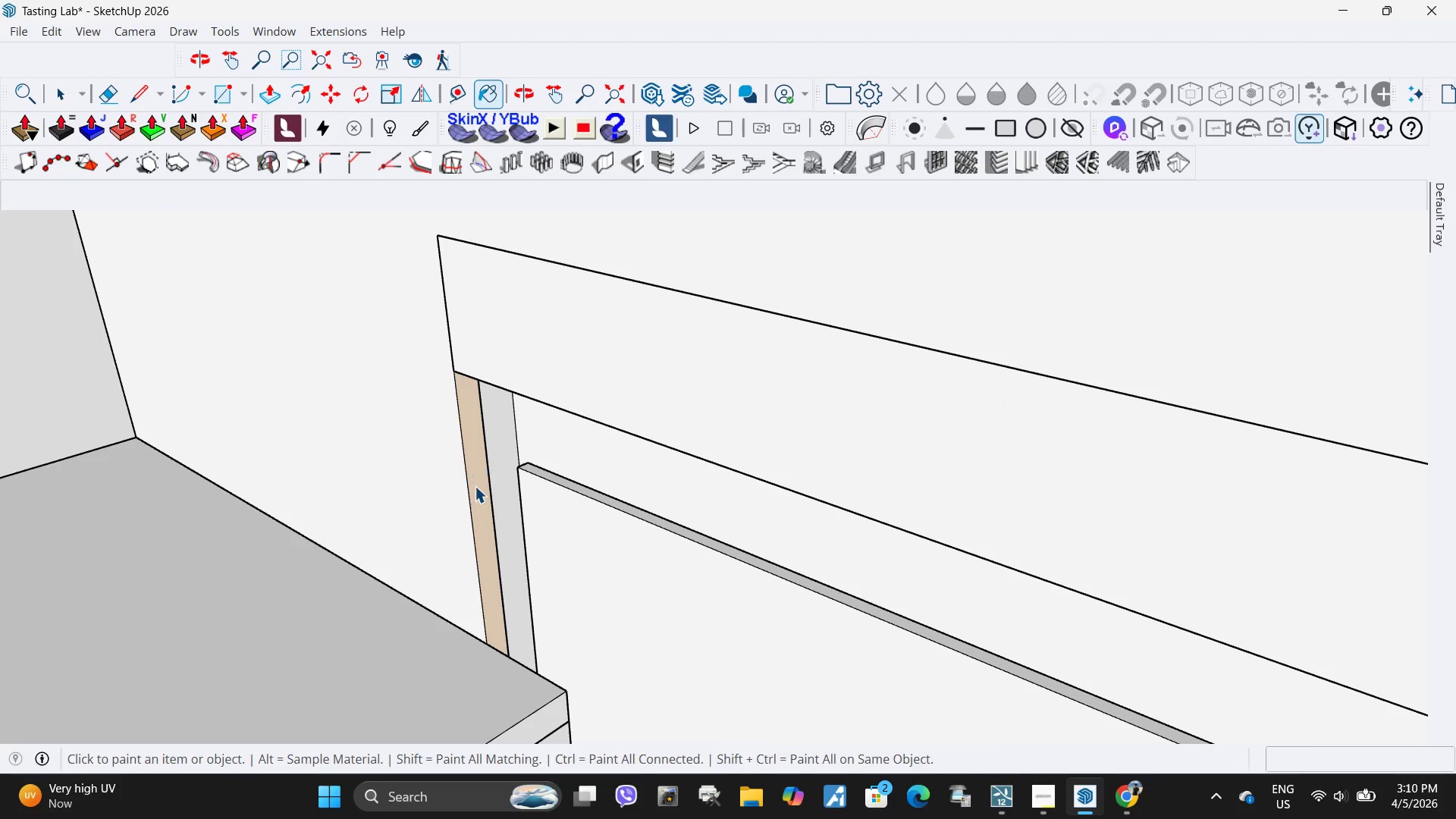 
key(Space)
 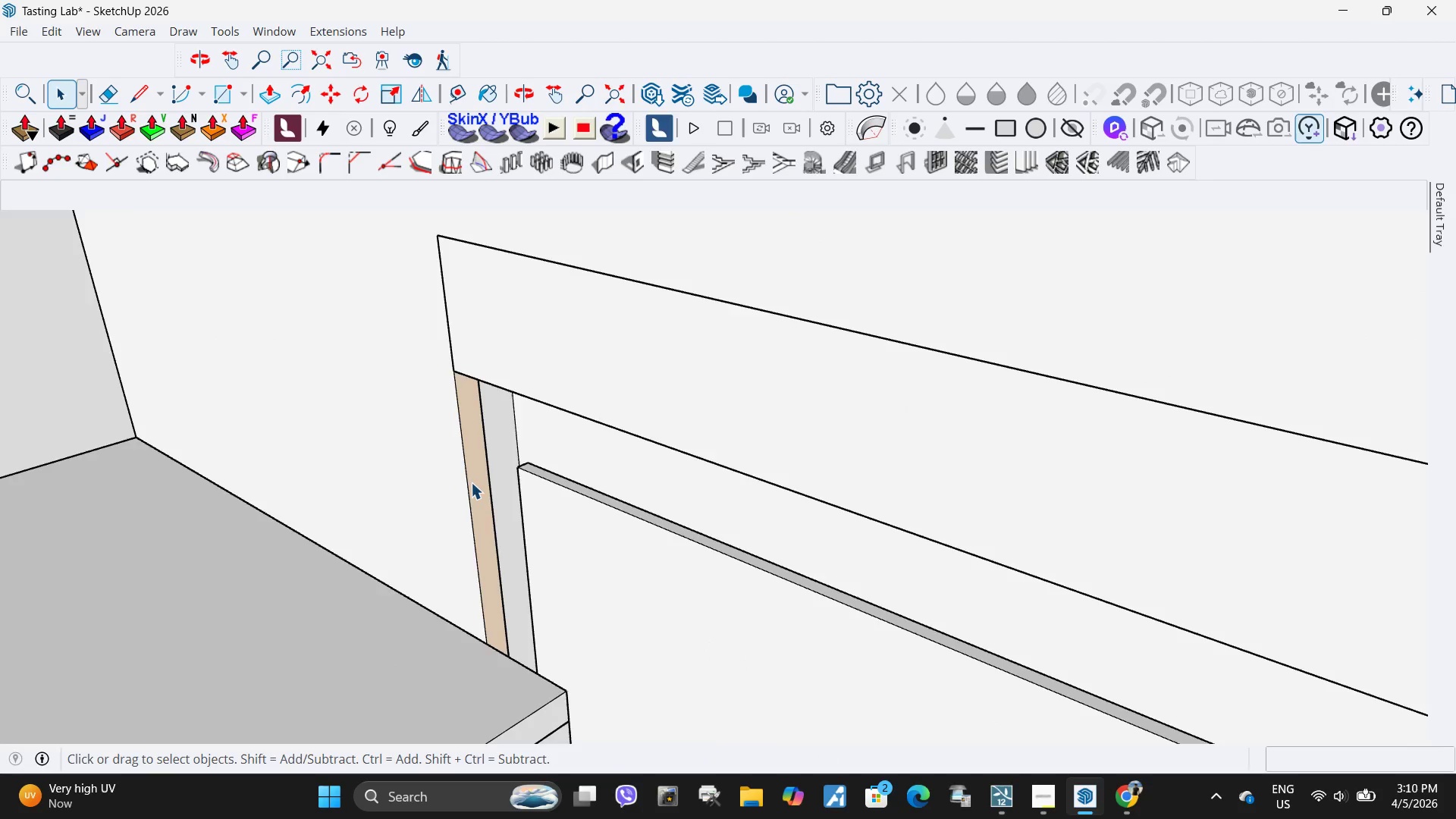 
triple_click([471, 482])
 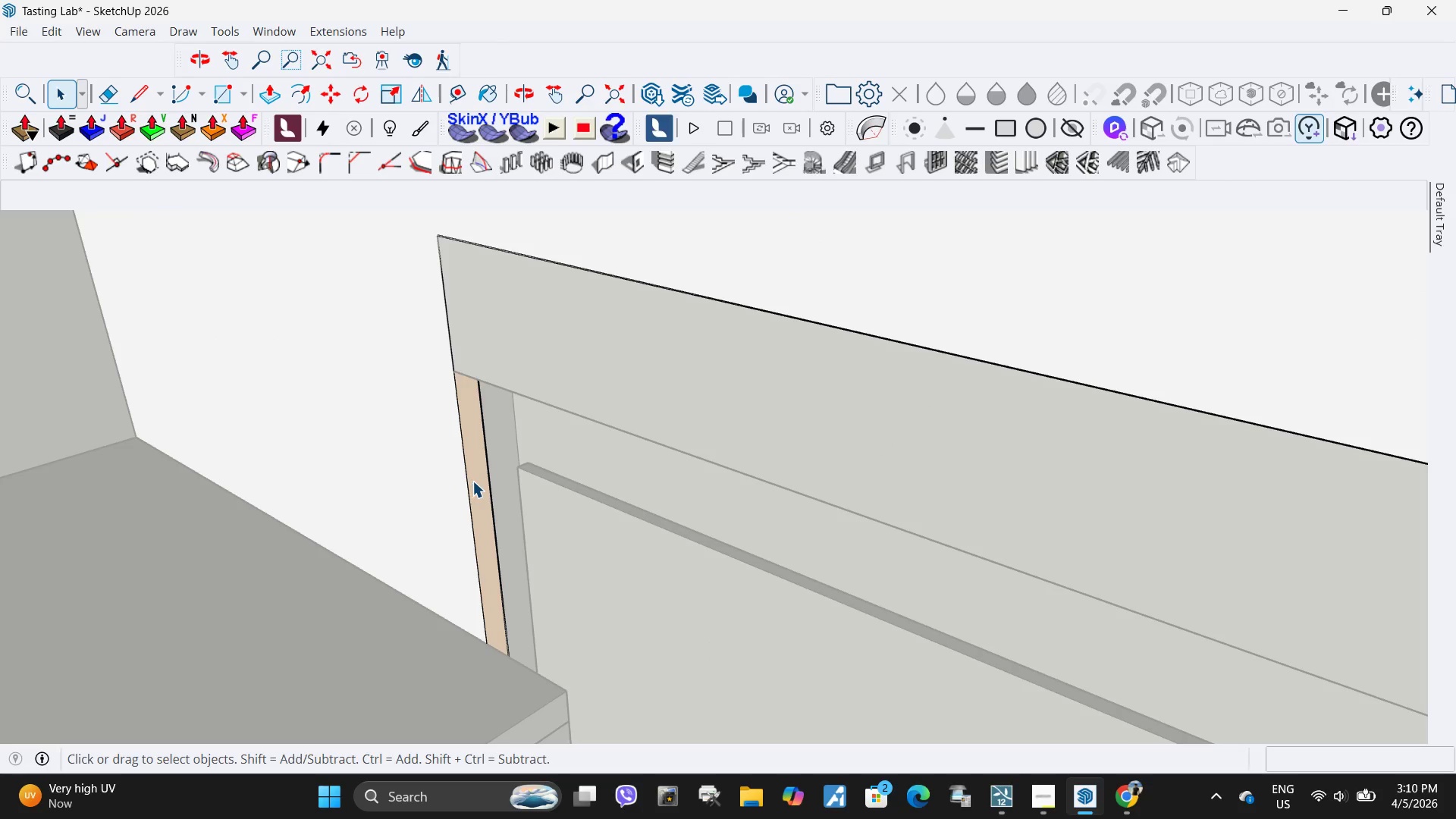 
triple_click([472, 480])
 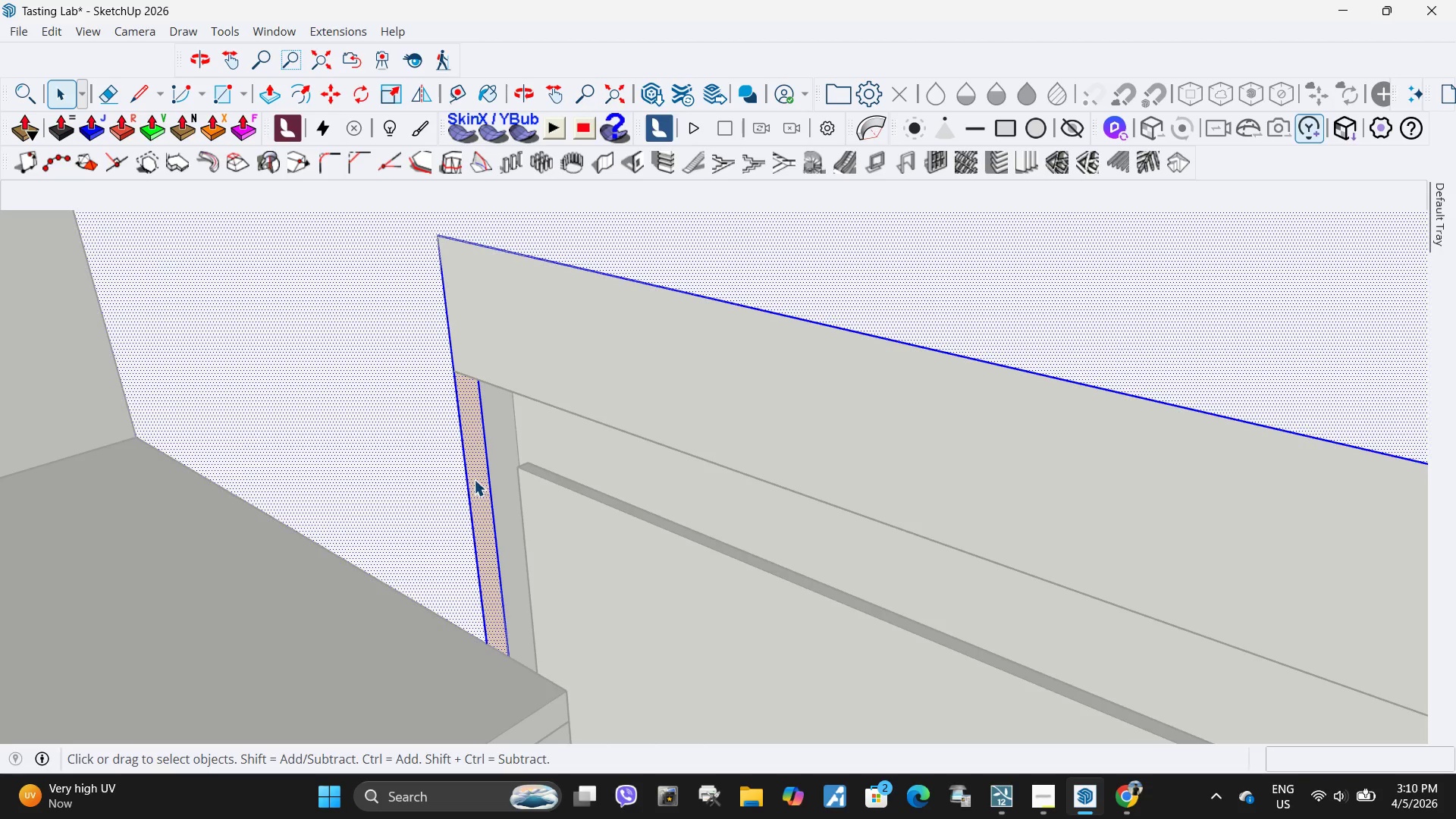 
triple_click([478, 477])
 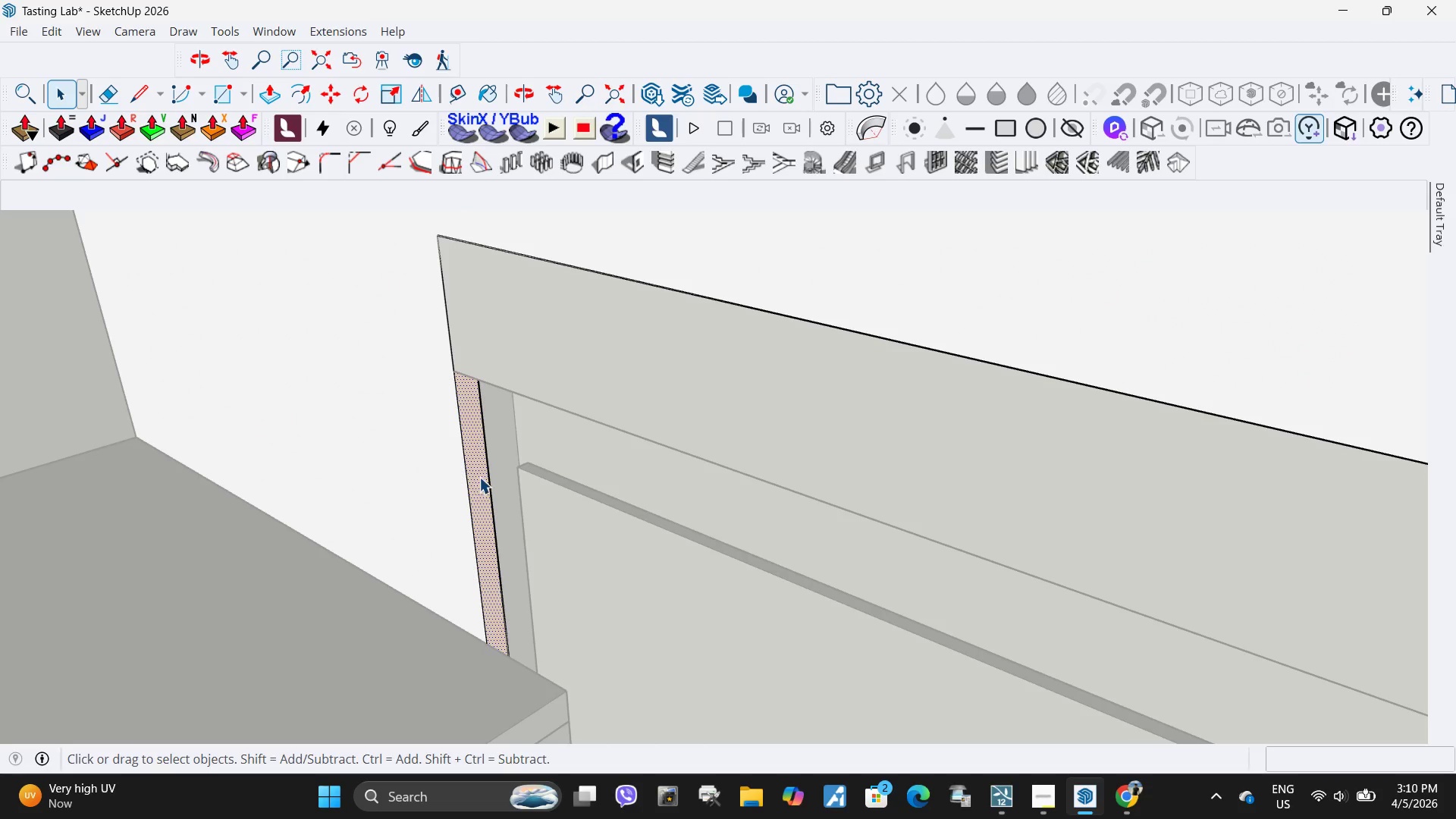 
triple_click([479, 477])
 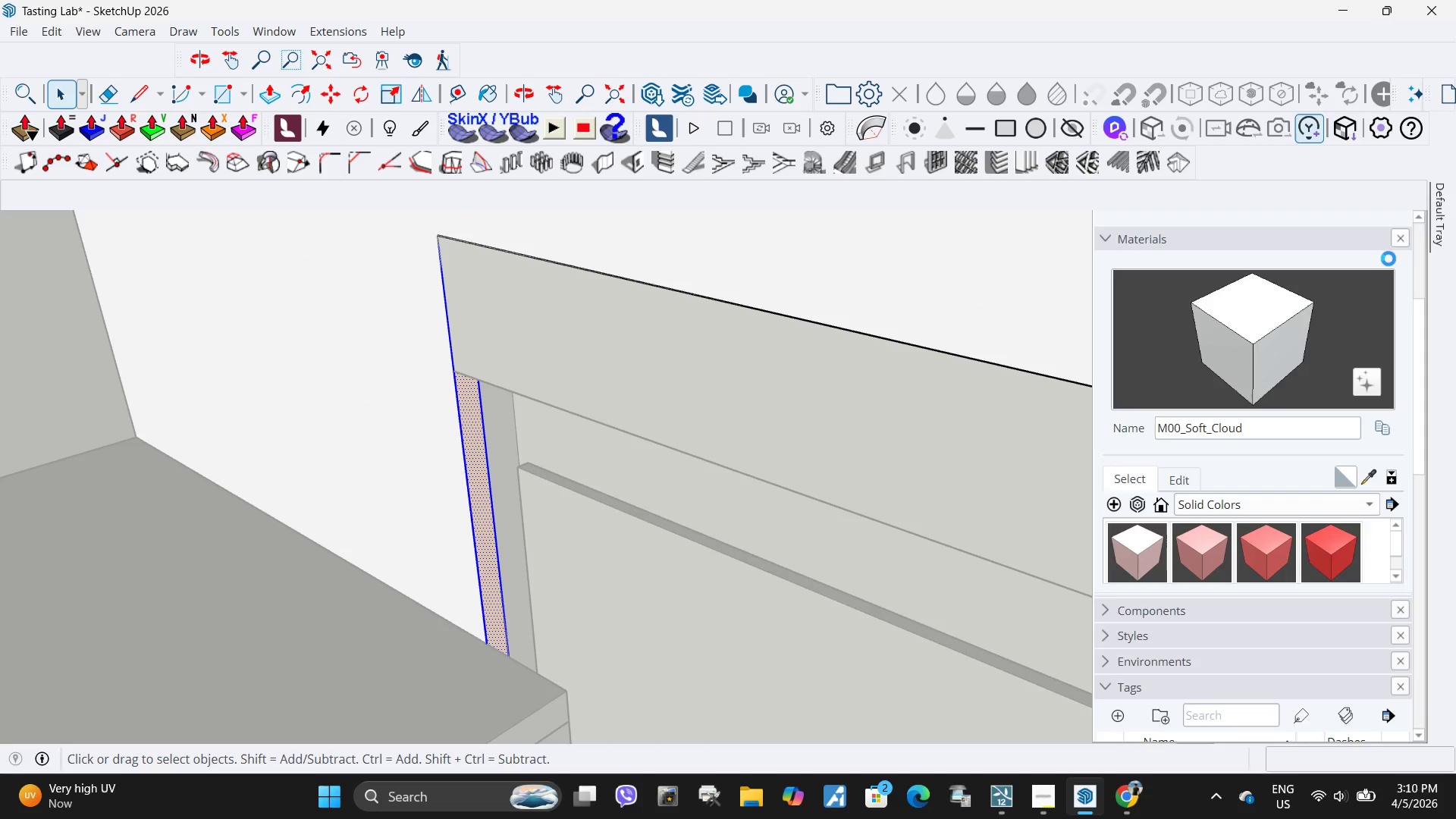 
left_click([1237, 374])
 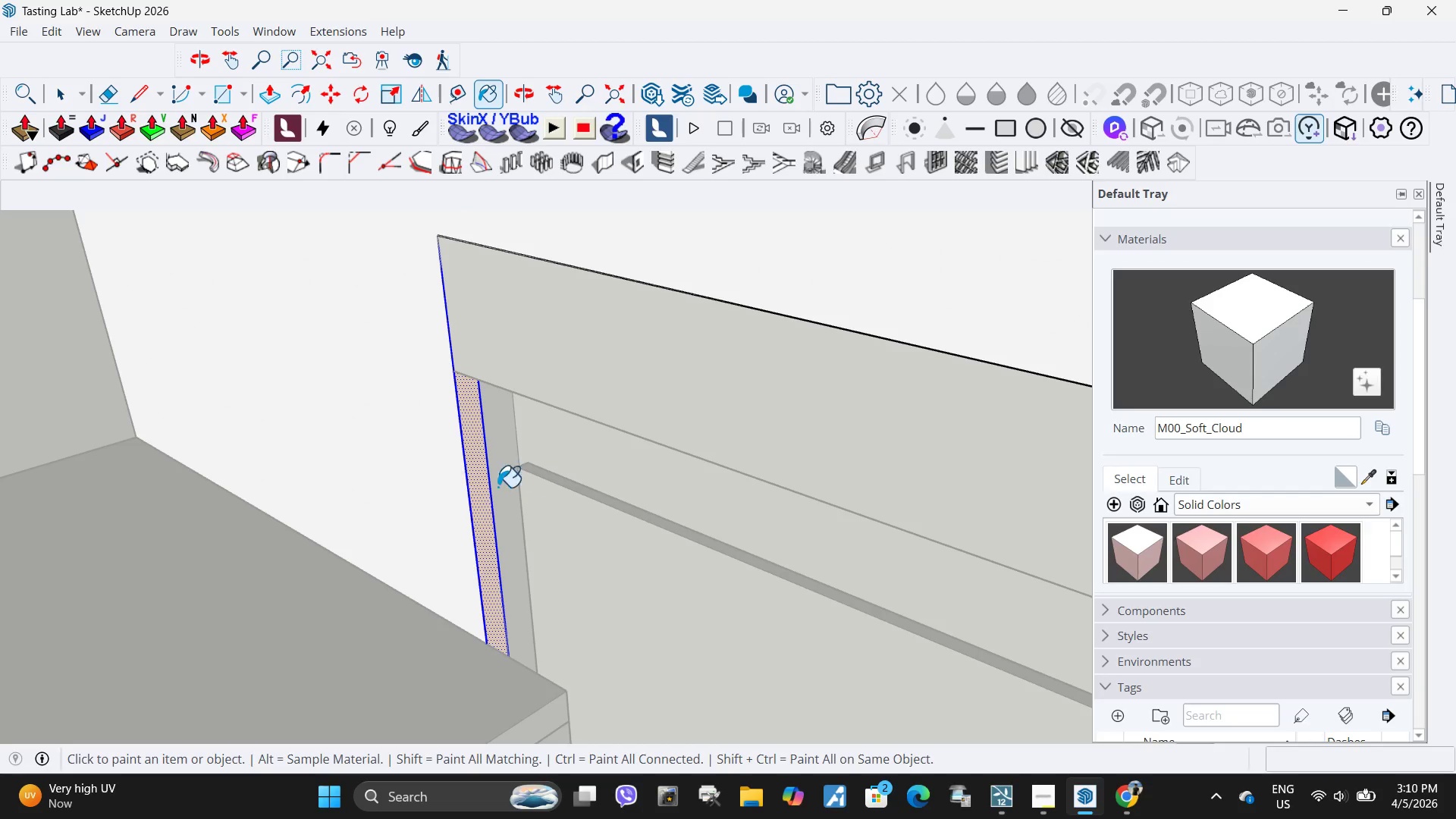 
key(Space)
 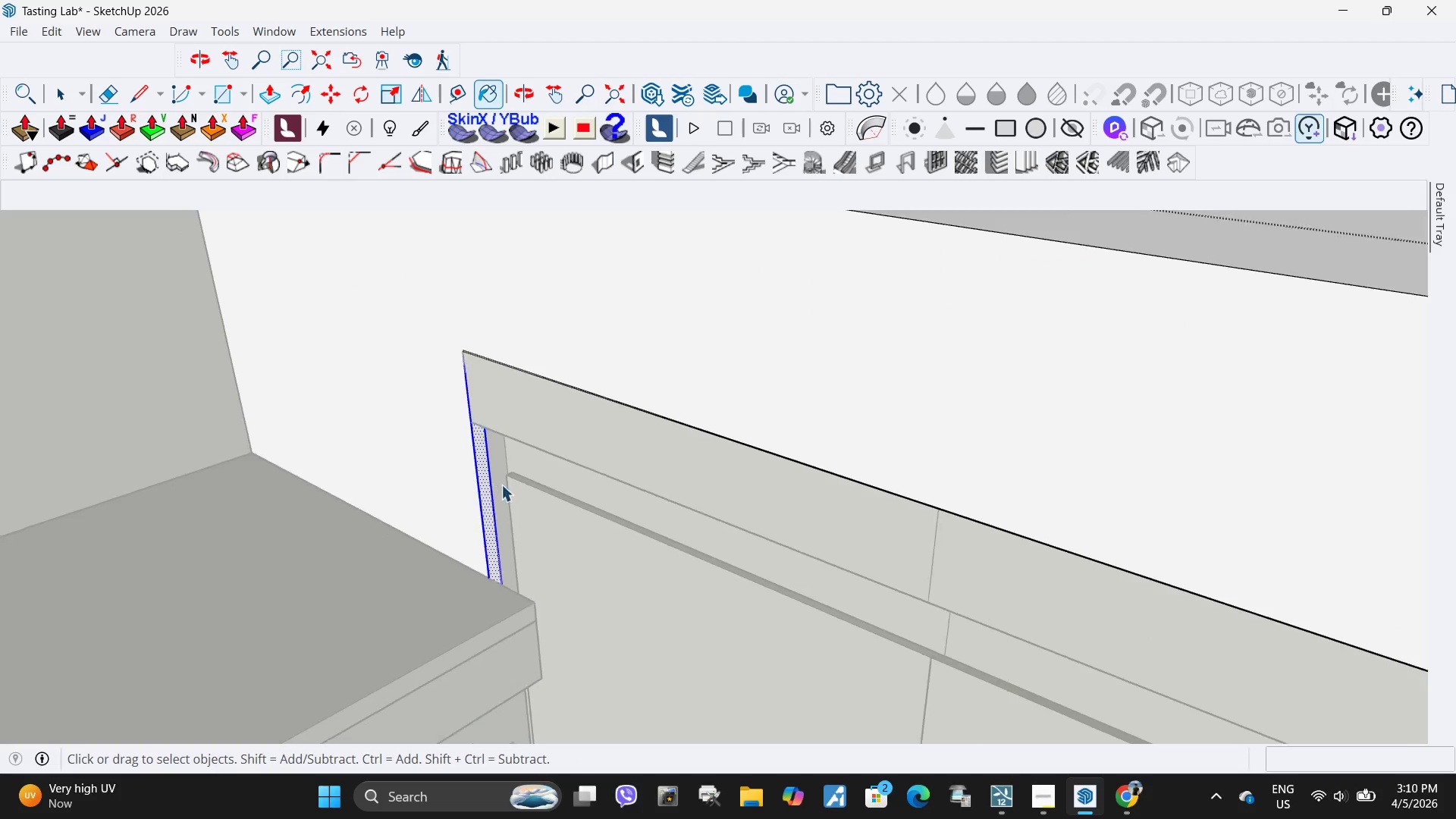 
key(Escape)
 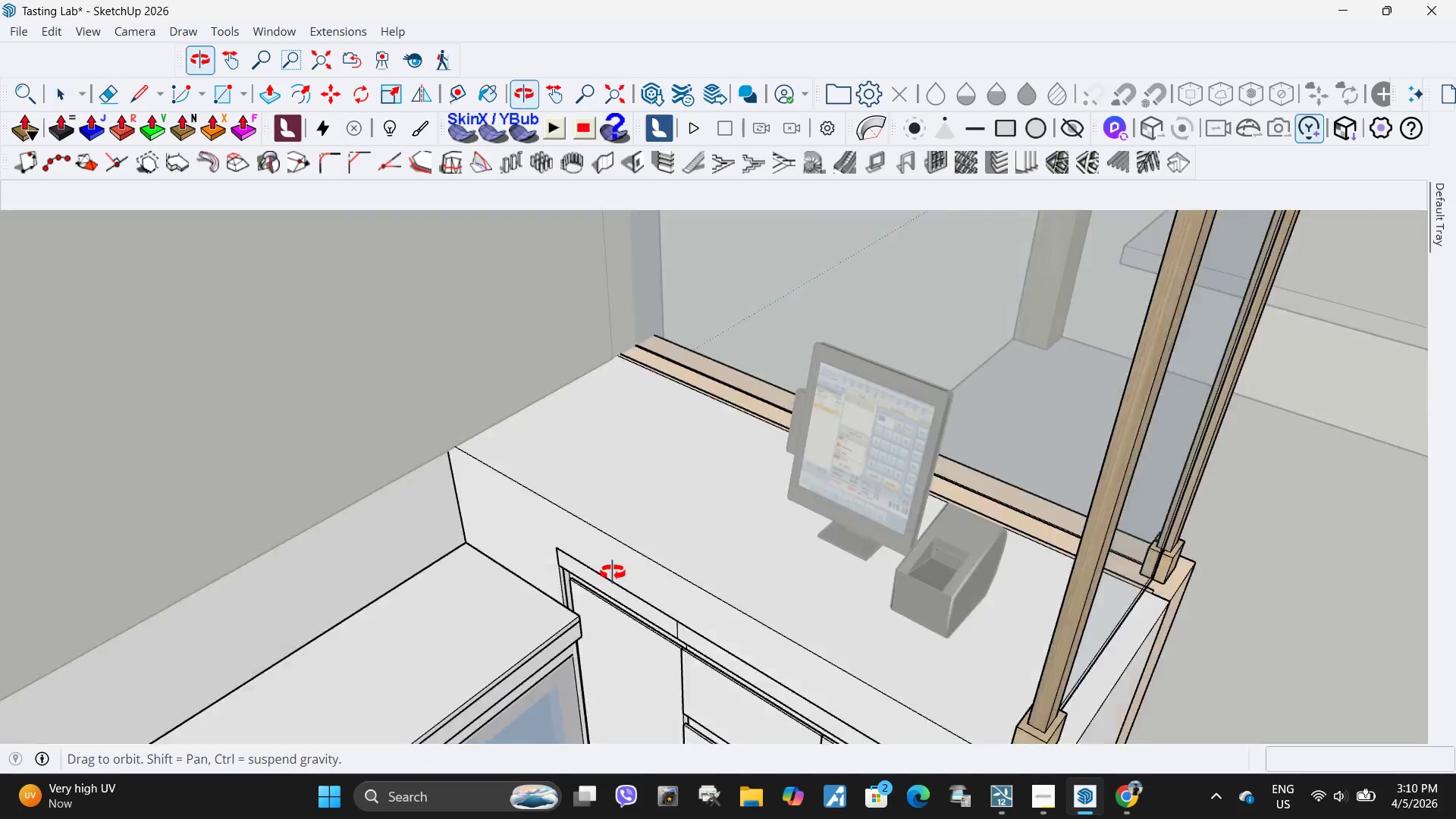 
scroll: coordinate [595, 470], scroll_direction: down, amount: 19.0
 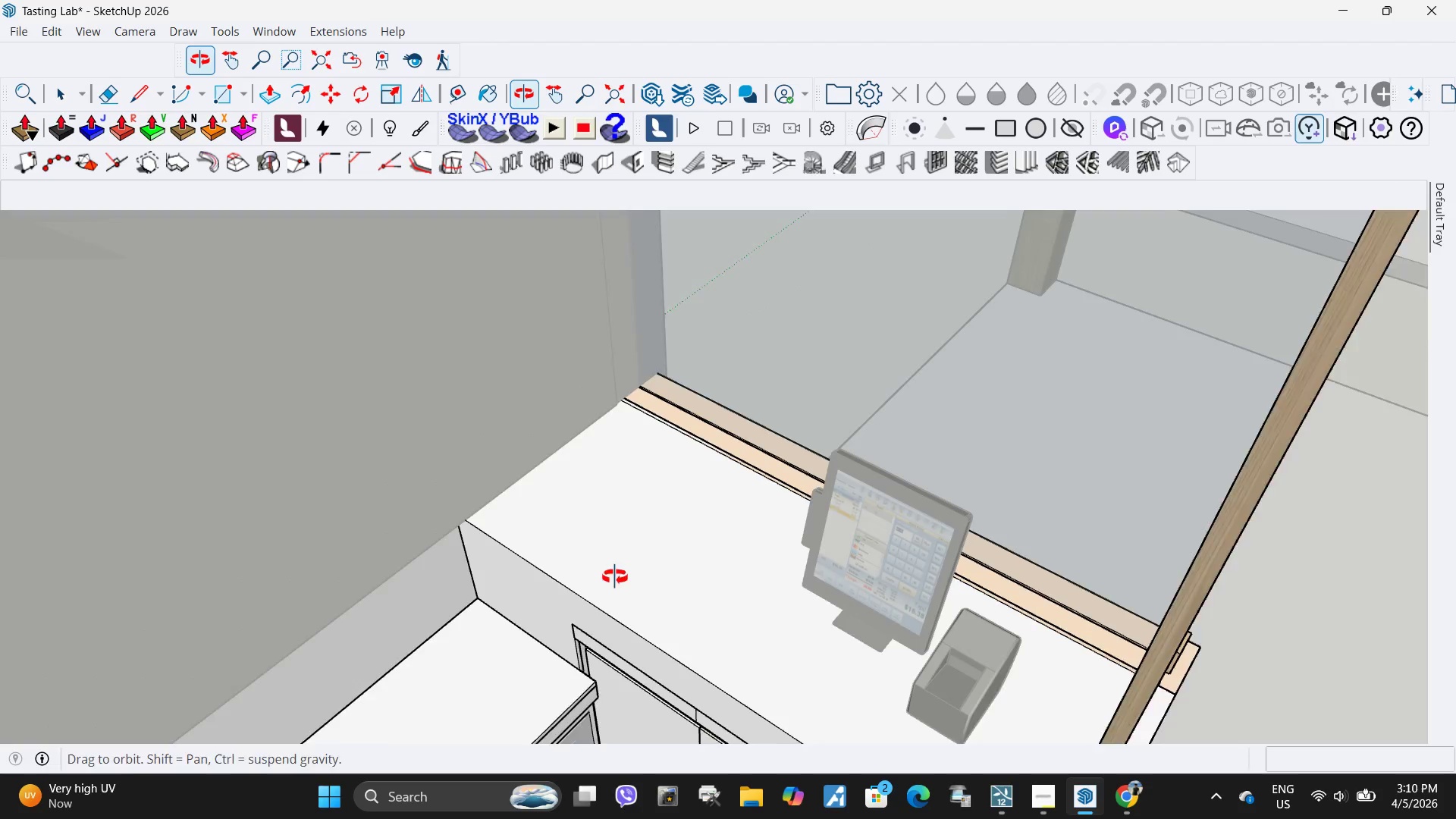 
key(Escape)
 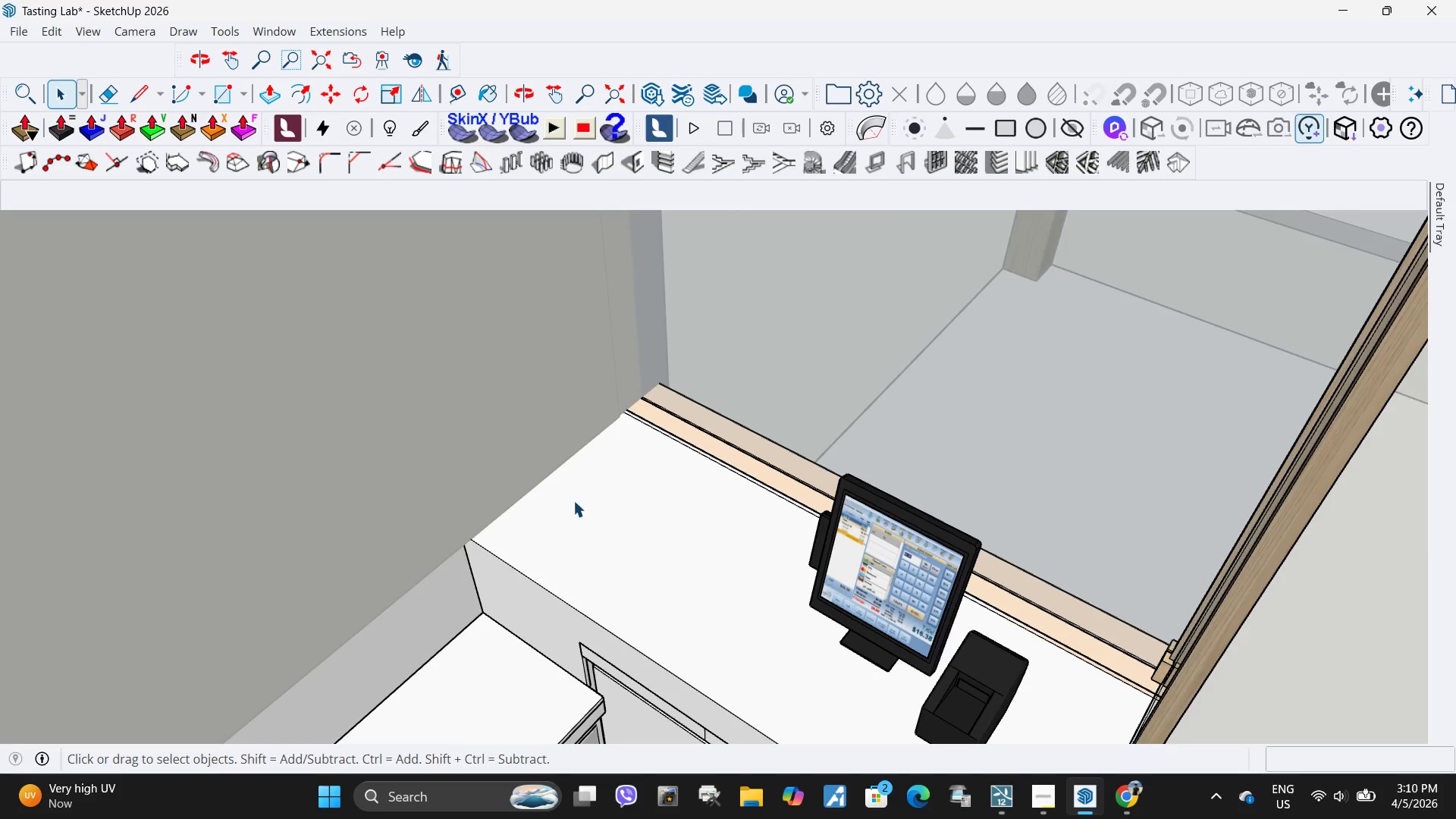 
key(Escape)
 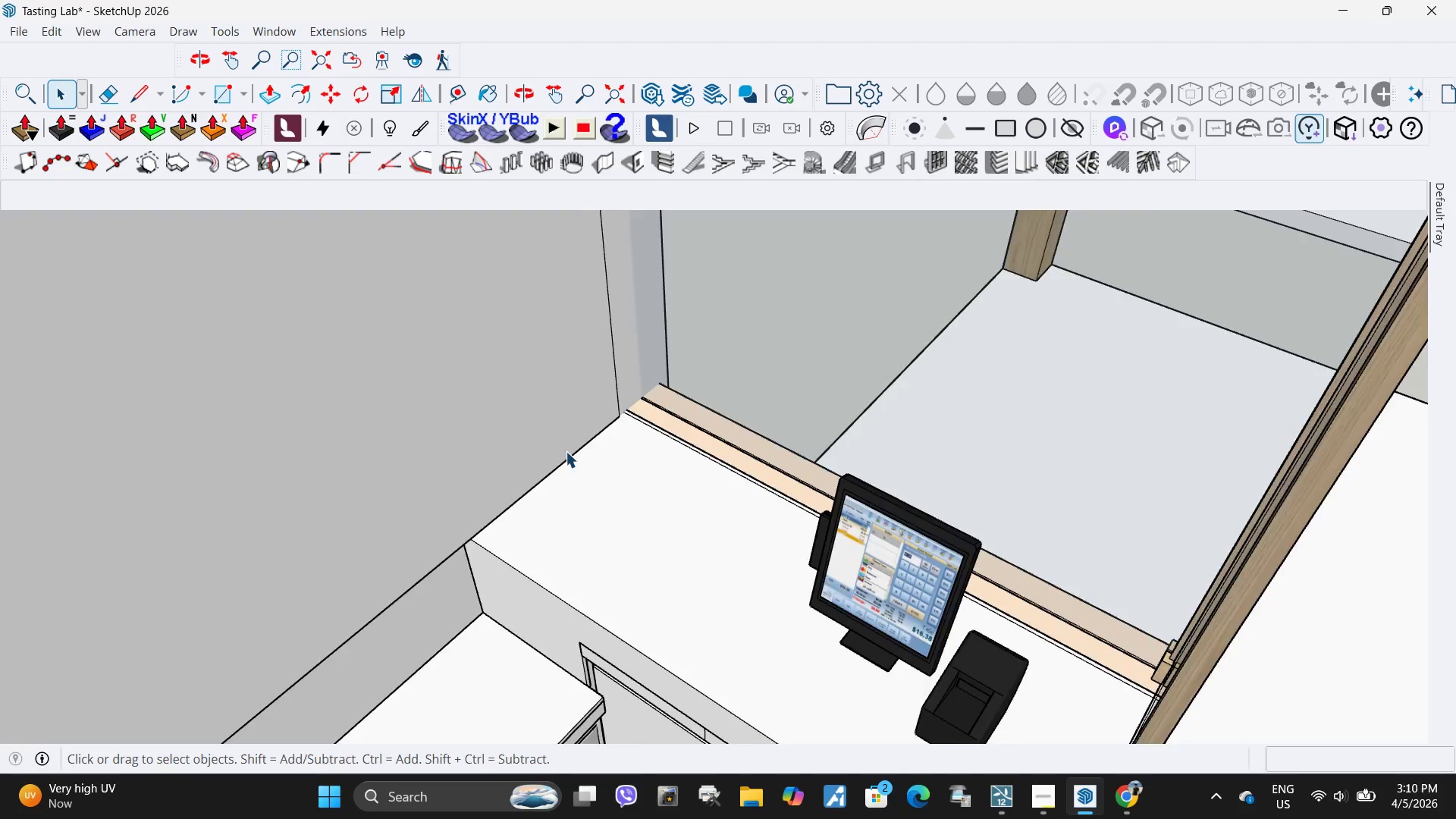 
scroll: coordinate [500, 396], scroll_direction: down, amount: 18.0
 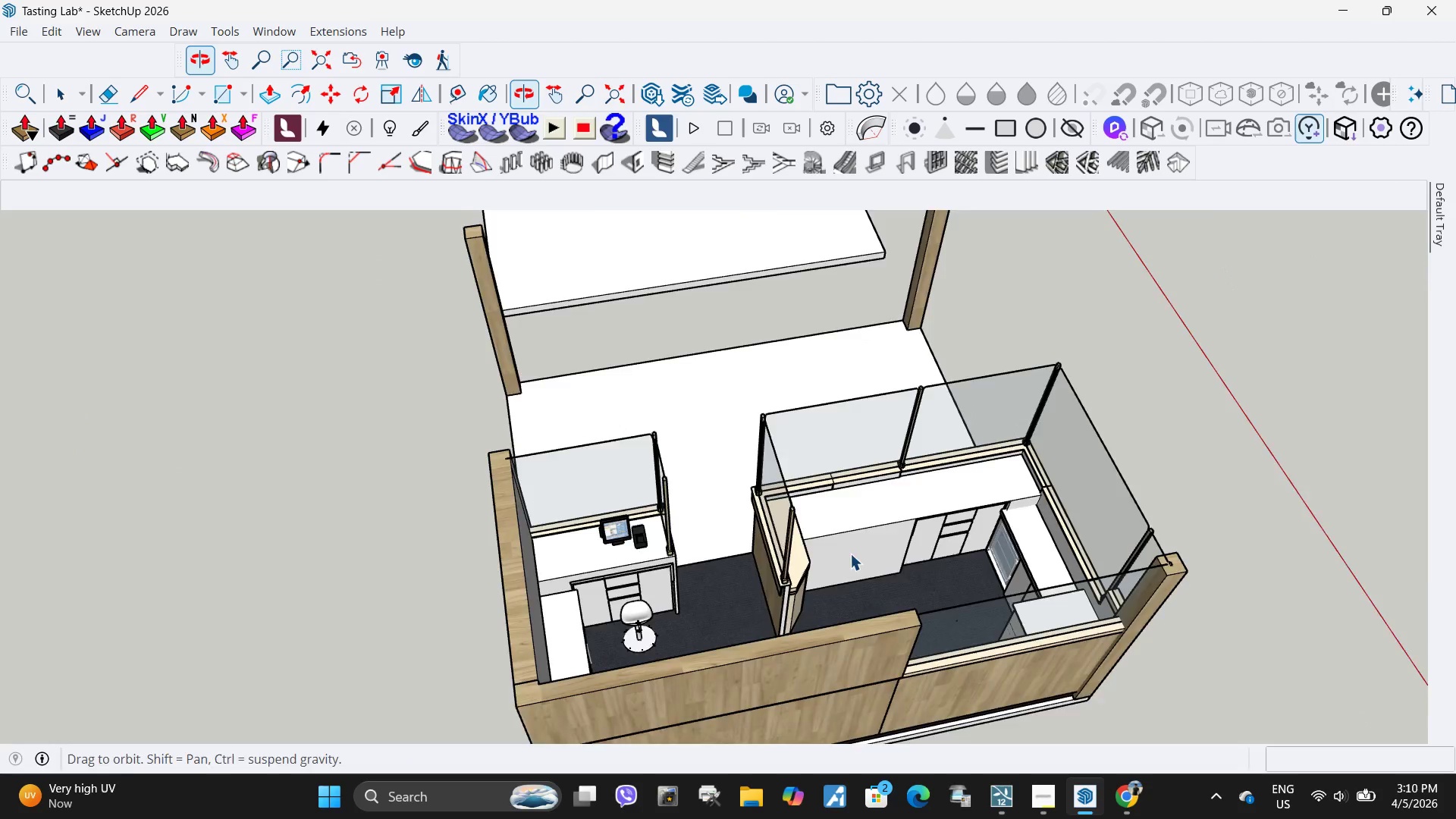 
scroll: coordinate [841, 568], scroll_direction: up, amount: 5.0
 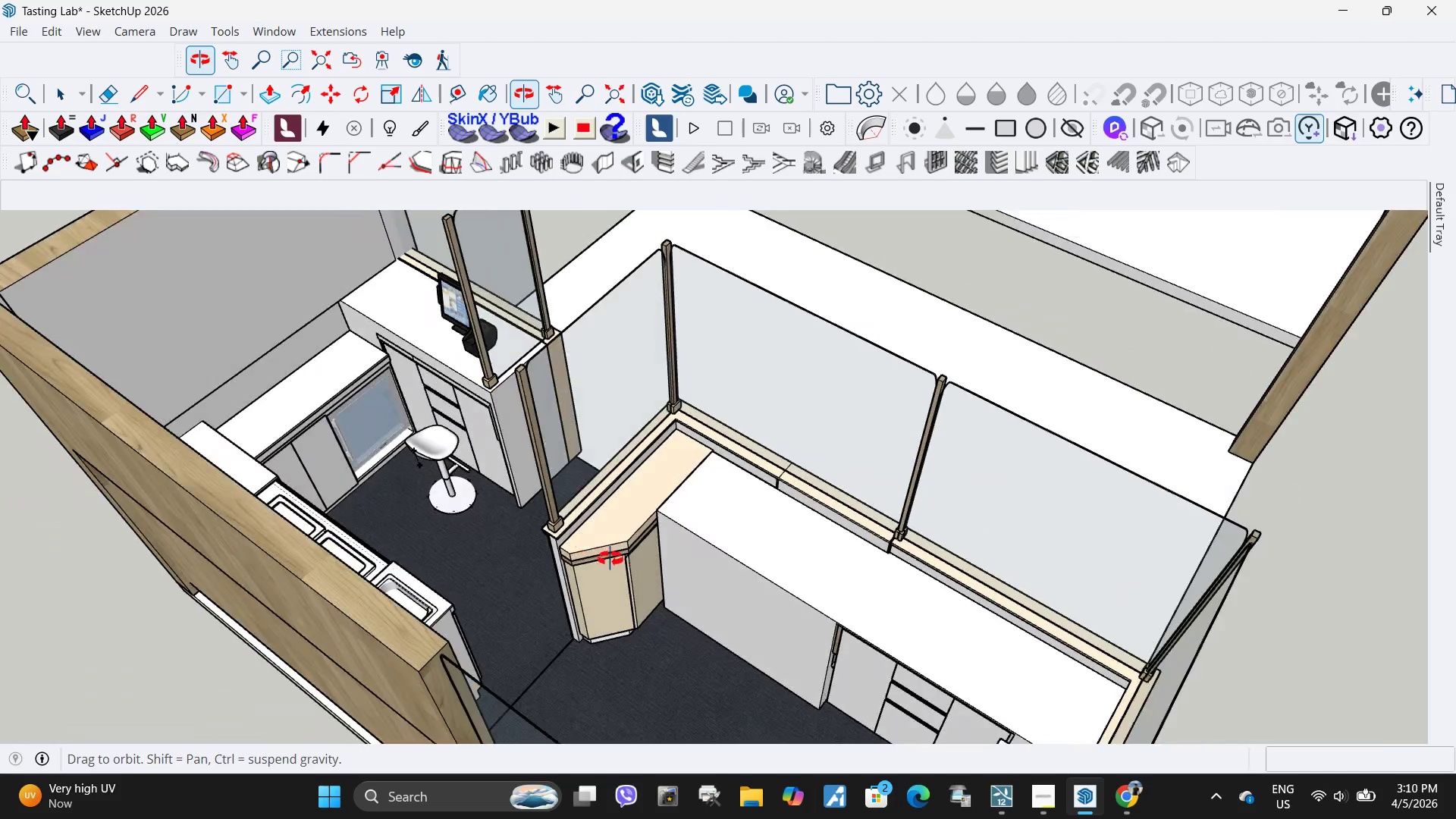 
double_click([605, 517])
 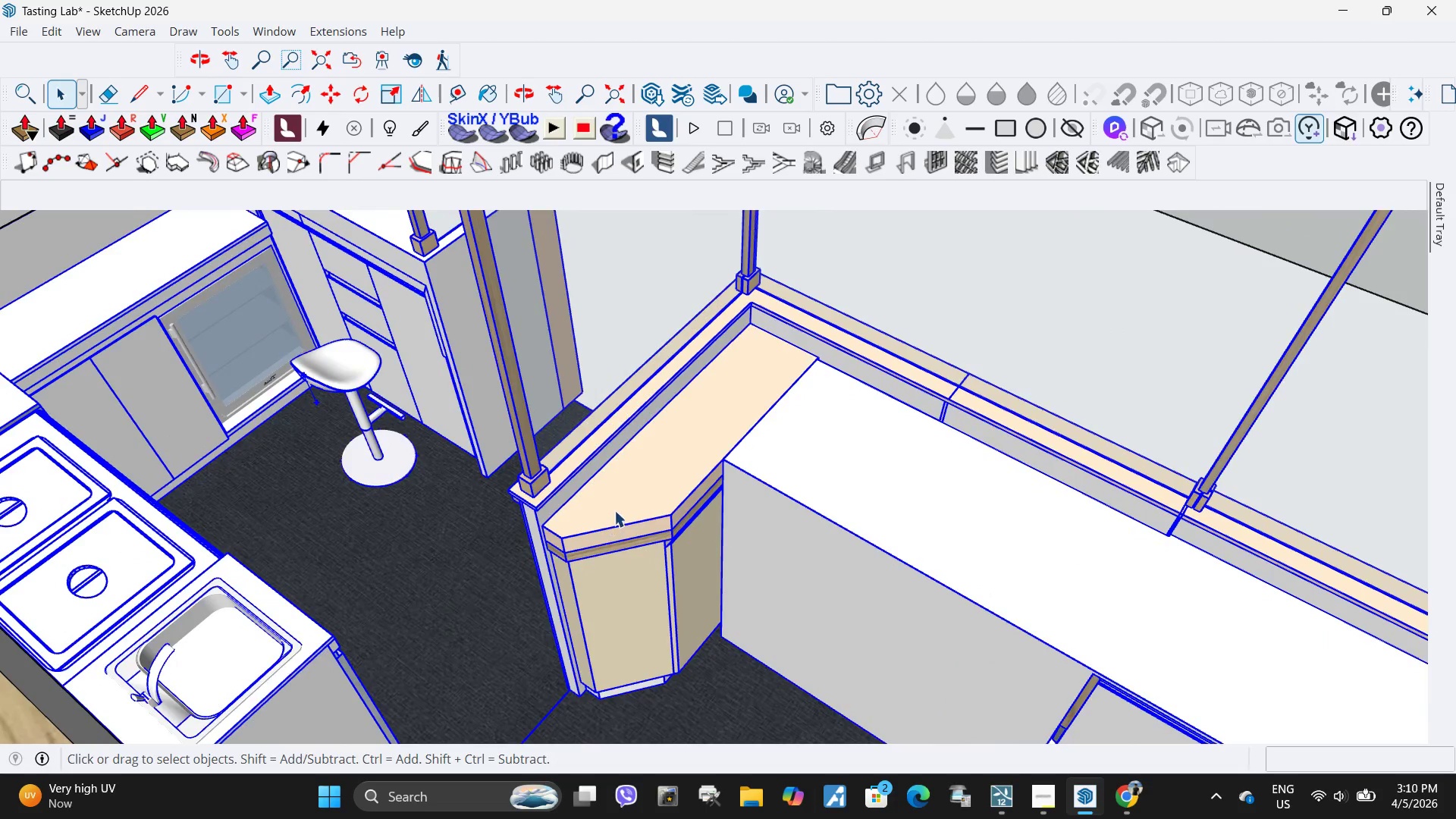 
scroll: coordinate [566, 569], scroll_direction: up, amount: 6.0
 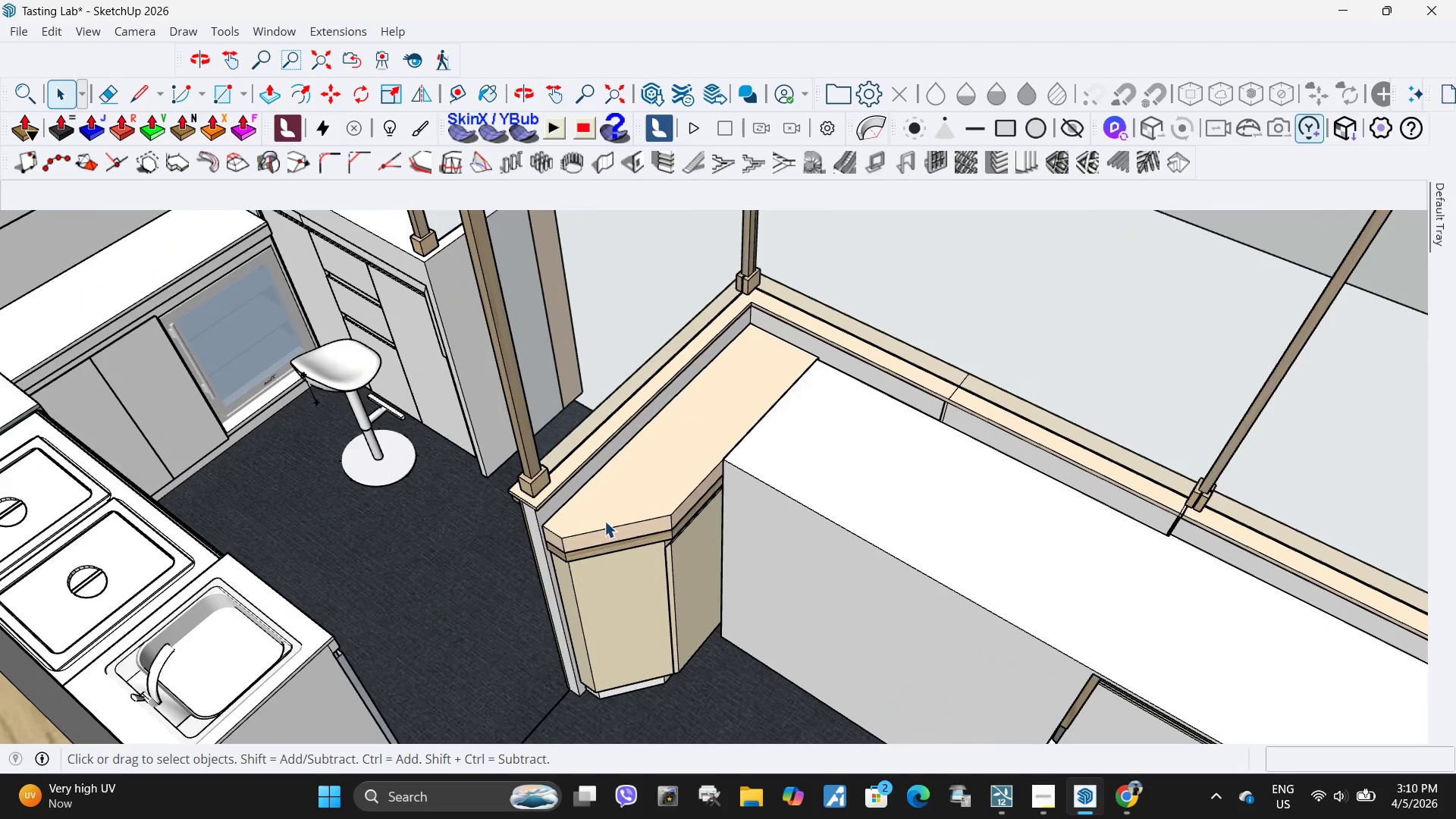 
triple_click([624, 504])
 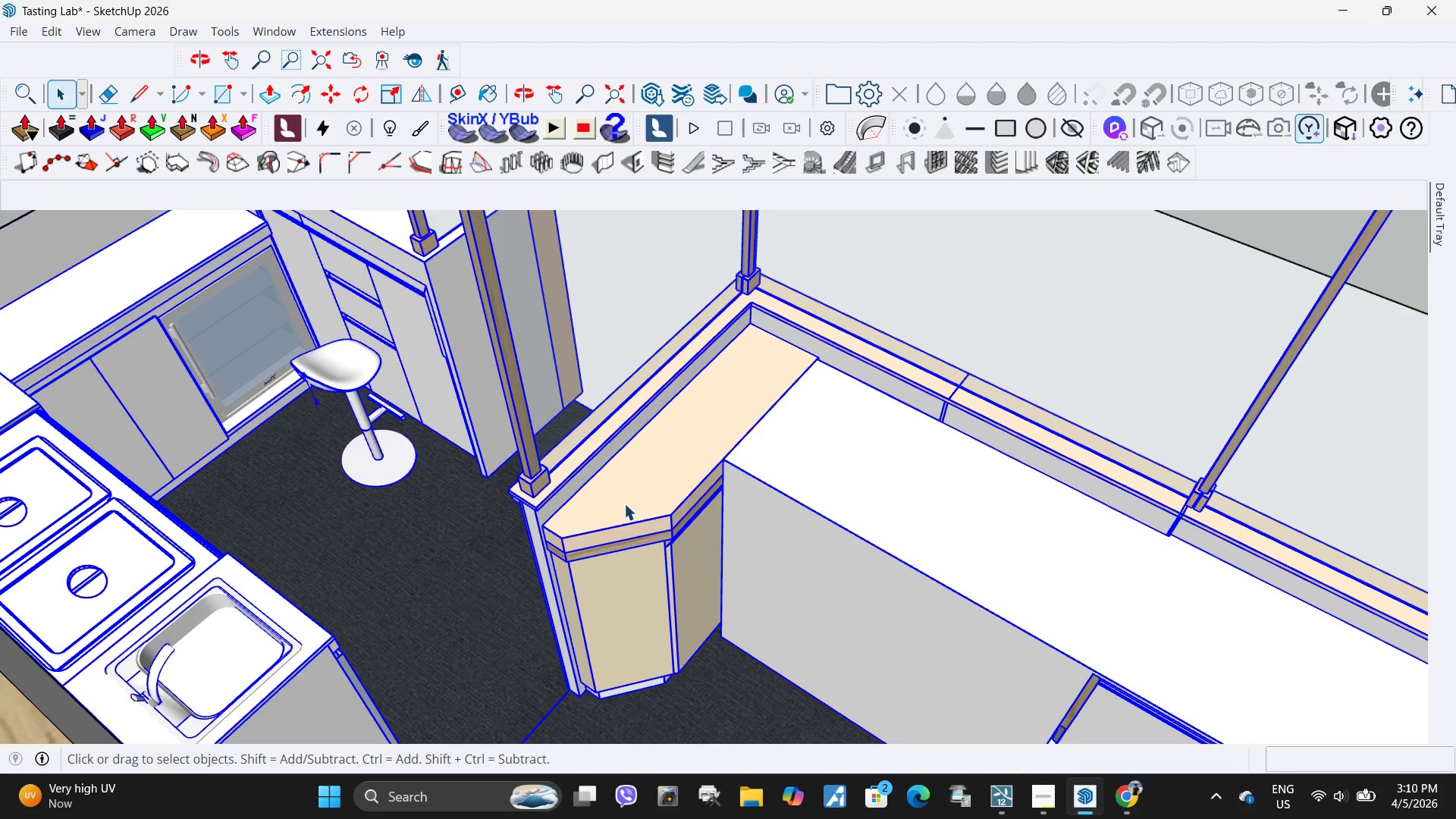 
triple_click([624, 504])
 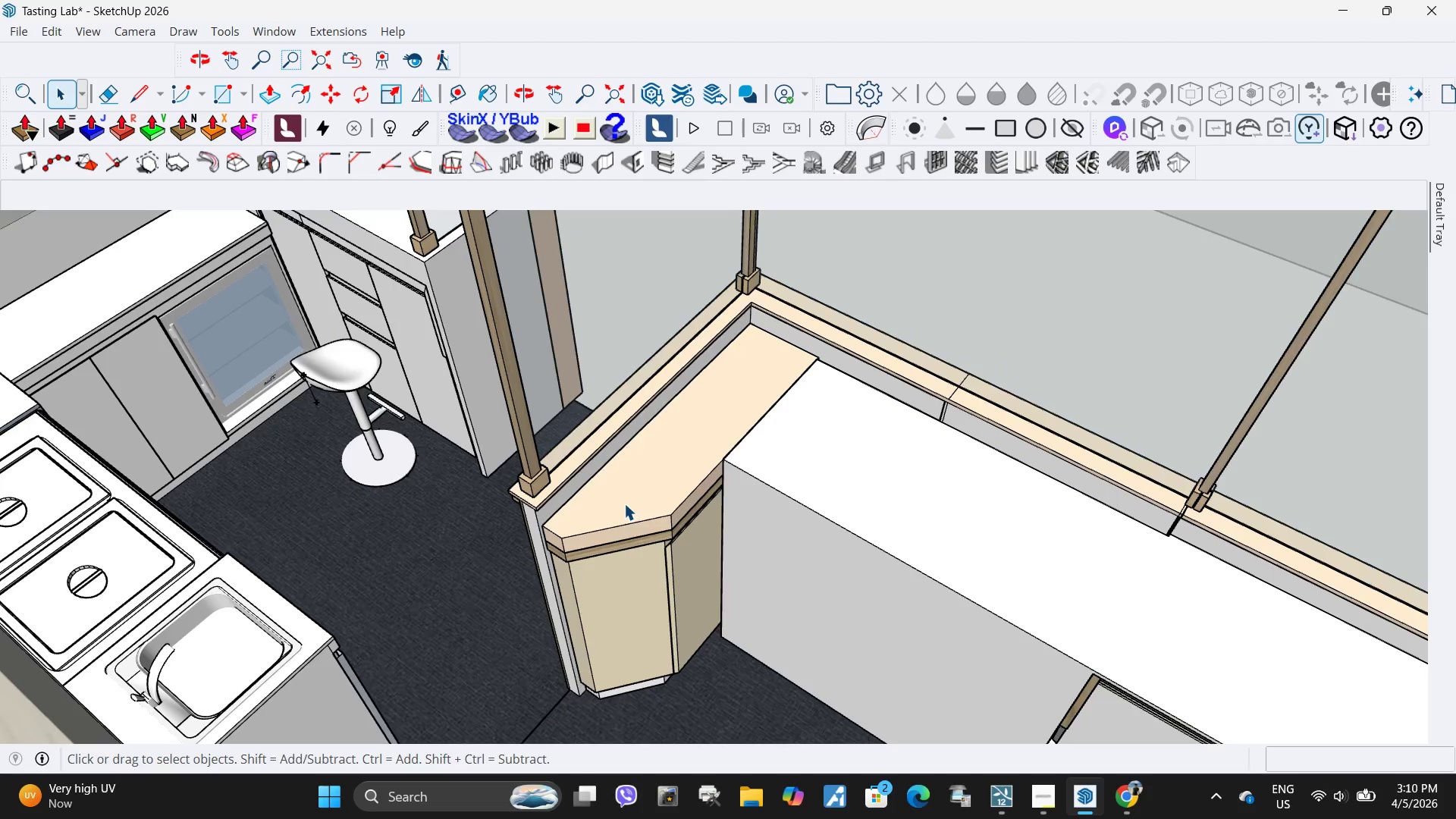 
triple_click([624, 504])
 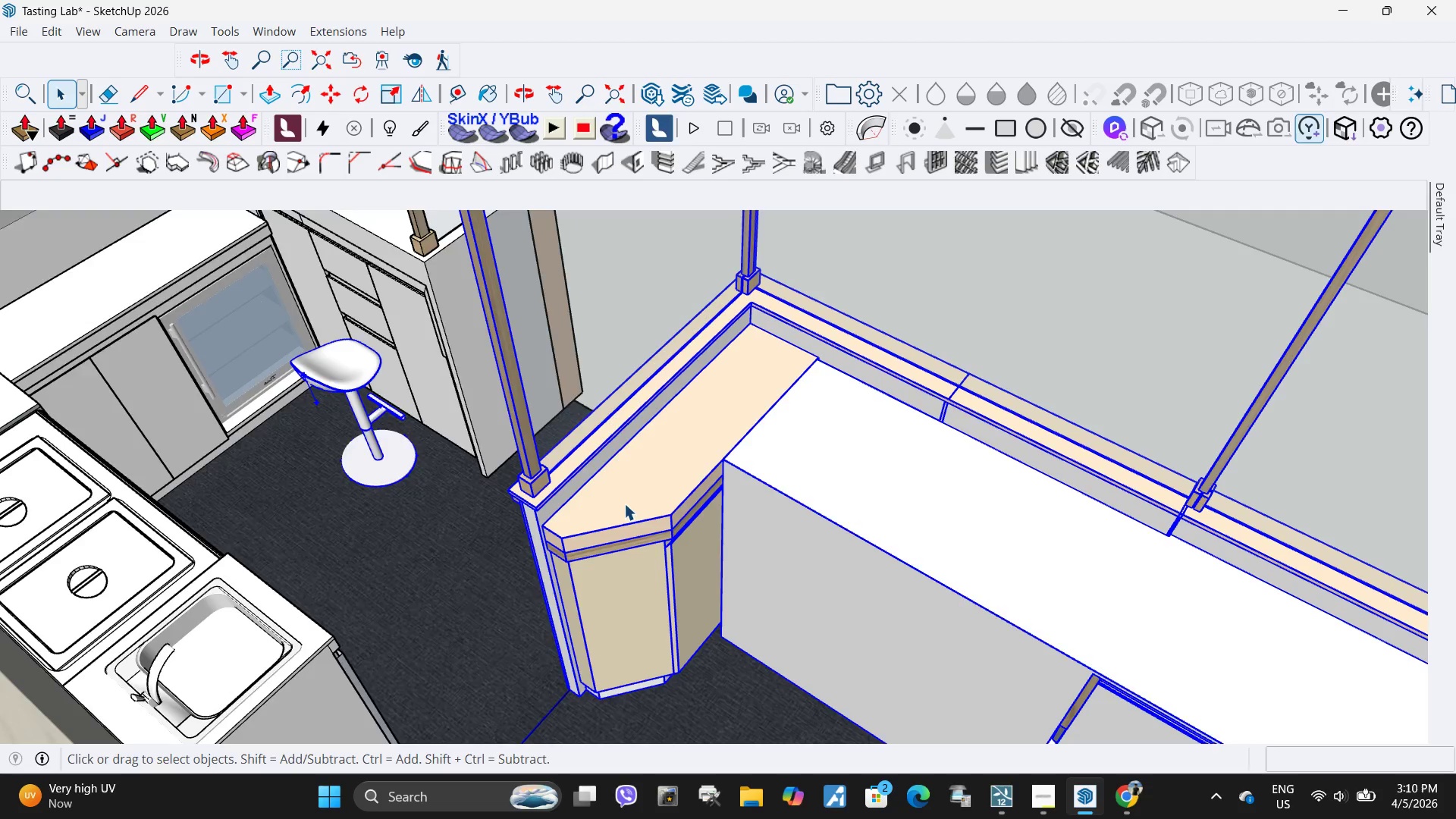 
triple_click([624, 504])
 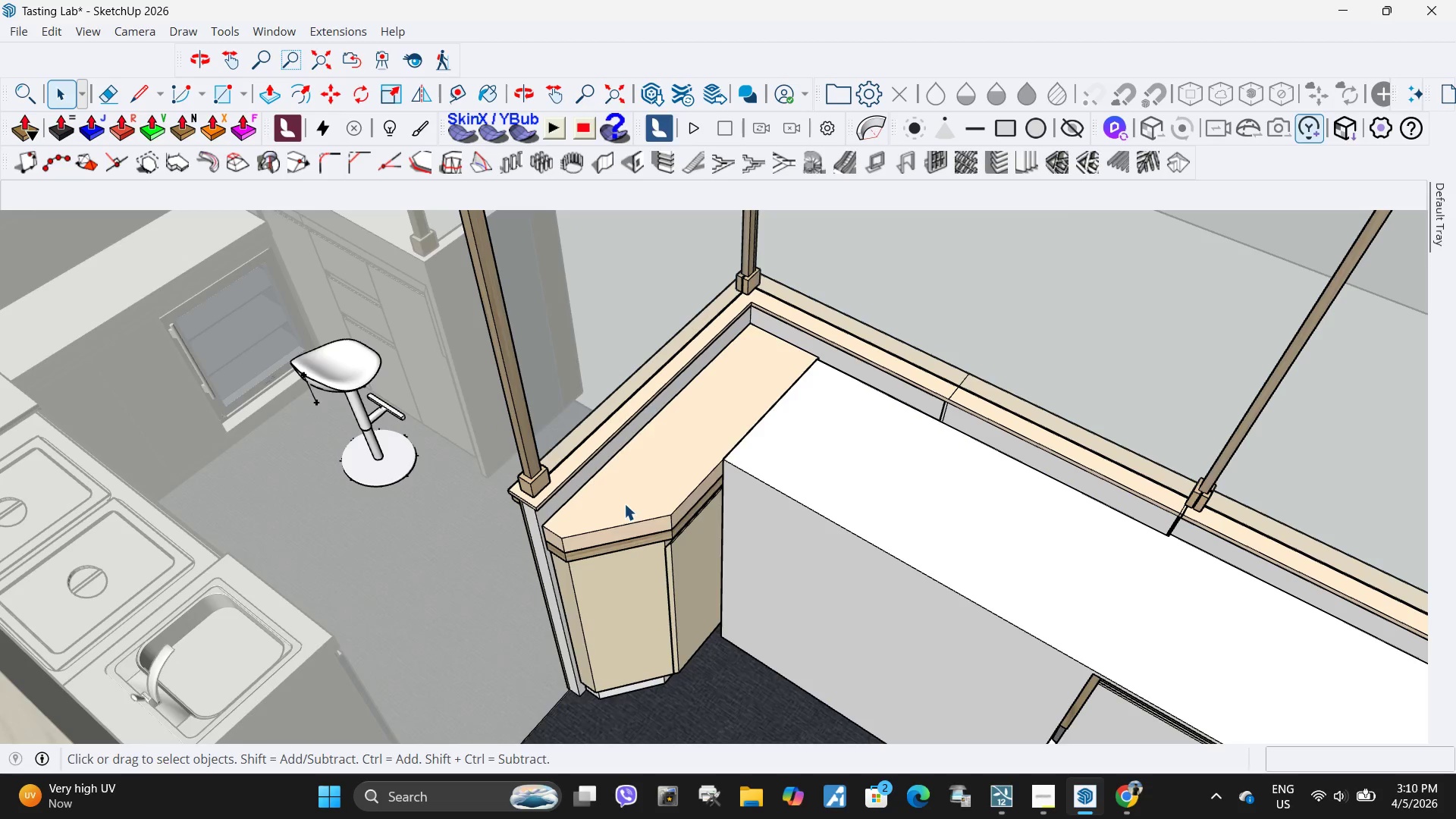 
triple_click([624, 504])
 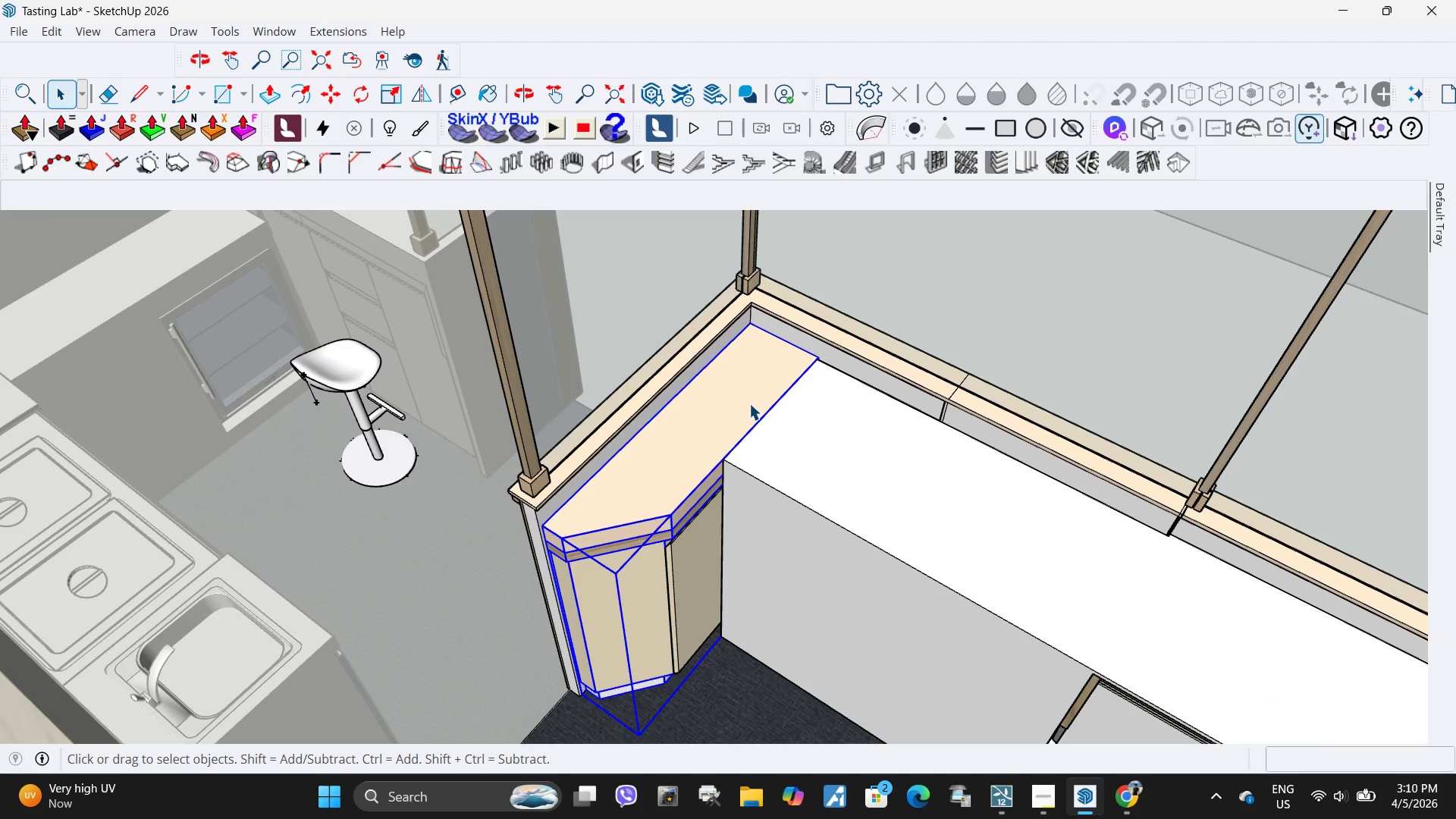 
double_click([739, 408])
 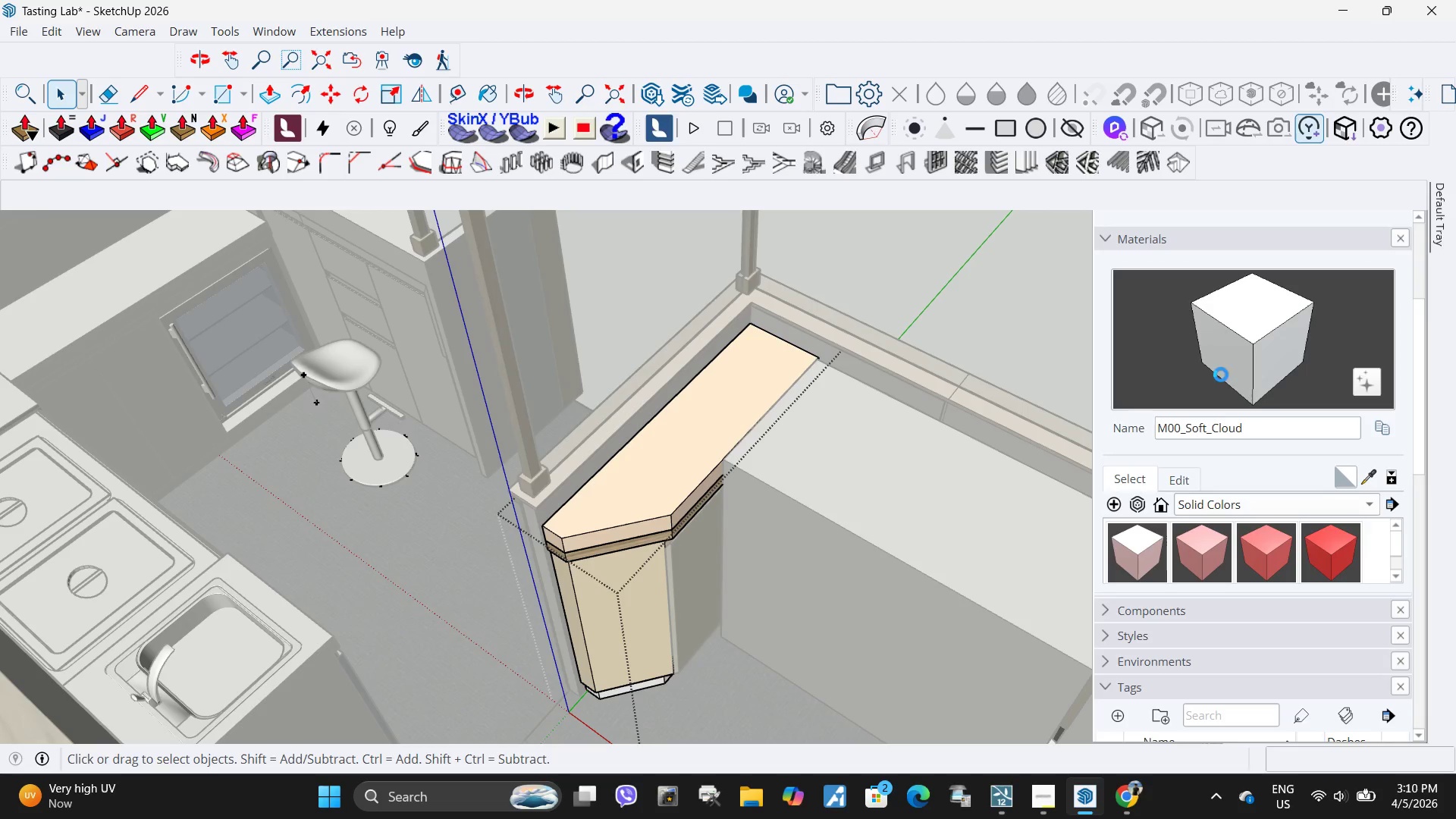 
left_click([1257, 328])
 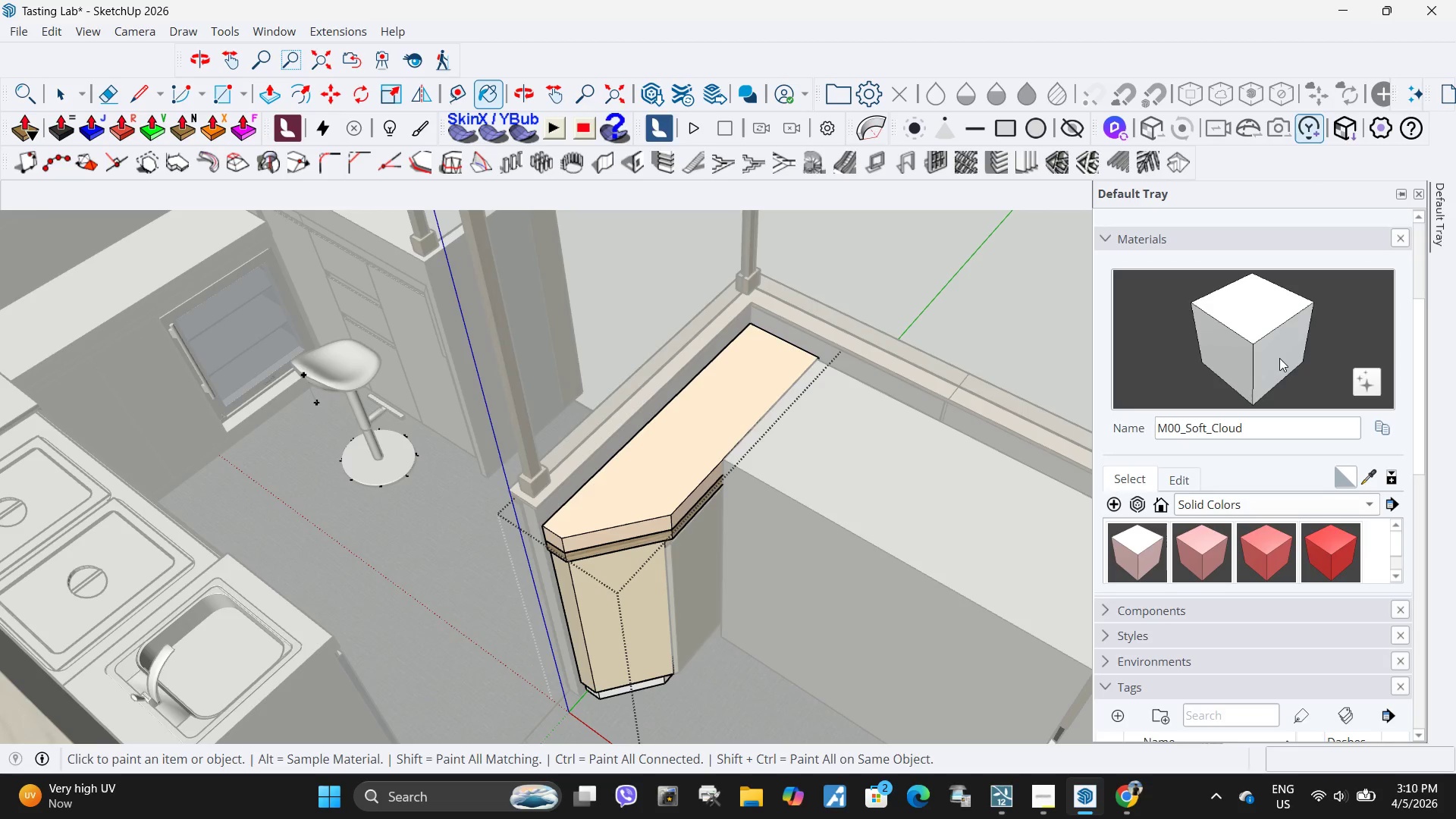 
left_click([1278, 354])
 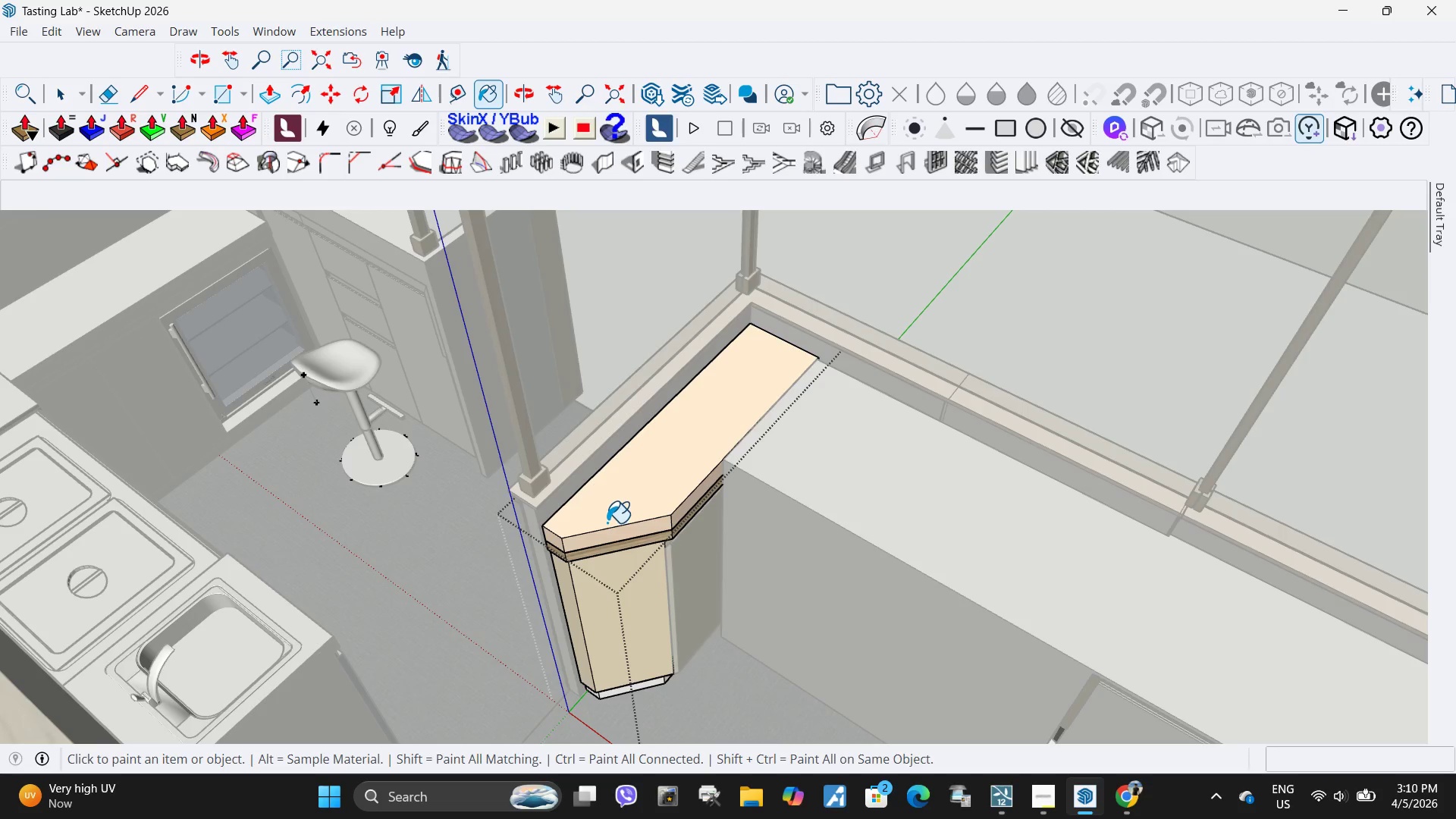 
double_click([616, 503])
 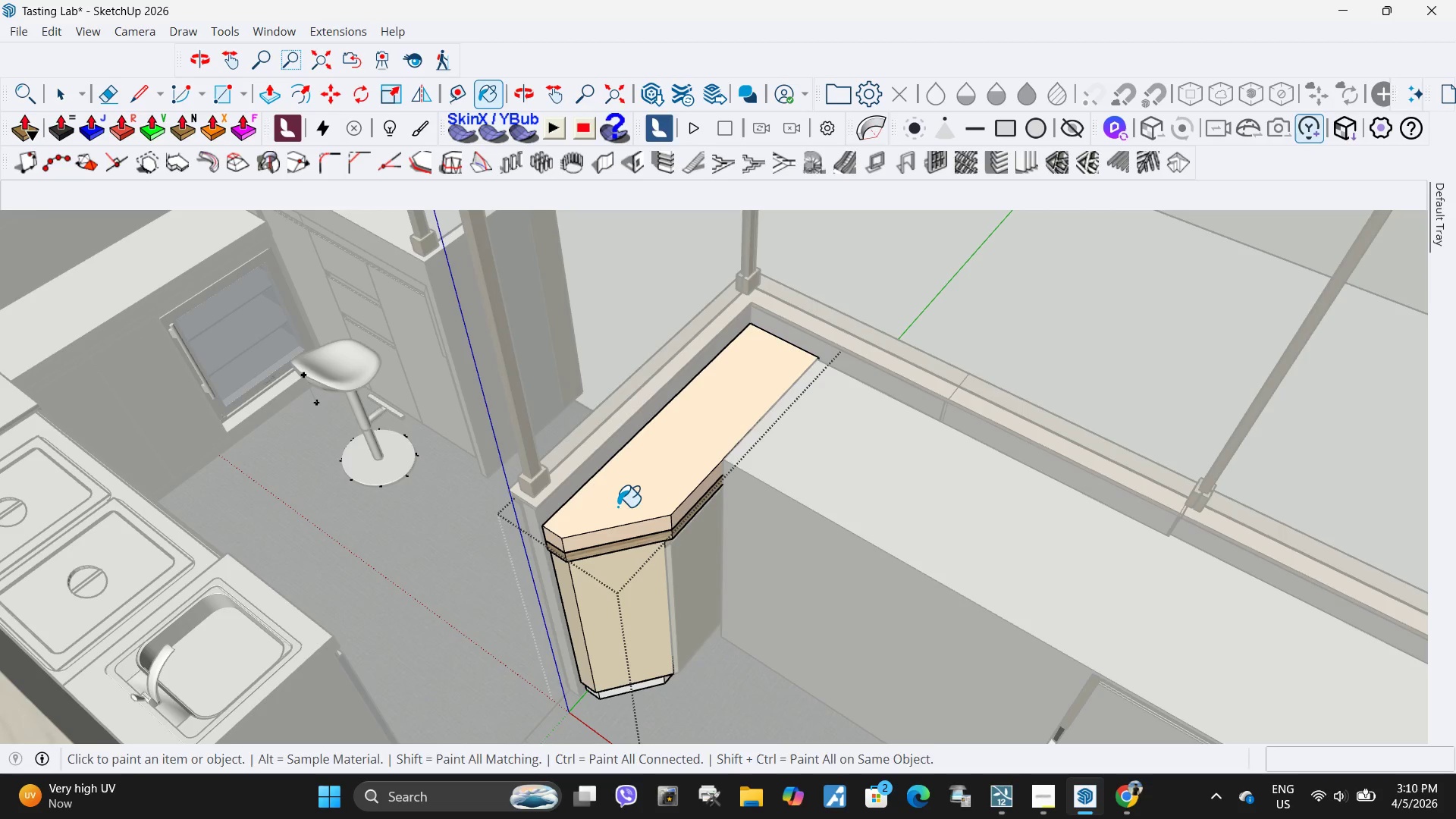 
key(Space)
 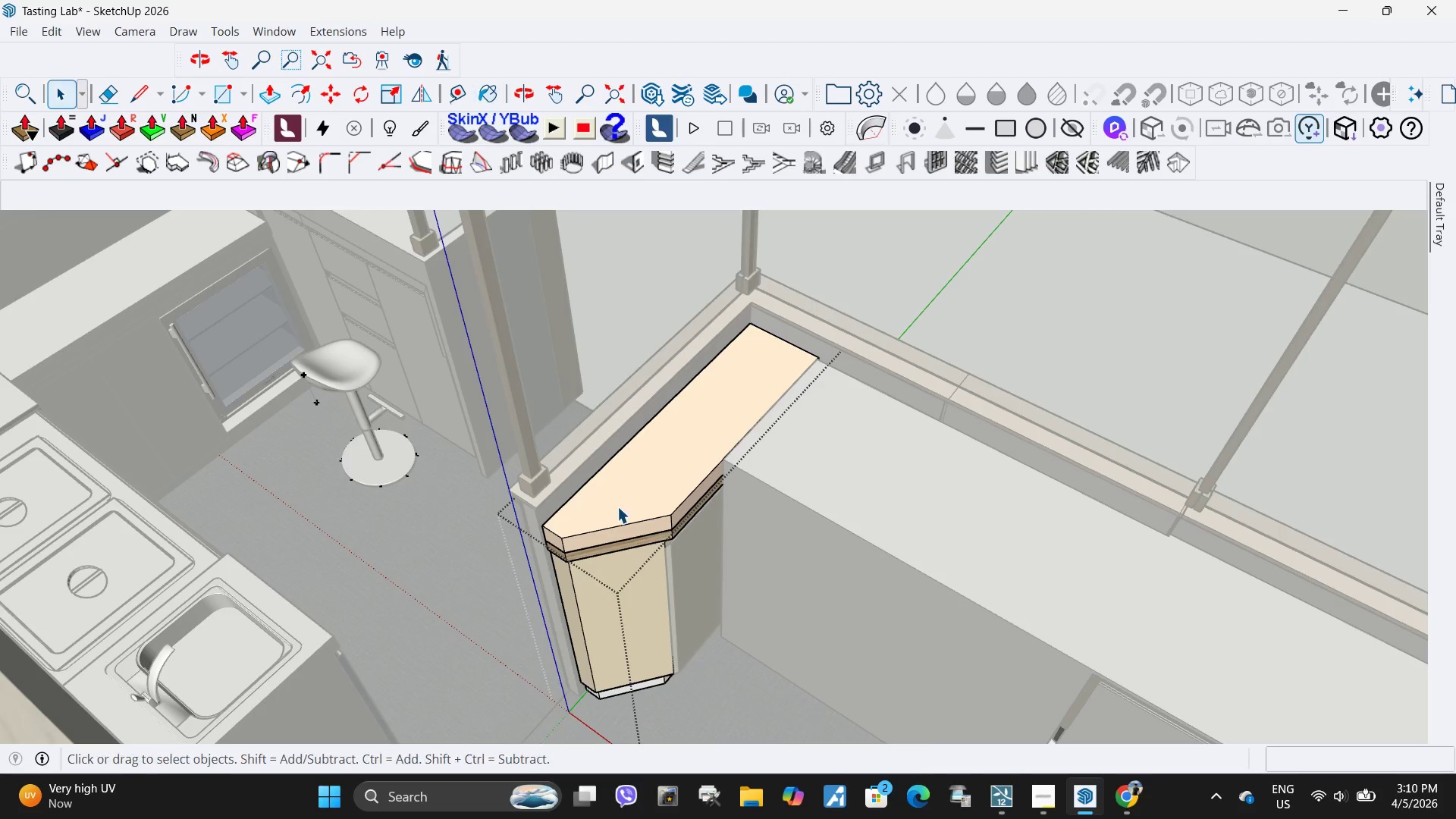 
triple_click([617, 507])
 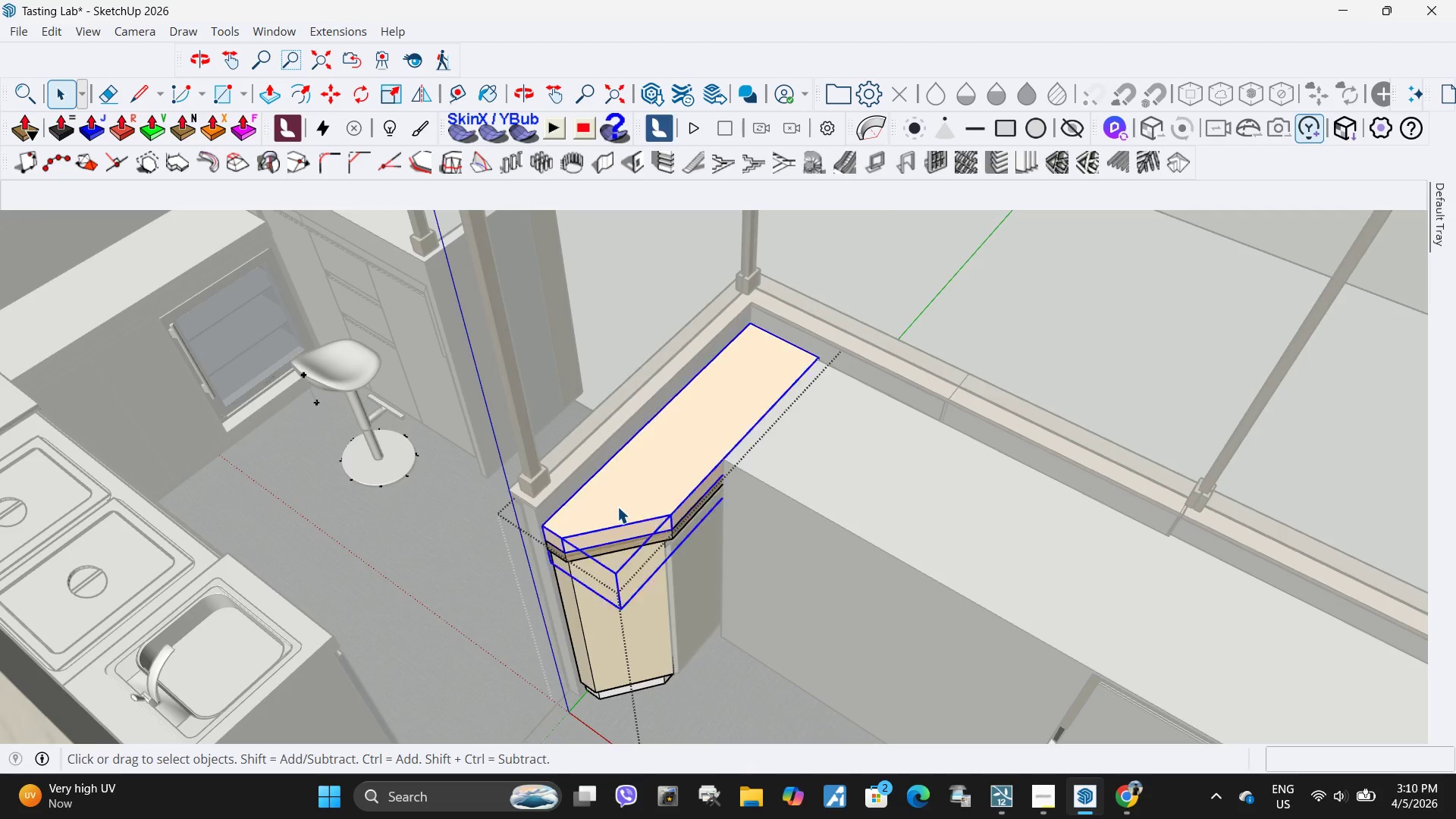 
triple_click([617, 507])
 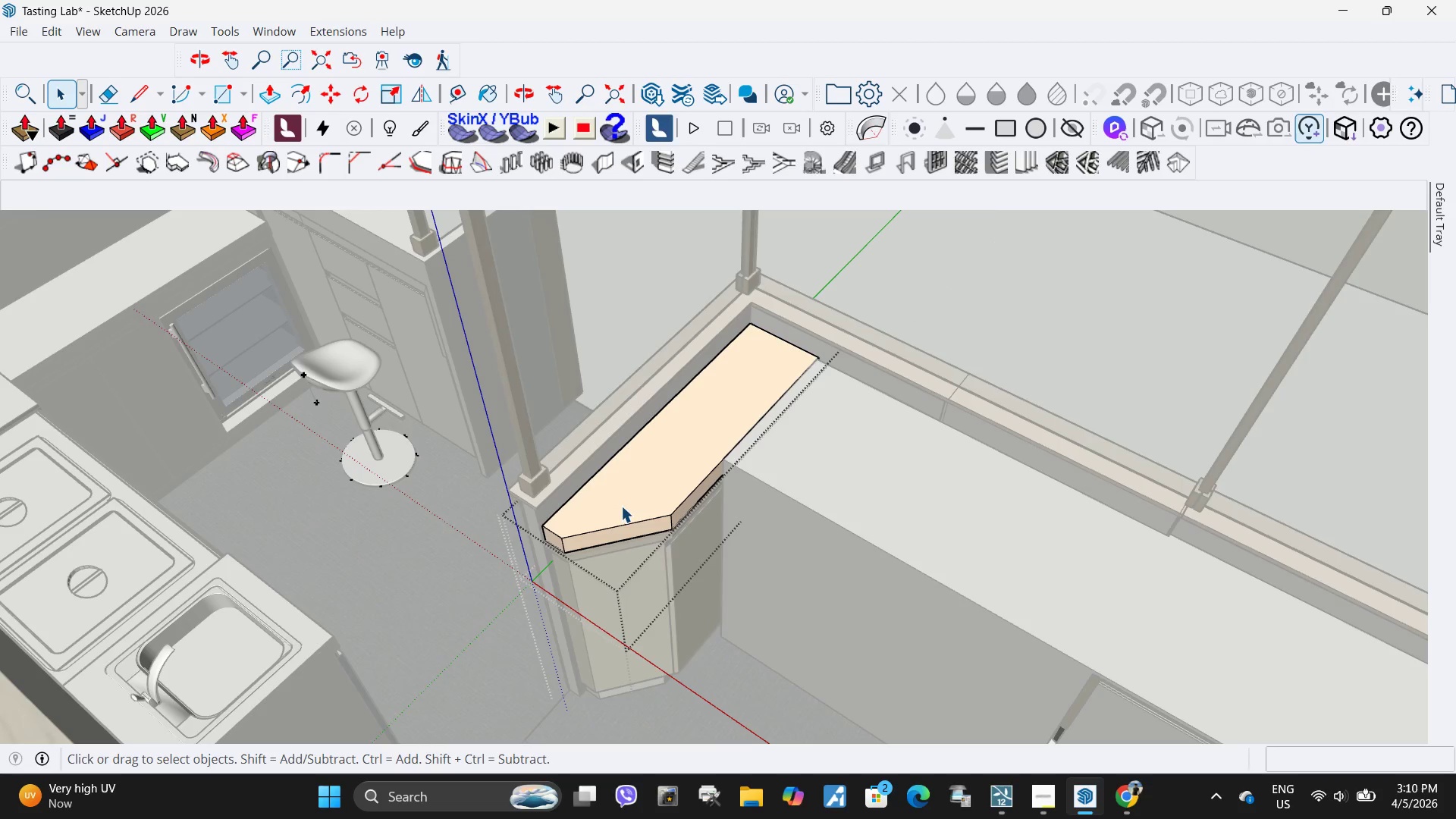 
triple_click([626, 504])
 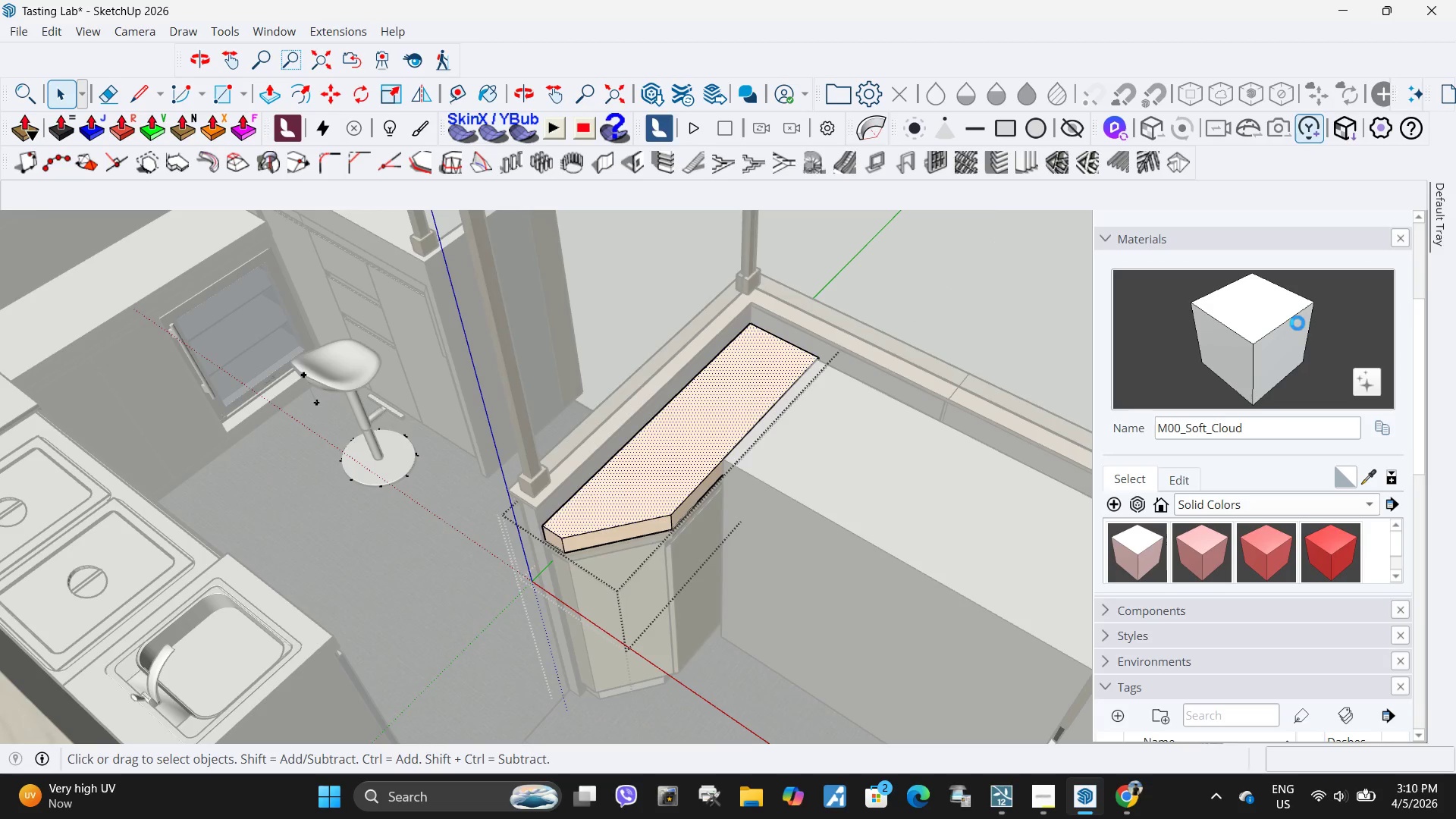 
left_click([1213, 359])
 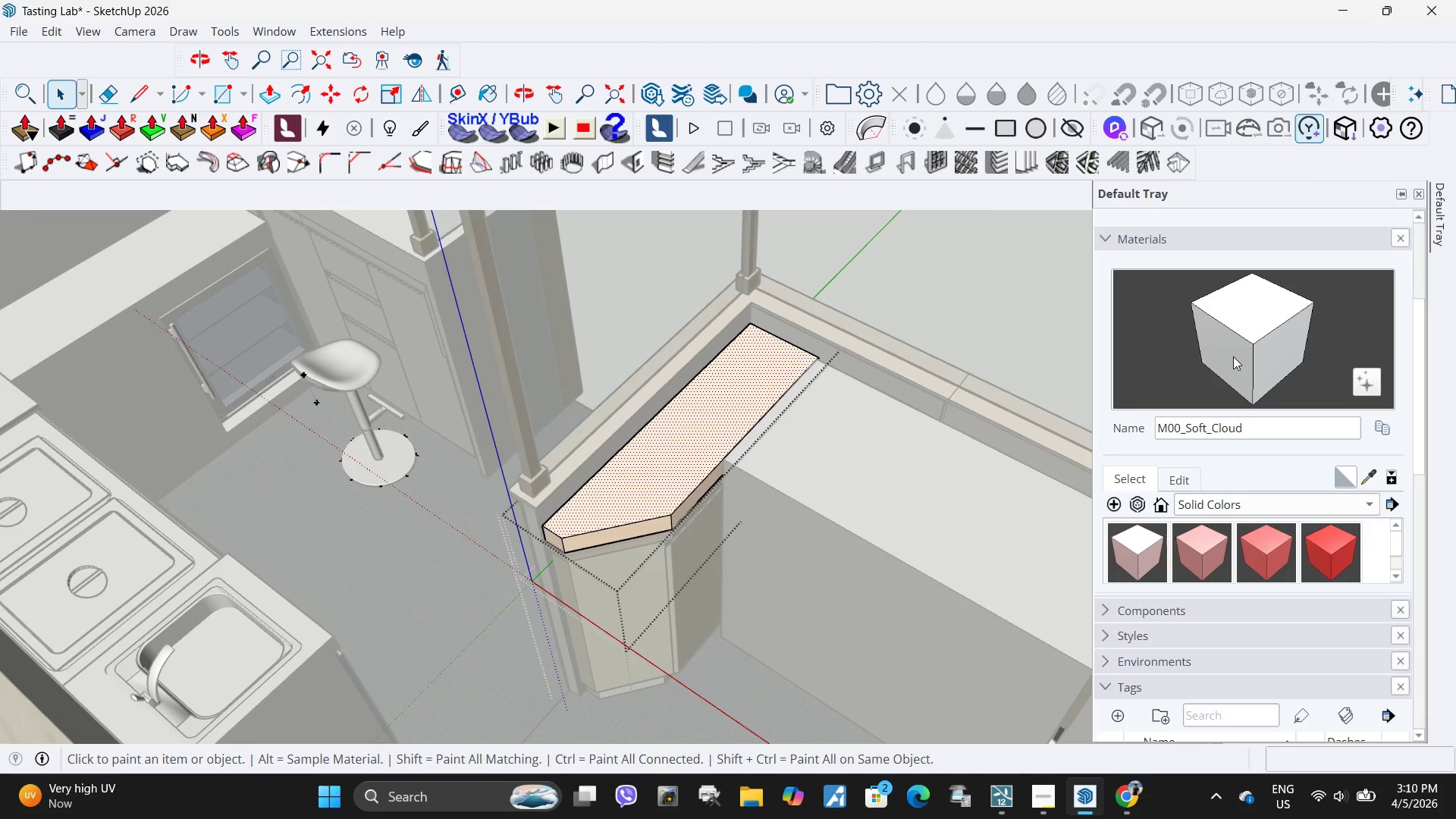 
left_click([1233, 356])
 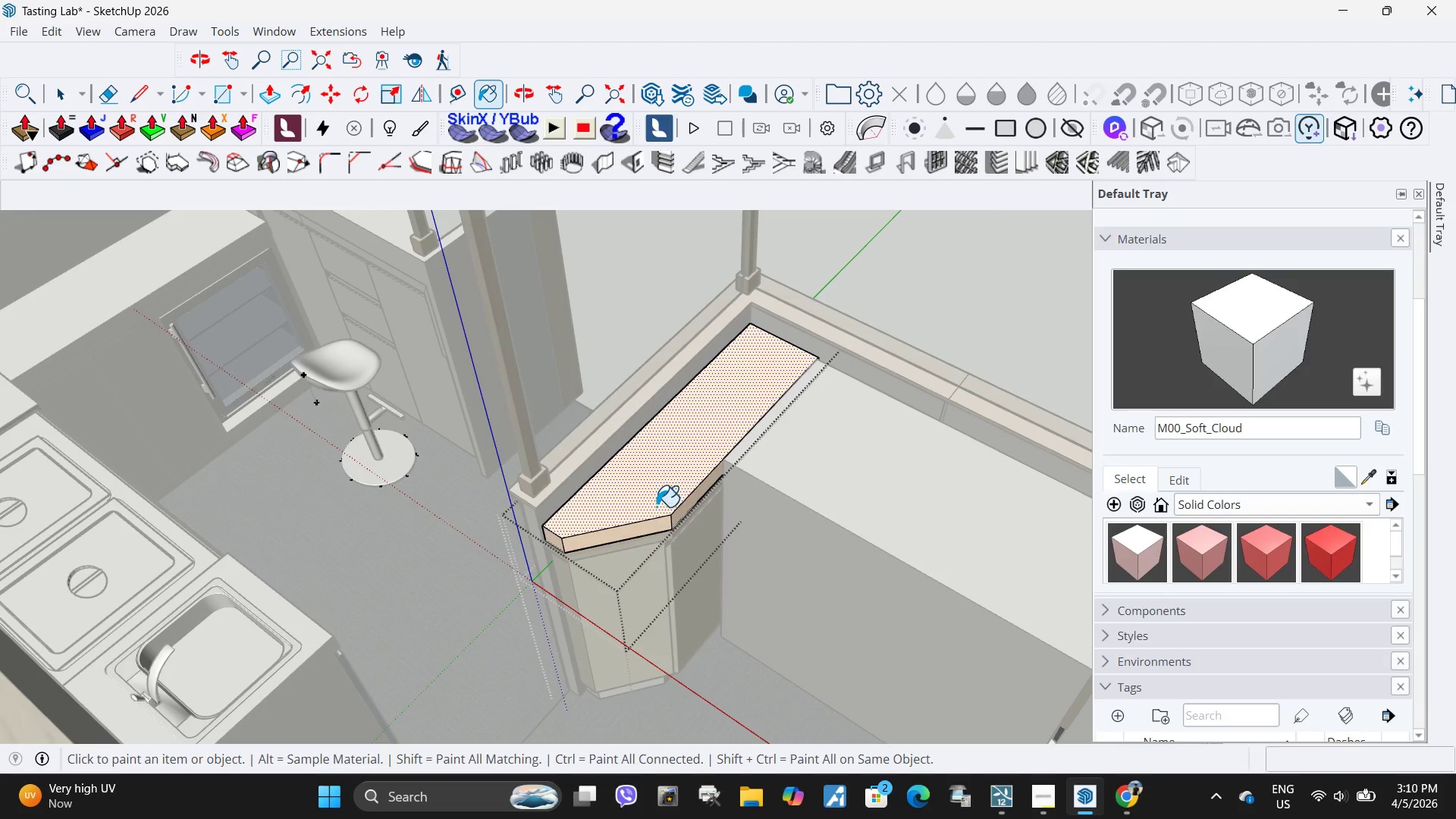 
double_click([656, 507])
 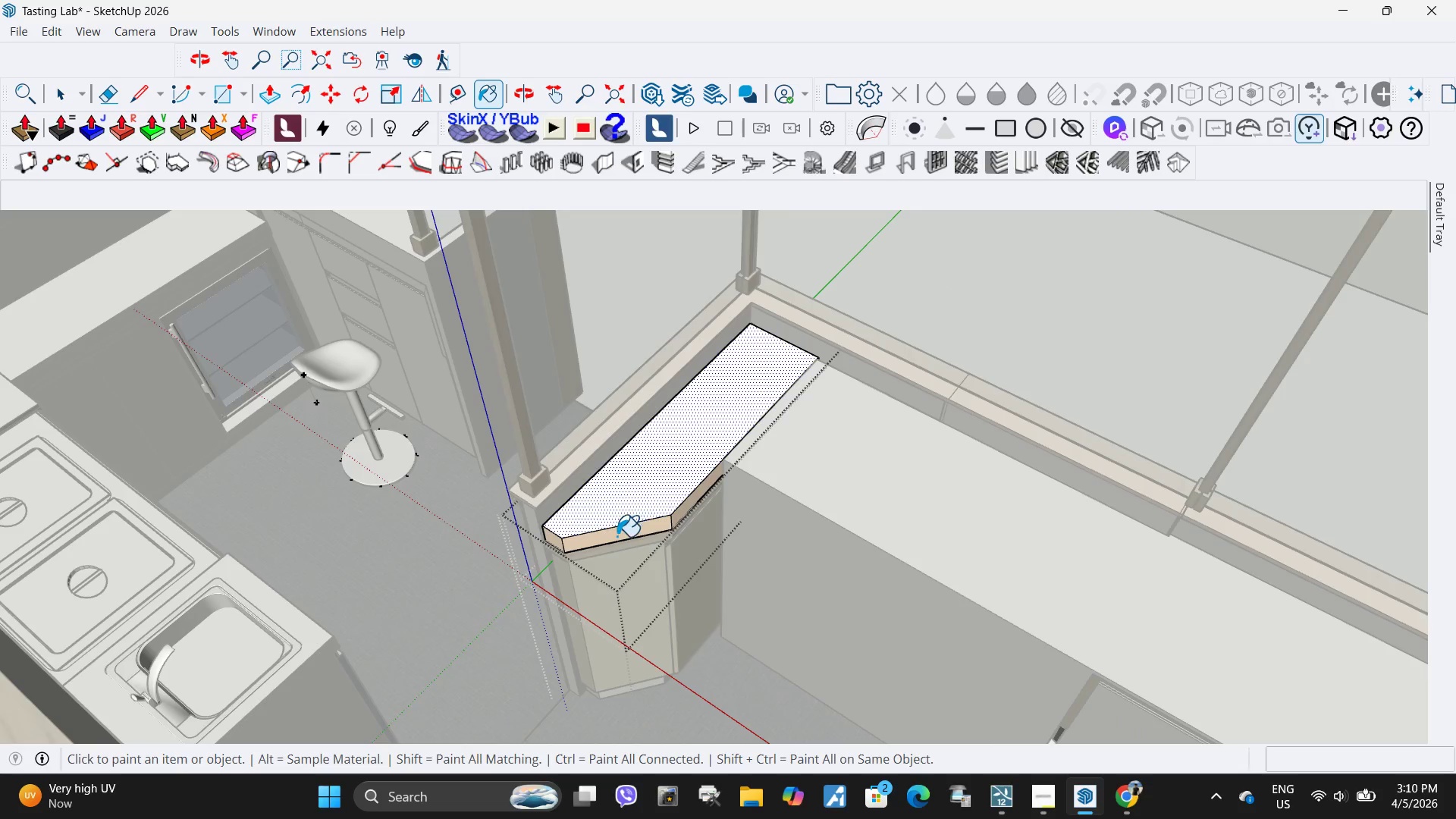 
left_click_drag(start_coordinate=[617, 536], to_coordinate=[613, 536])
 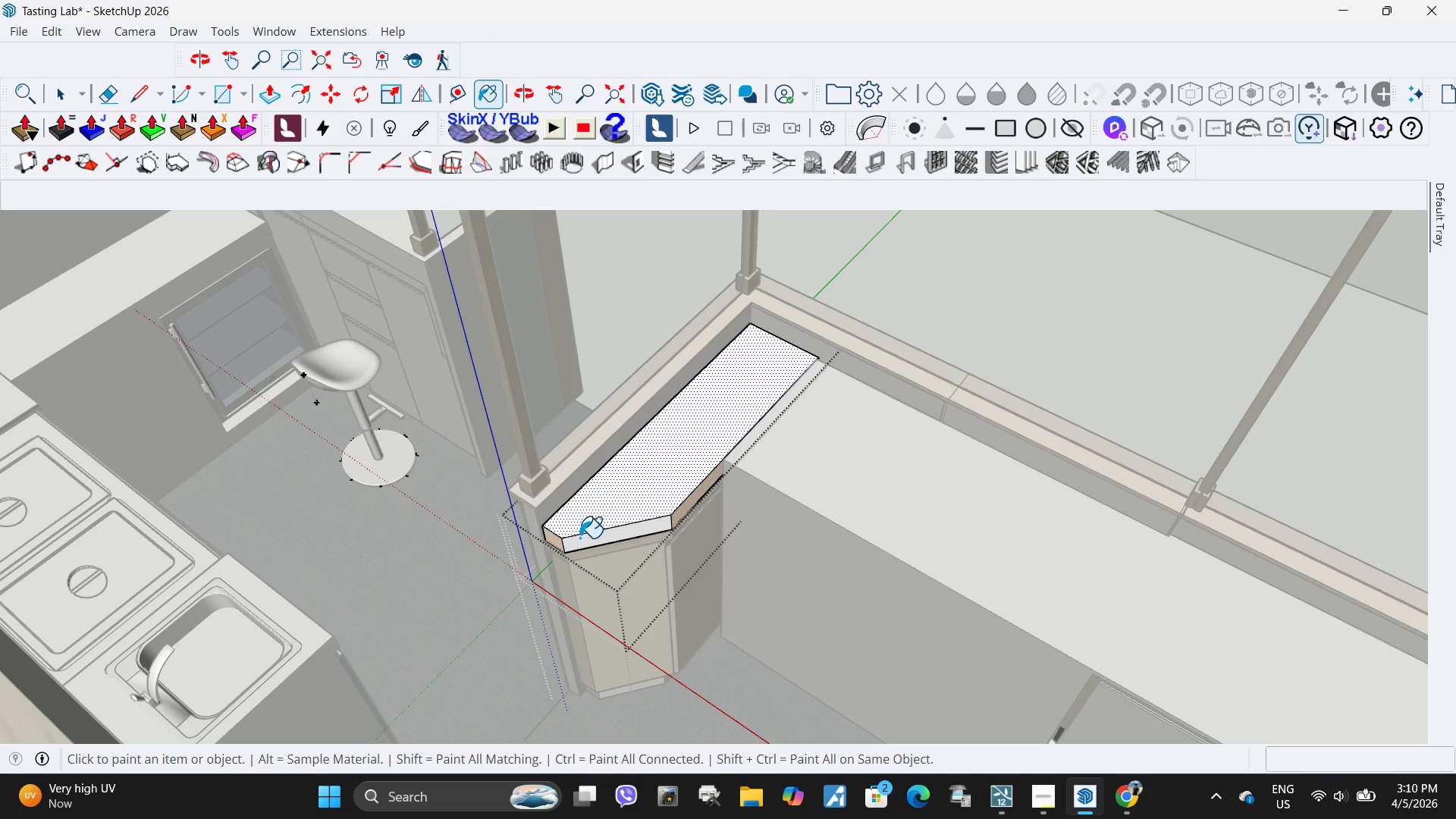 
left_click_drag(start_coordinate=[585, 534], to_coordinate=[576, 538])
 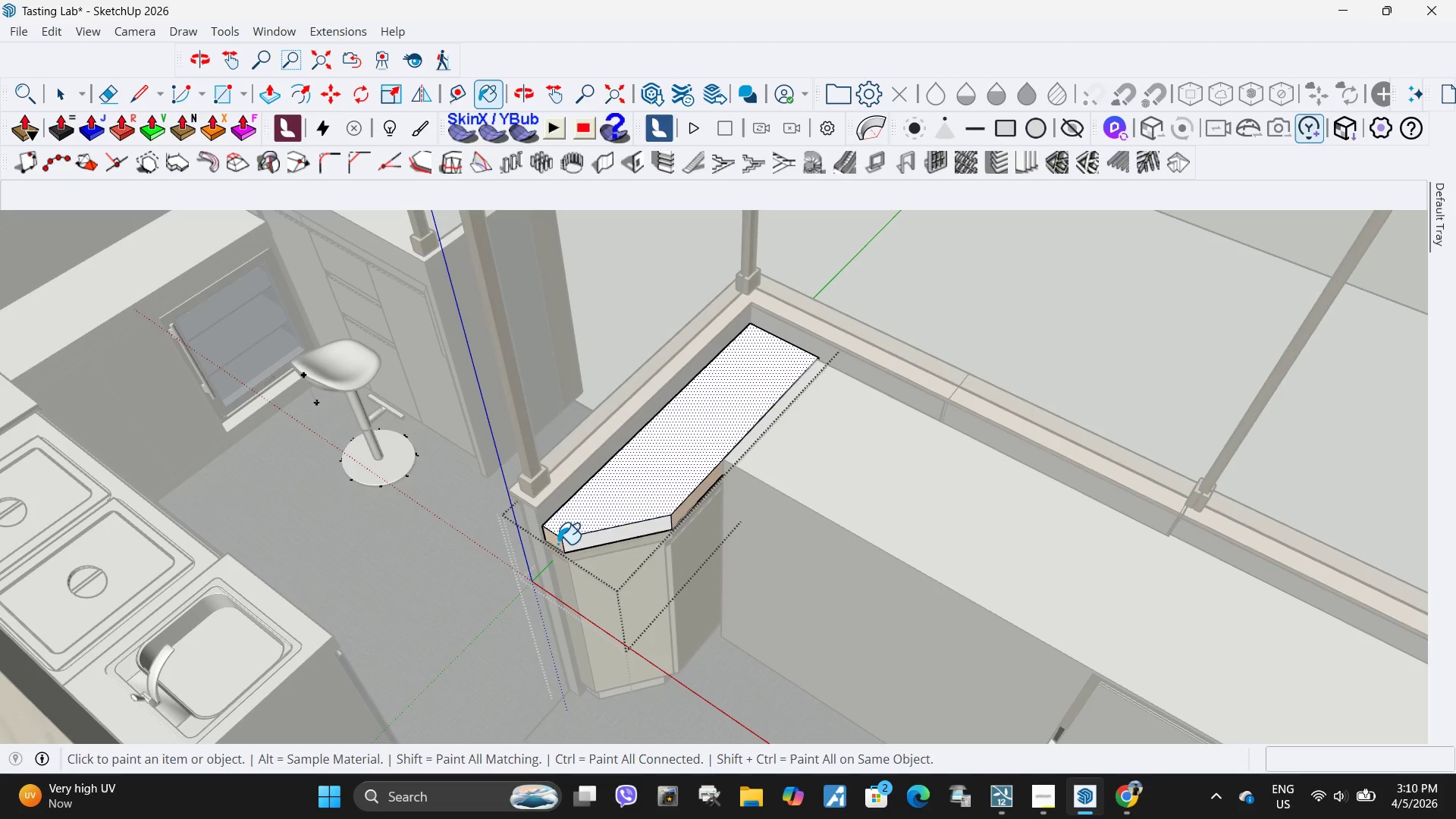 
left_click_drag(start_coordinate=[557, 544], to_coordinate=[565, 541])
 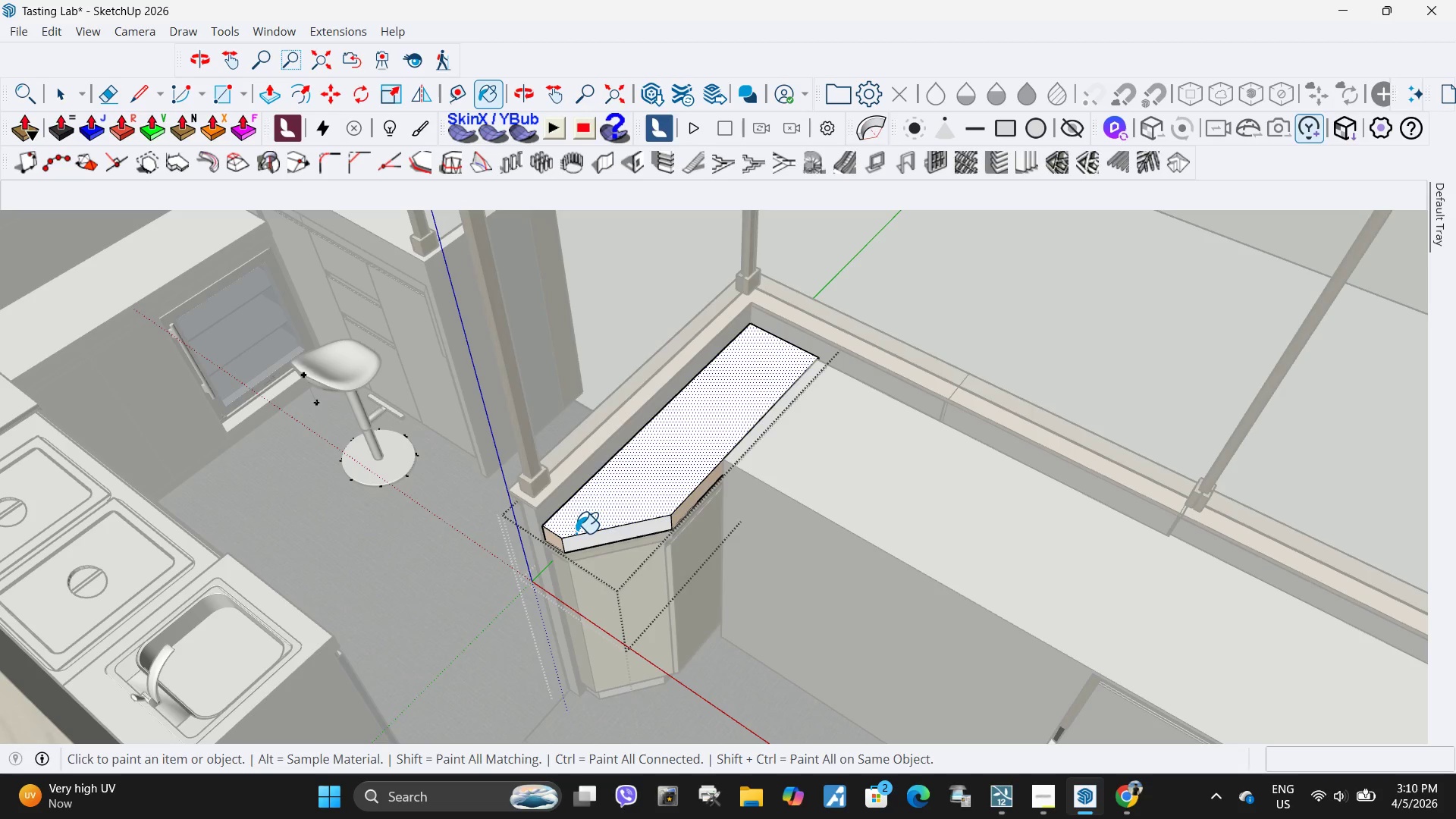 
left_click_drag(start_coordinate=[576, 533], to_coordinate=[582, 532])
 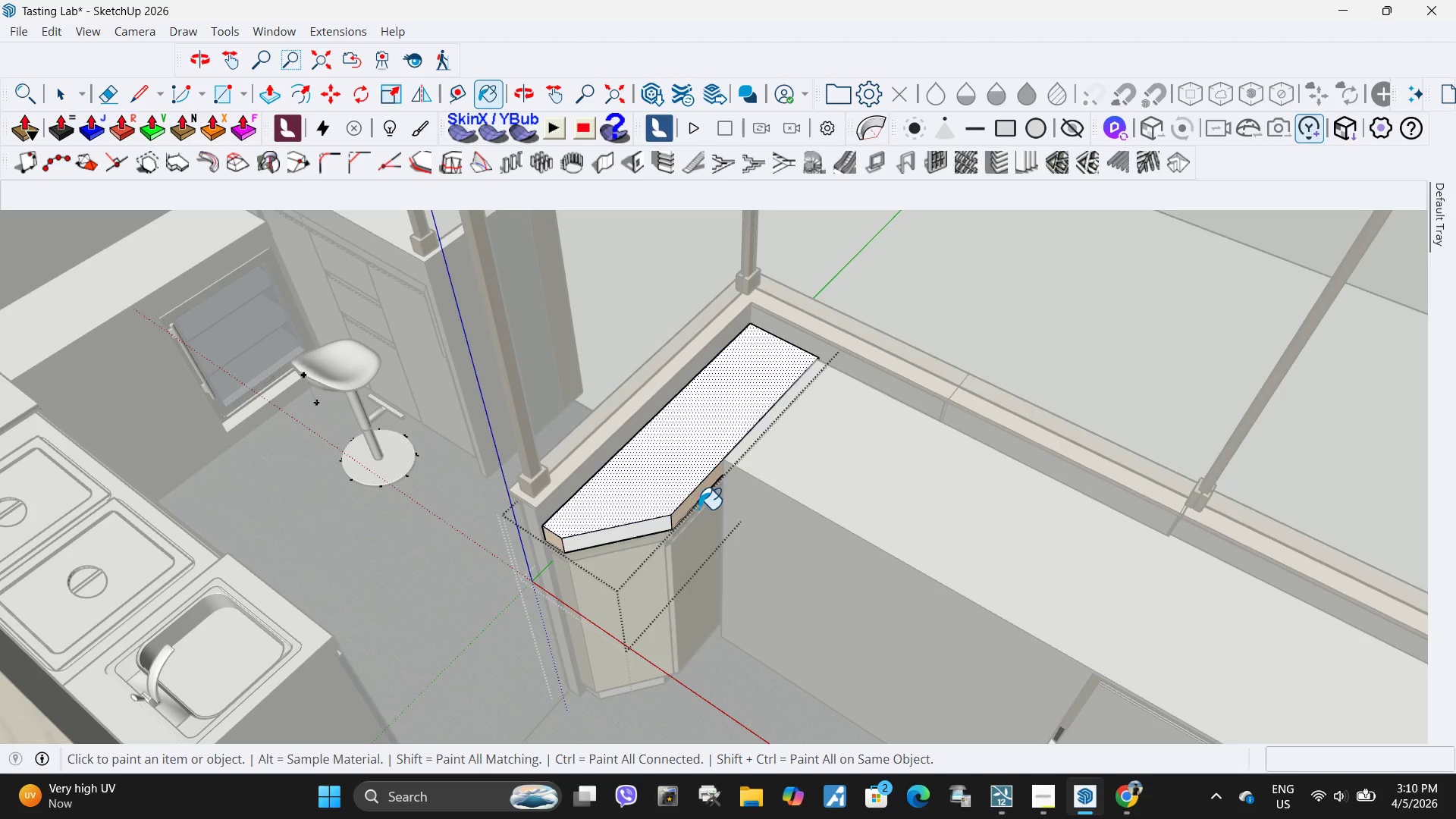 
triple_click([698, 509])
 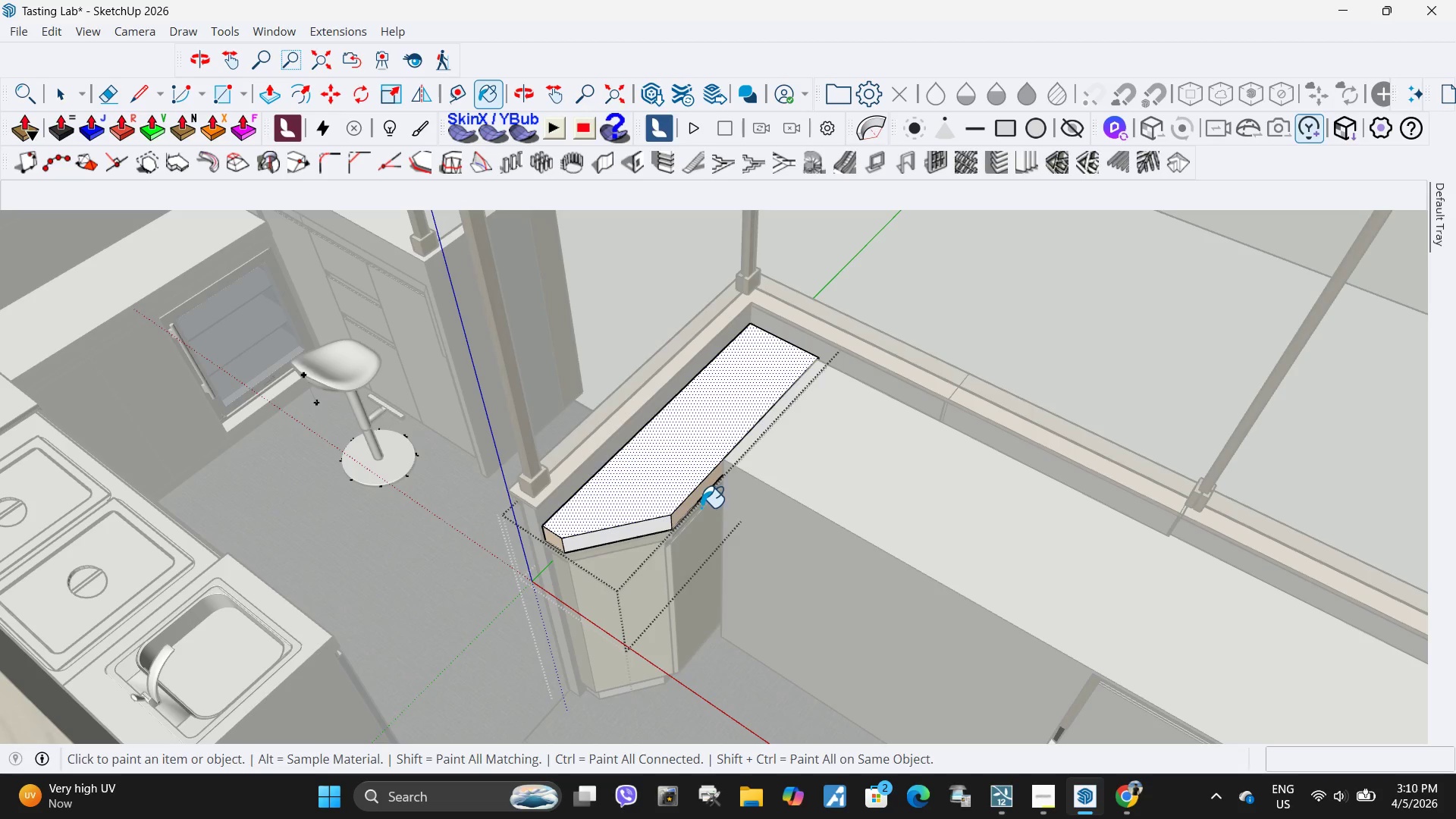 
left_click_drag(start_coordinate=[699, 507], to_coordinate=[688, 507])
 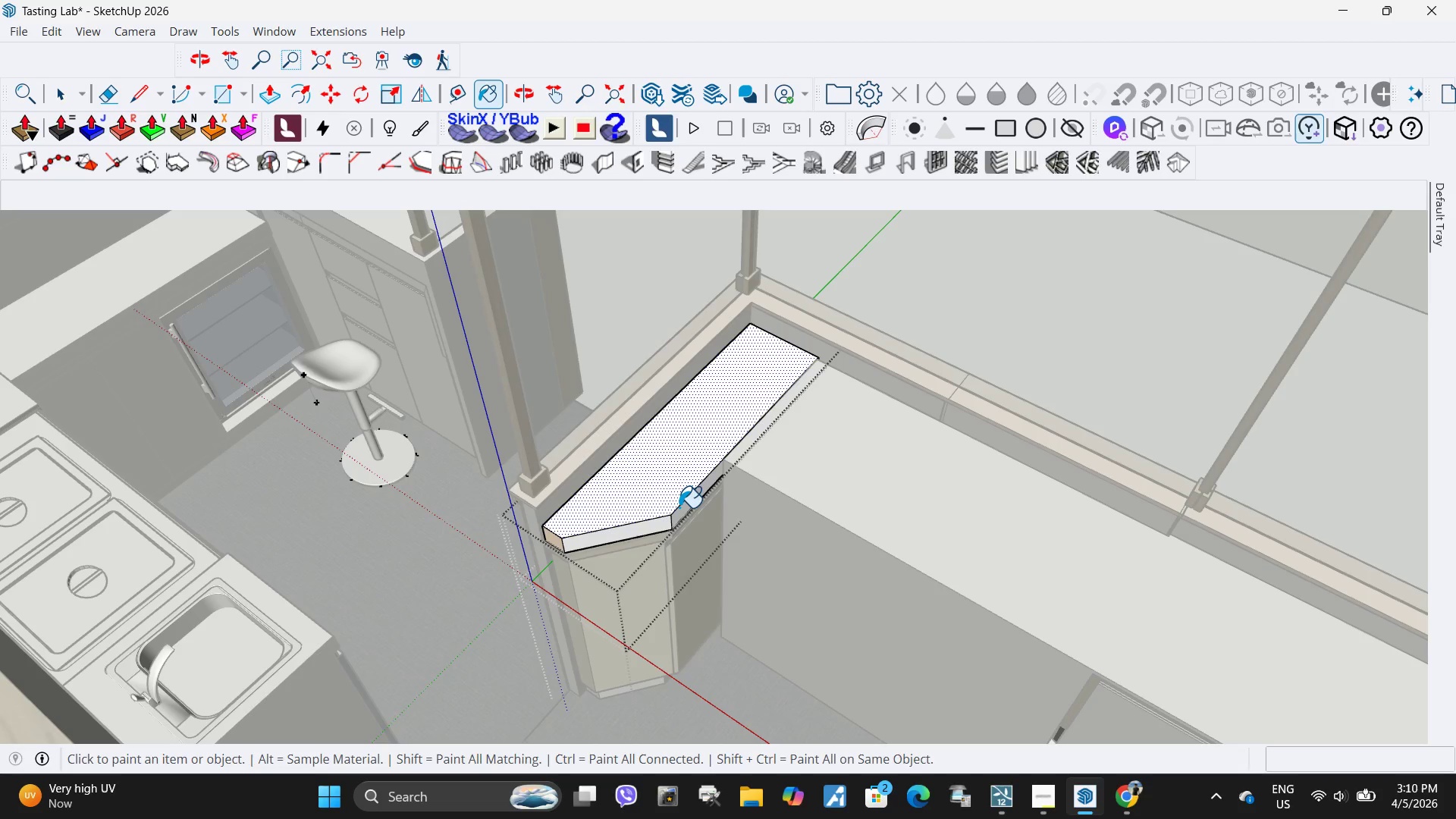 
triple_click([679, 507])
 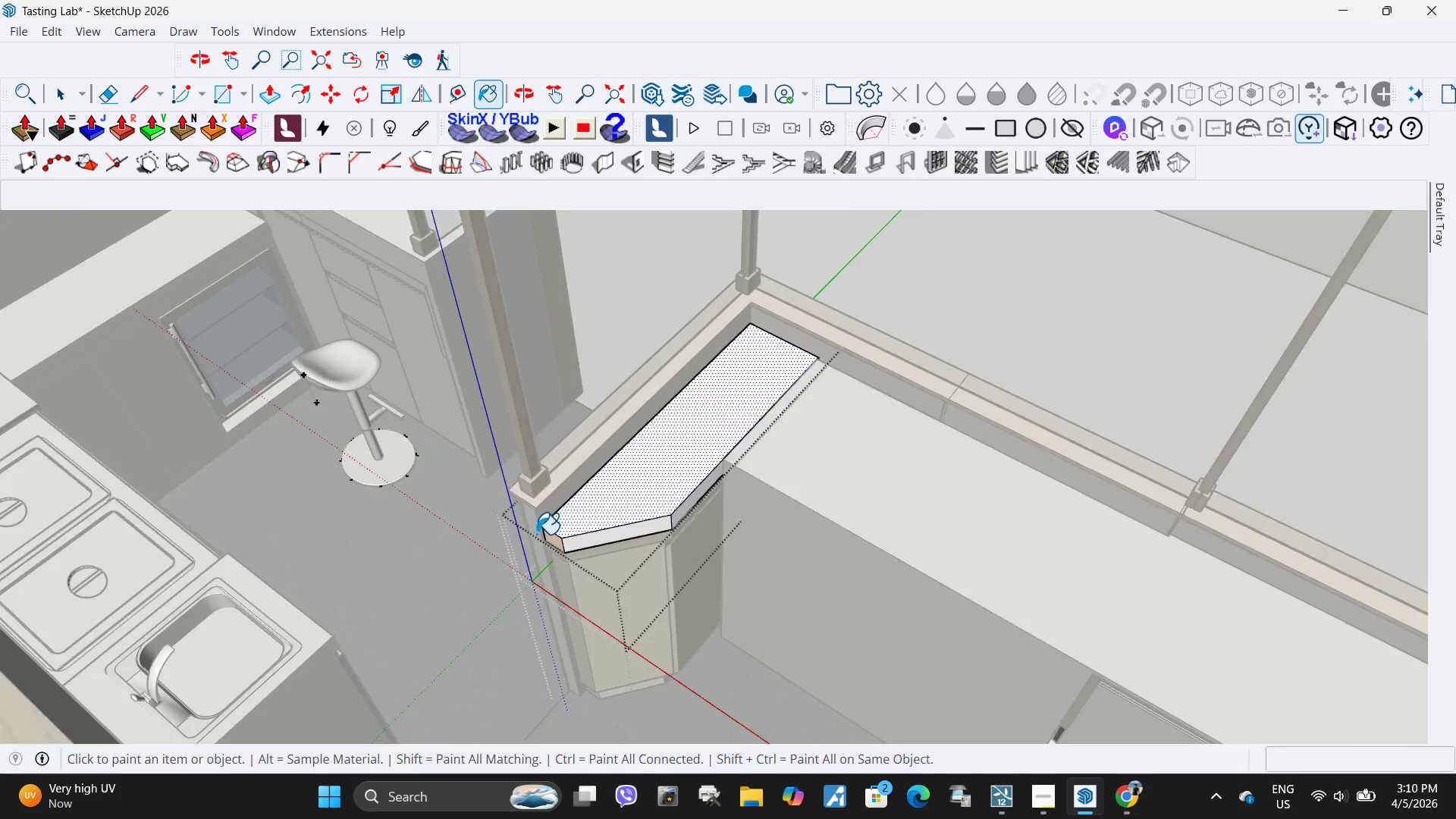 
left_click([551, 542])
 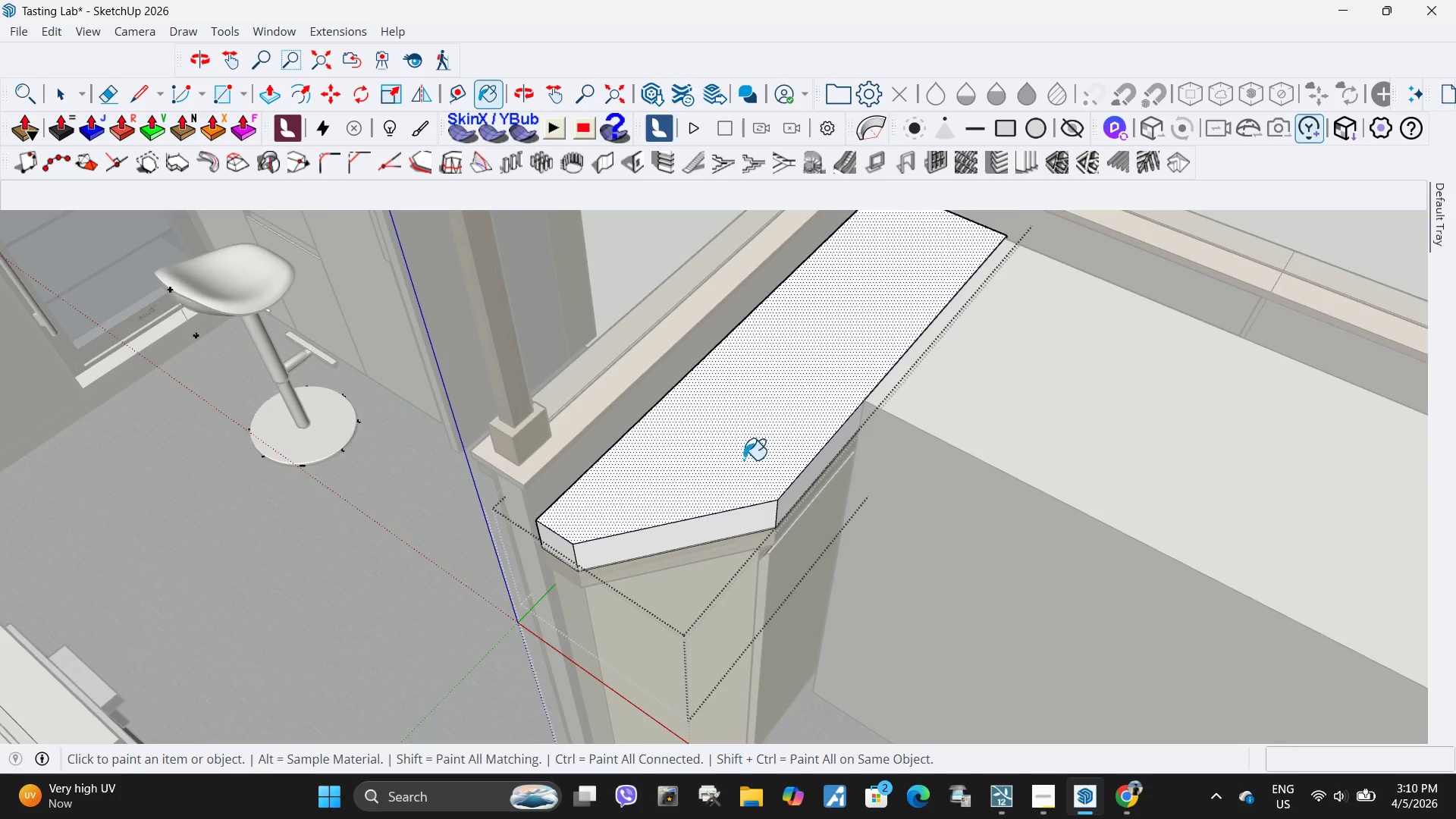 
scroll: coordinate [579, 532], scroll_direction: up, amount: 6.0
 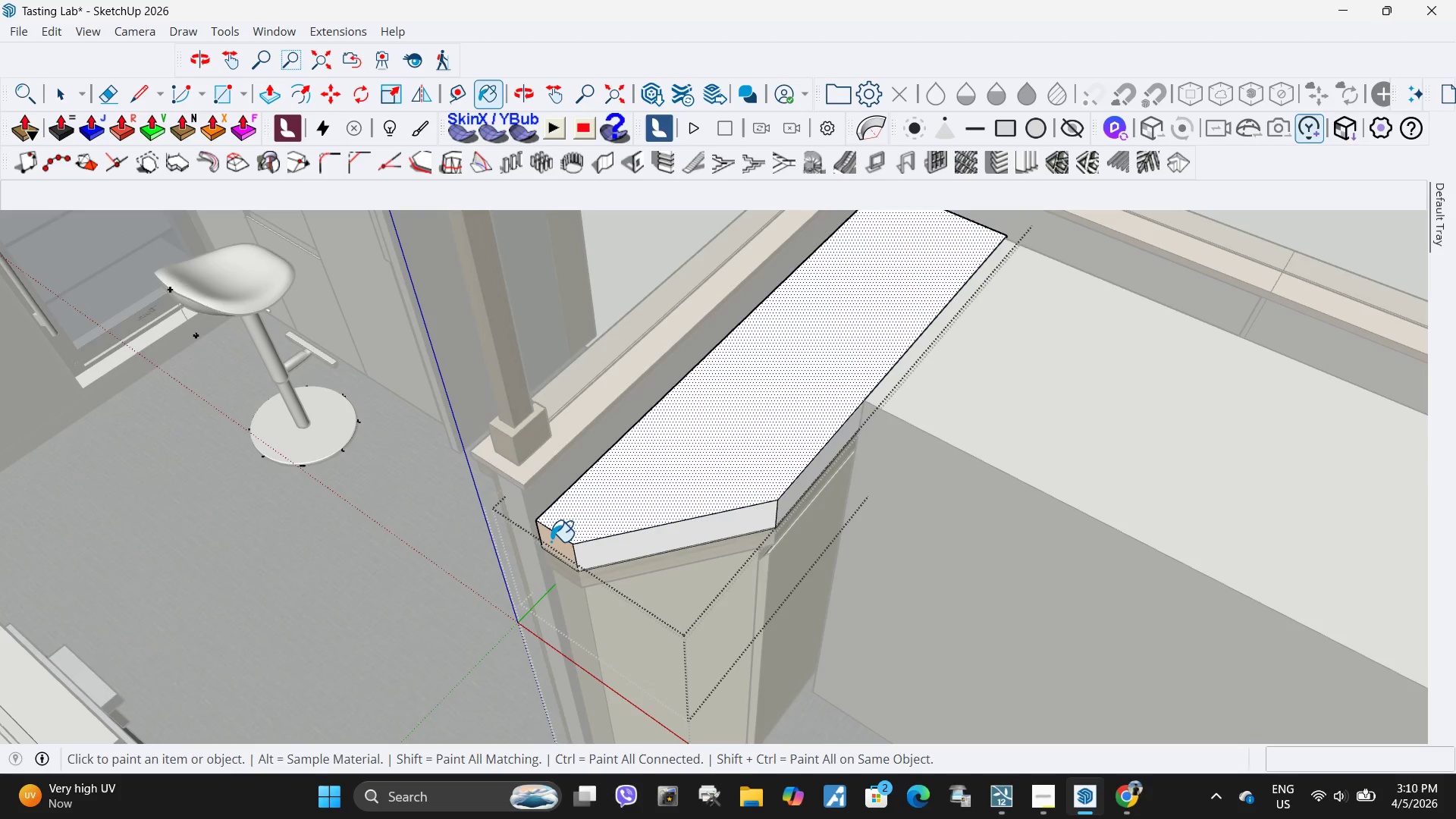 
key(Space)
 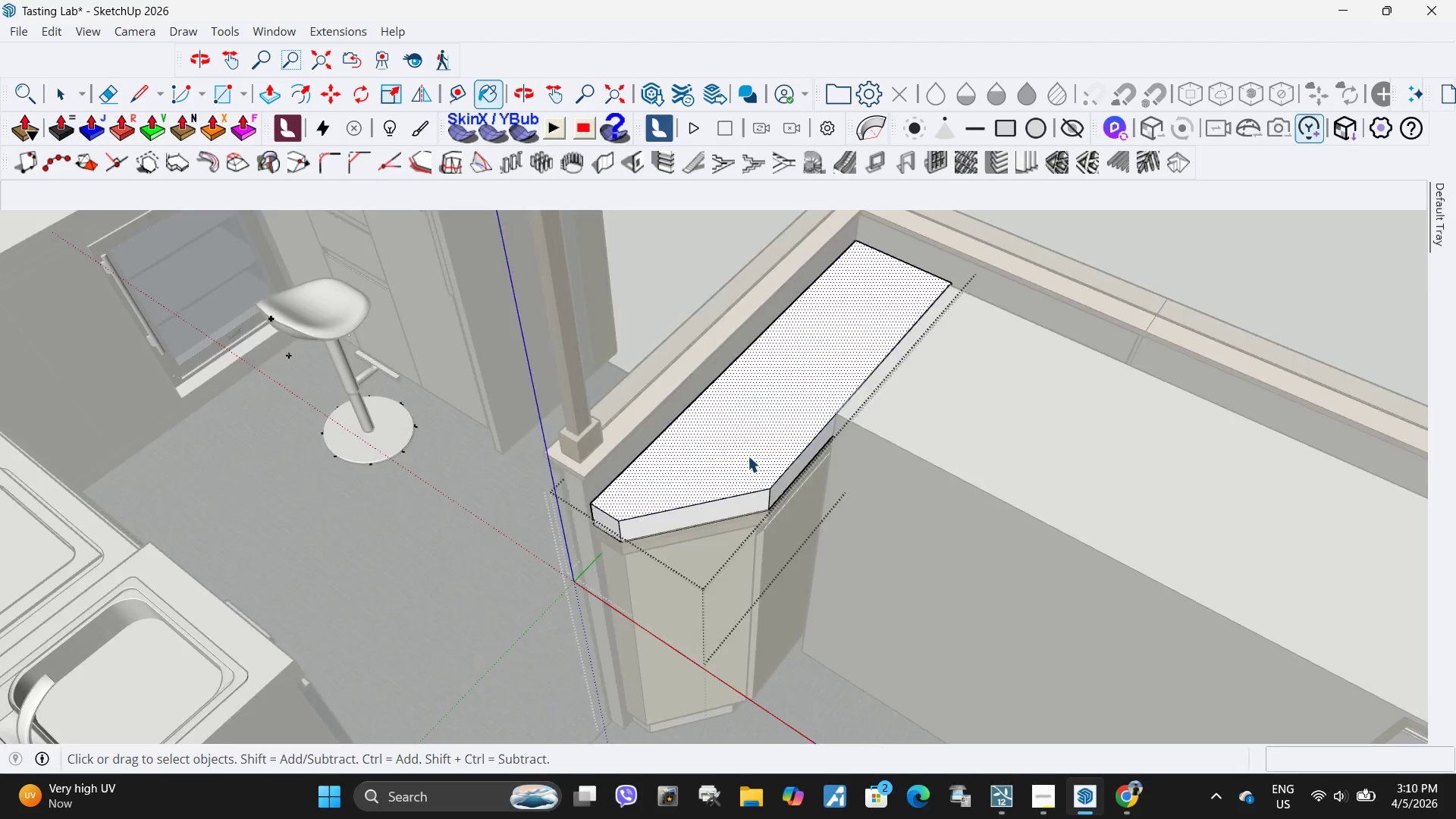 
key(Escape)
 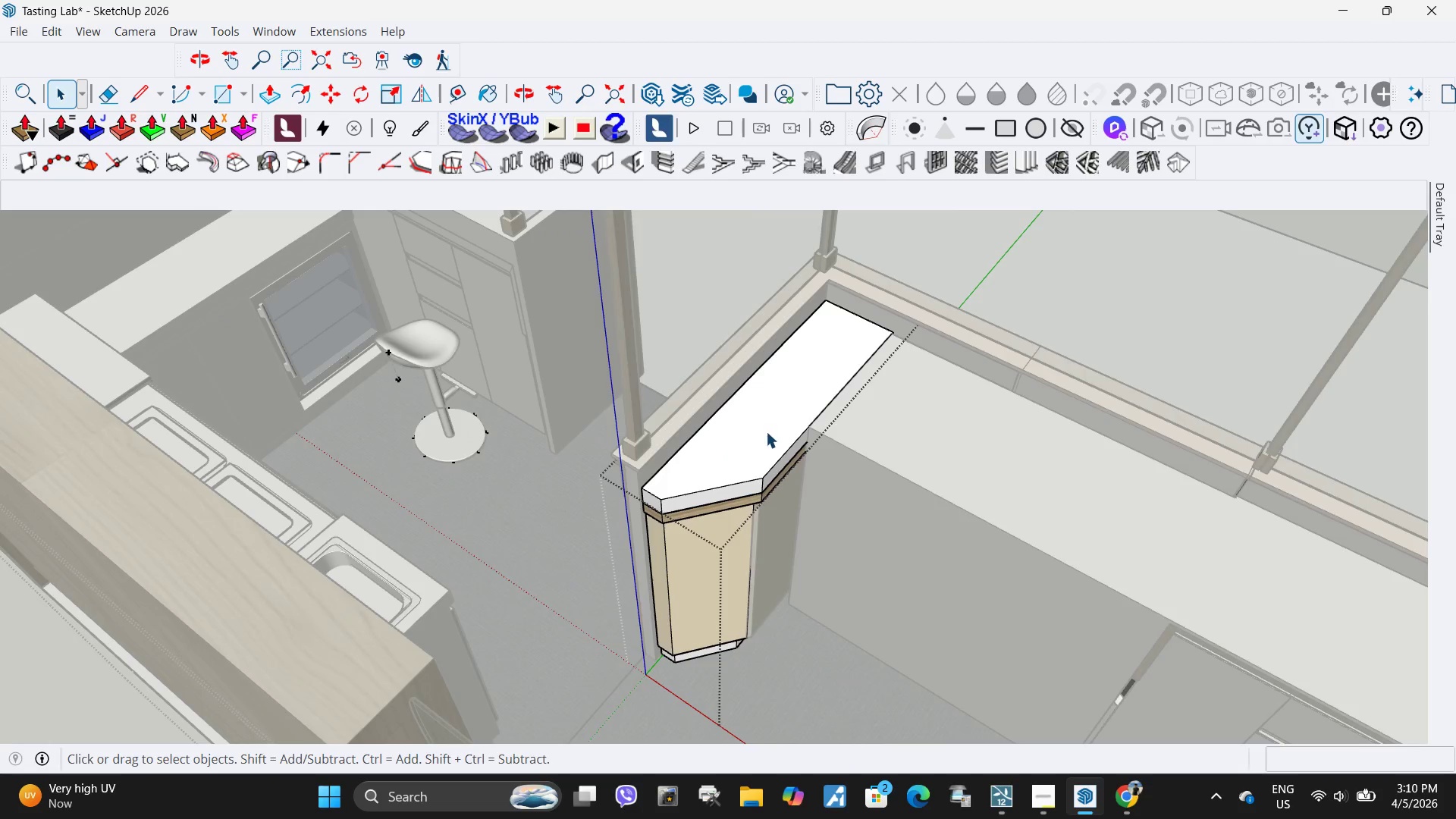 
key(Escape)
 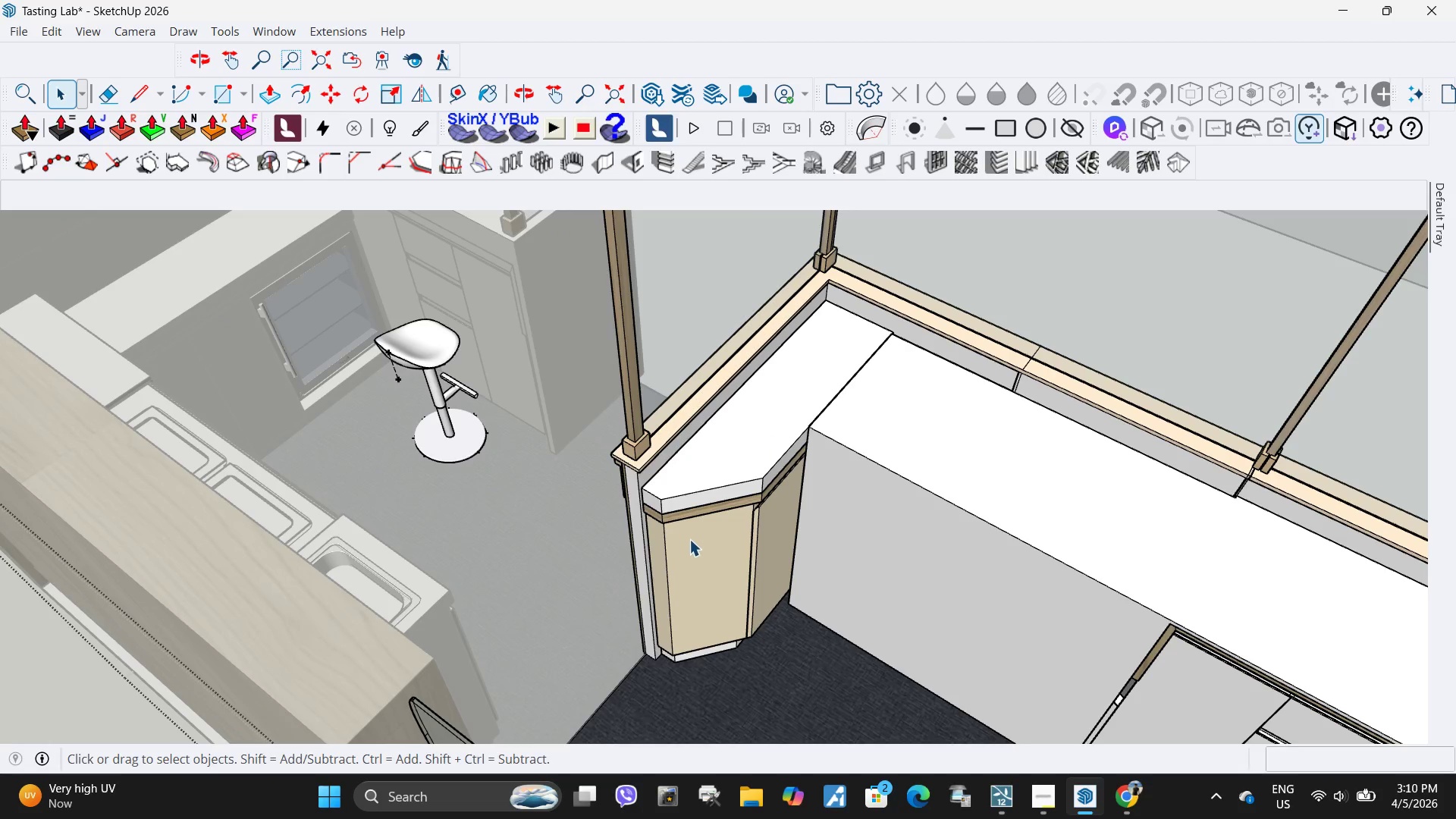 
scroll: coordinate [748, 456], scroll_direction: down, amount: 7.0
 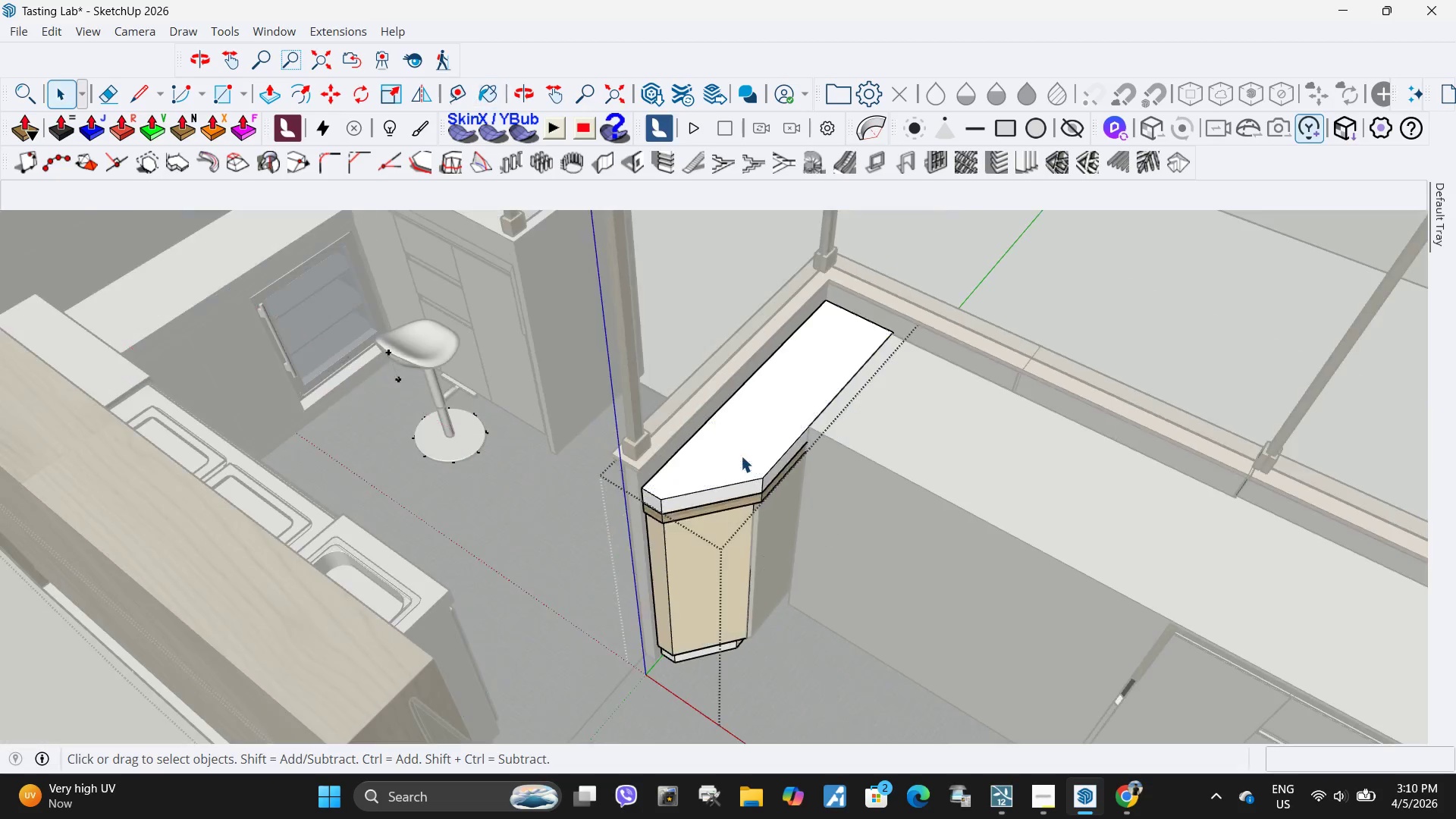 
double_click([696, 560])
 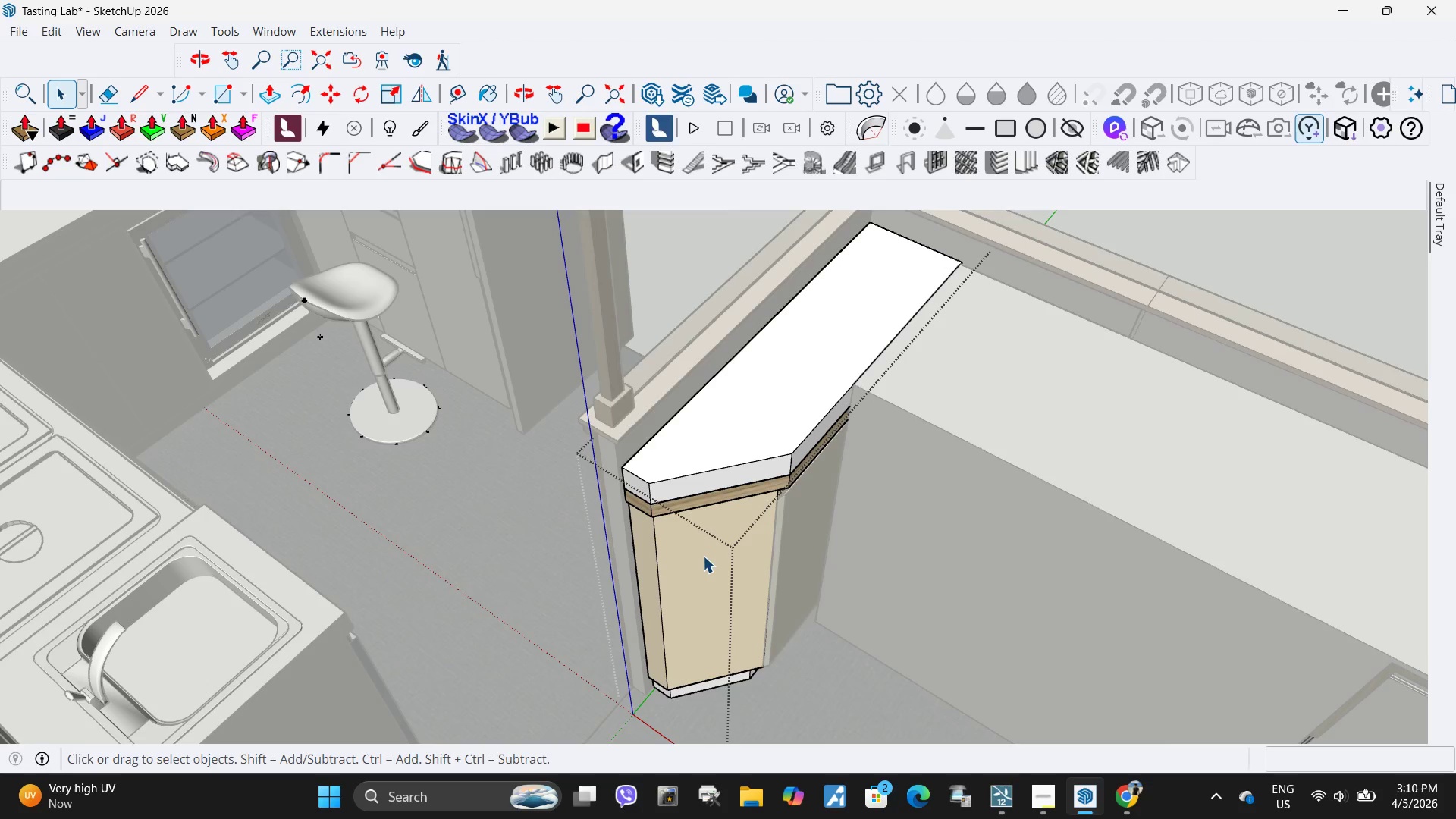 
scroll: coordinate [690, 539], scroll_direction: up, amount: 3.0
 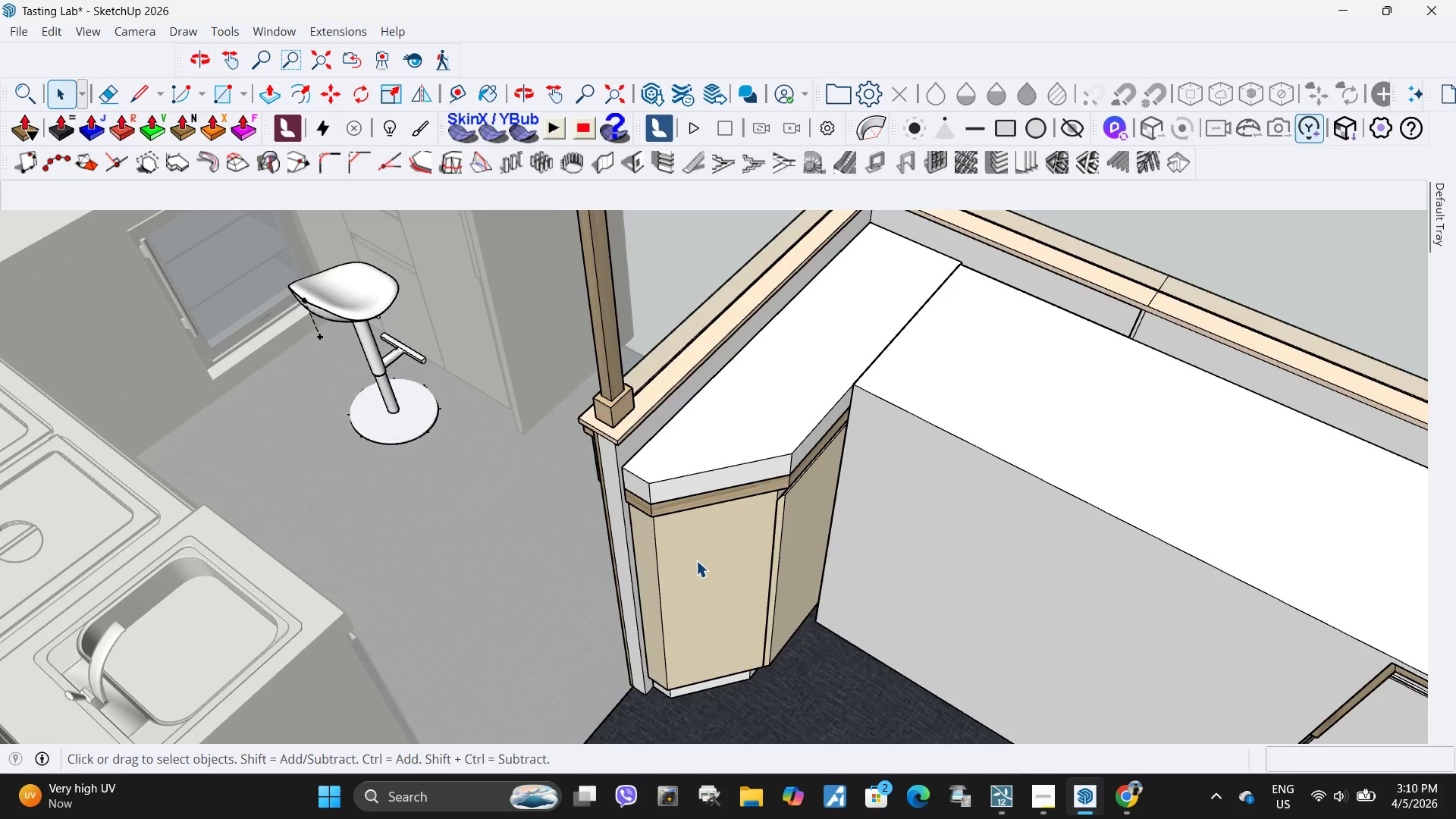 
triple_click([703, 556])
 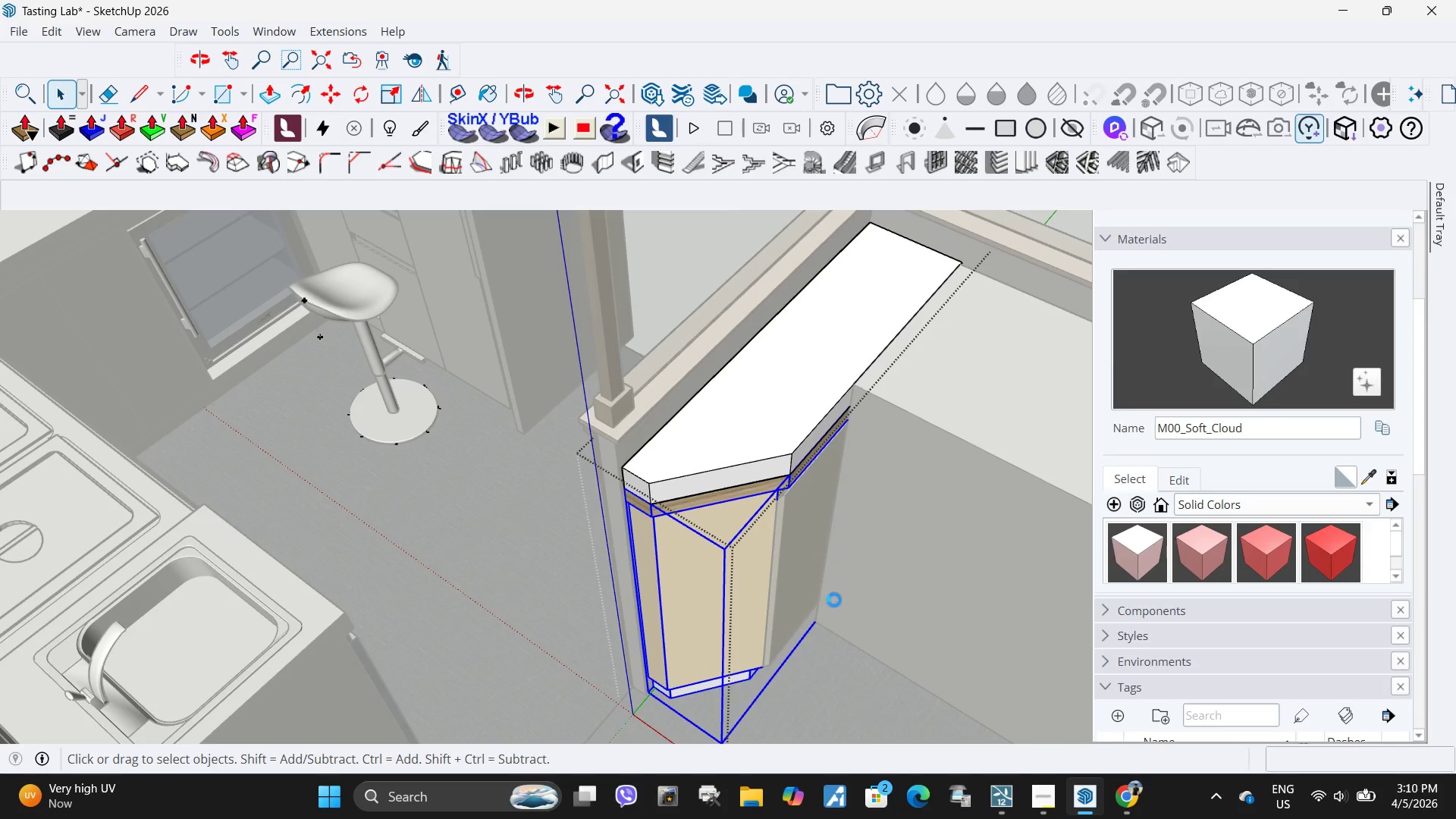 
left_click([670, 583])
 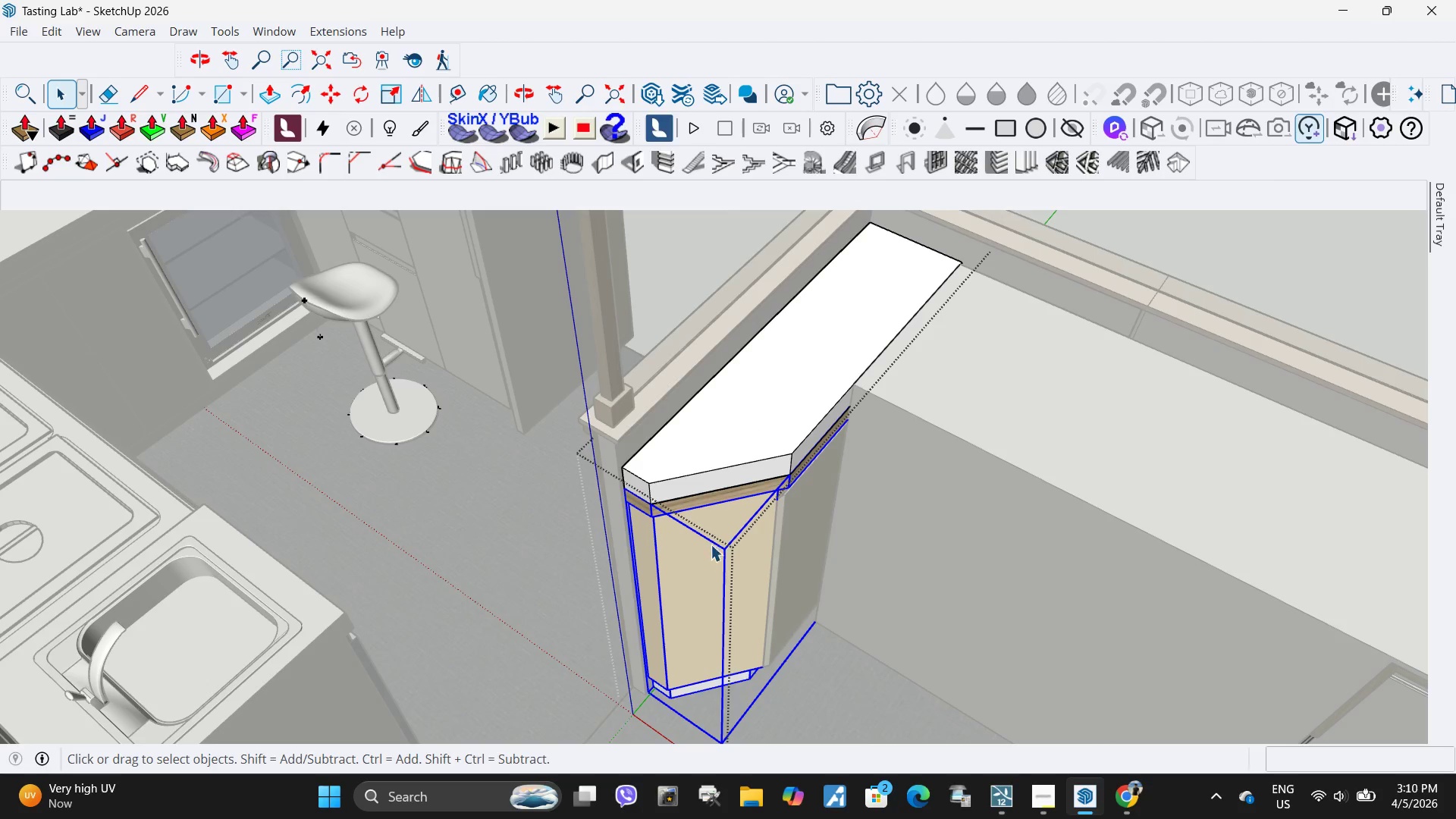 
double_click([715, 541])
 